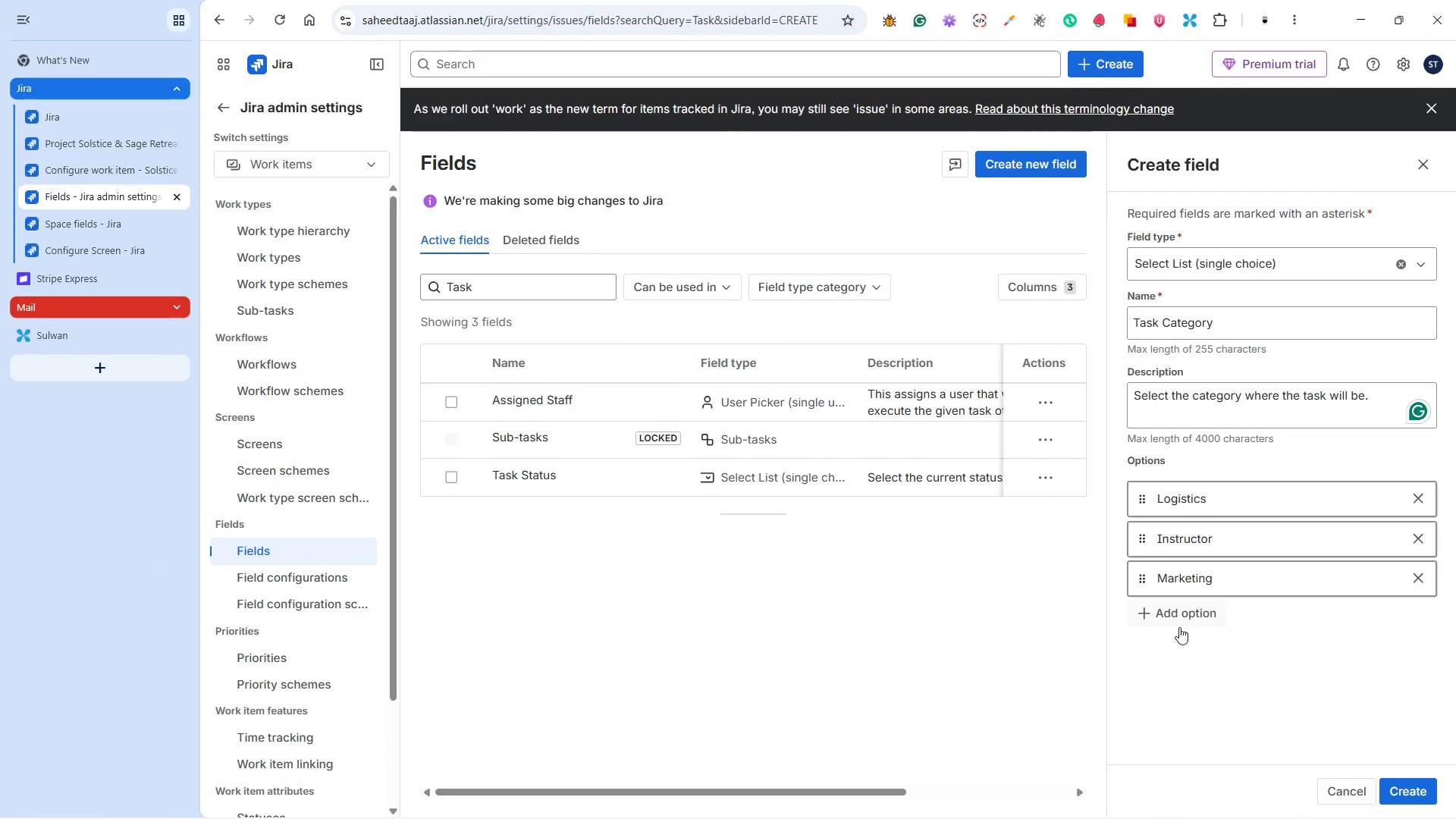 
left_click([1178, 607])
 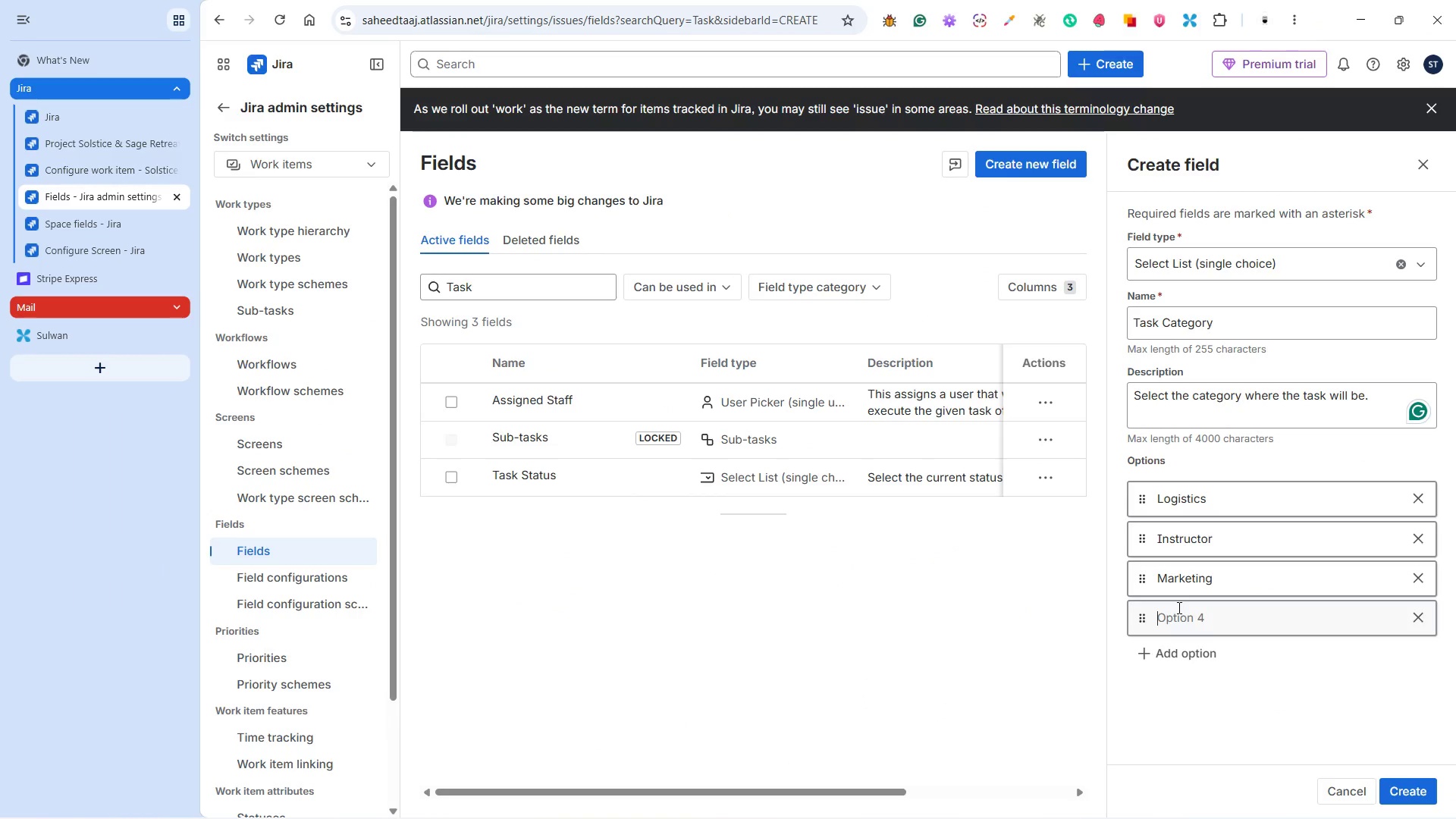 
key(Control+V)
 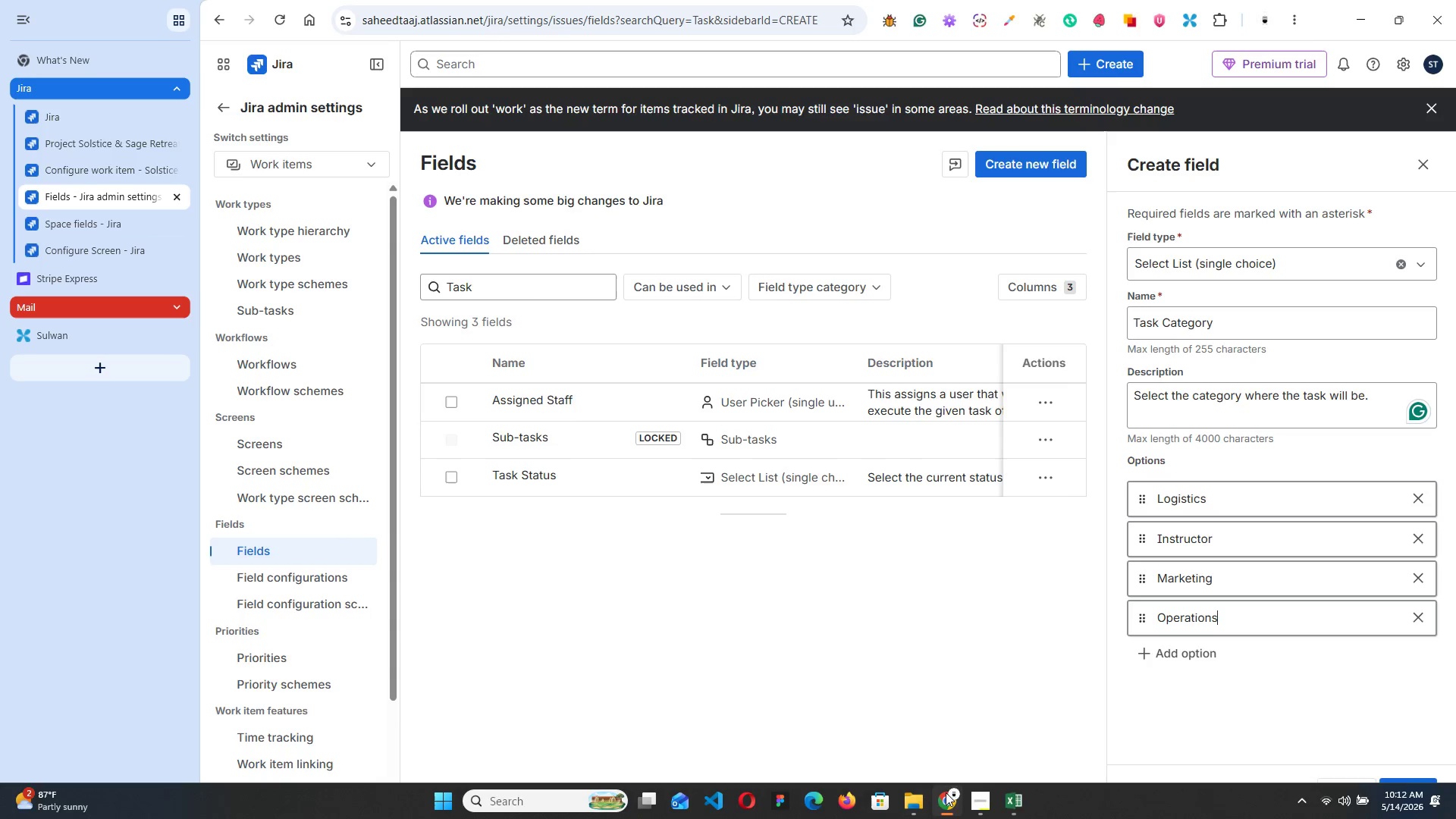 
left_click([1019, 792])
 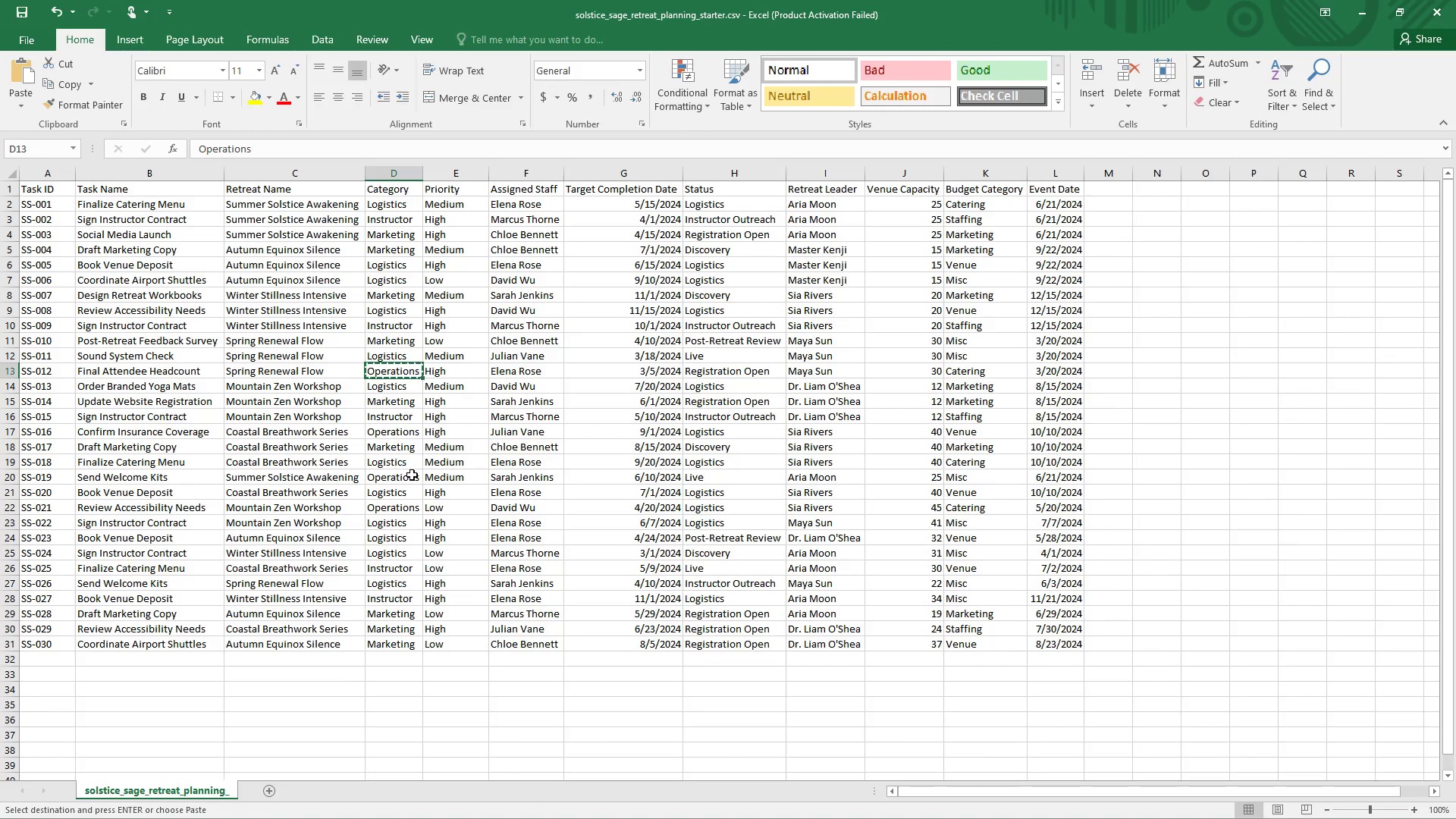 
wait(8.5)
 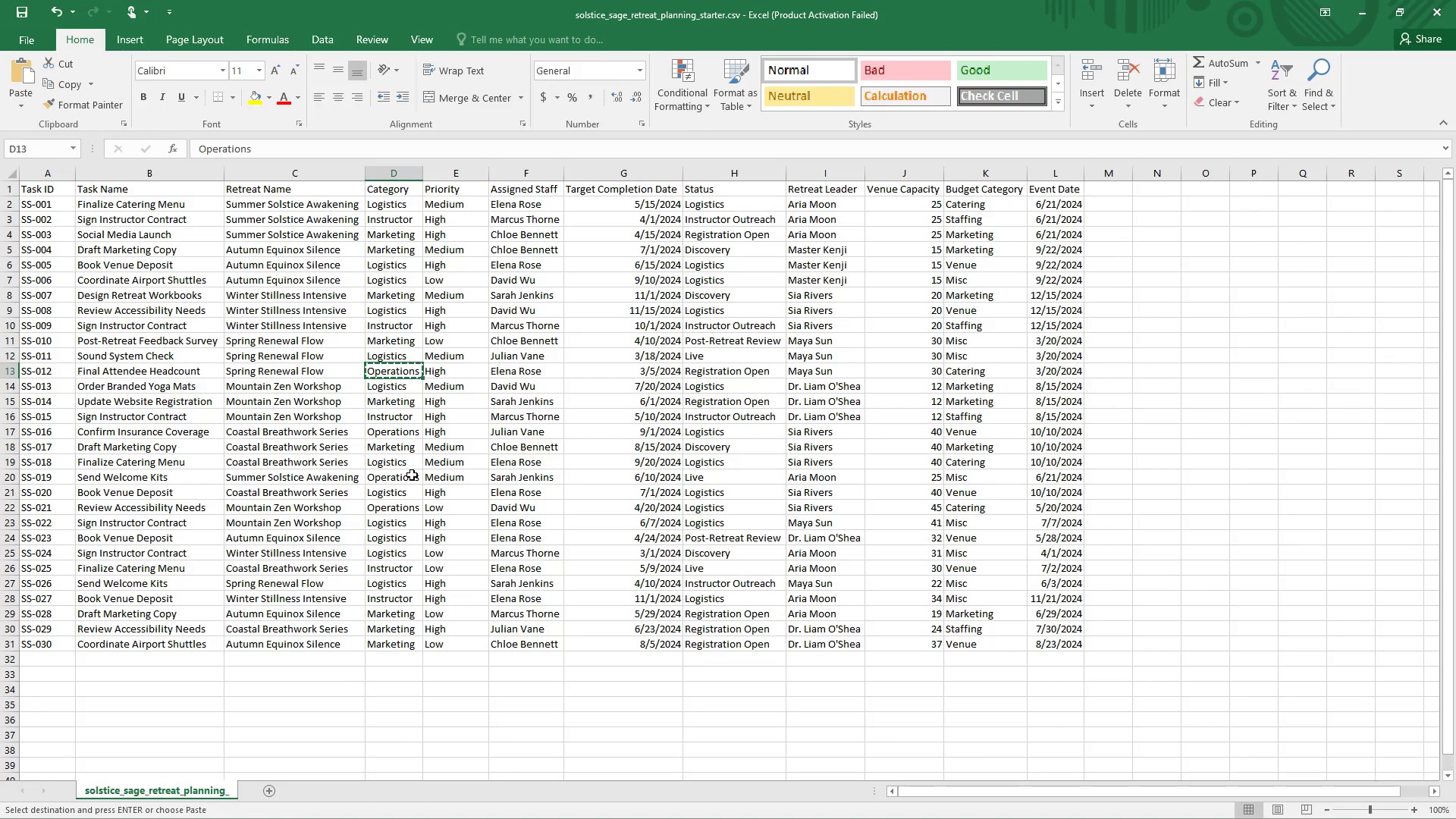 
left_click([1023, 802])
 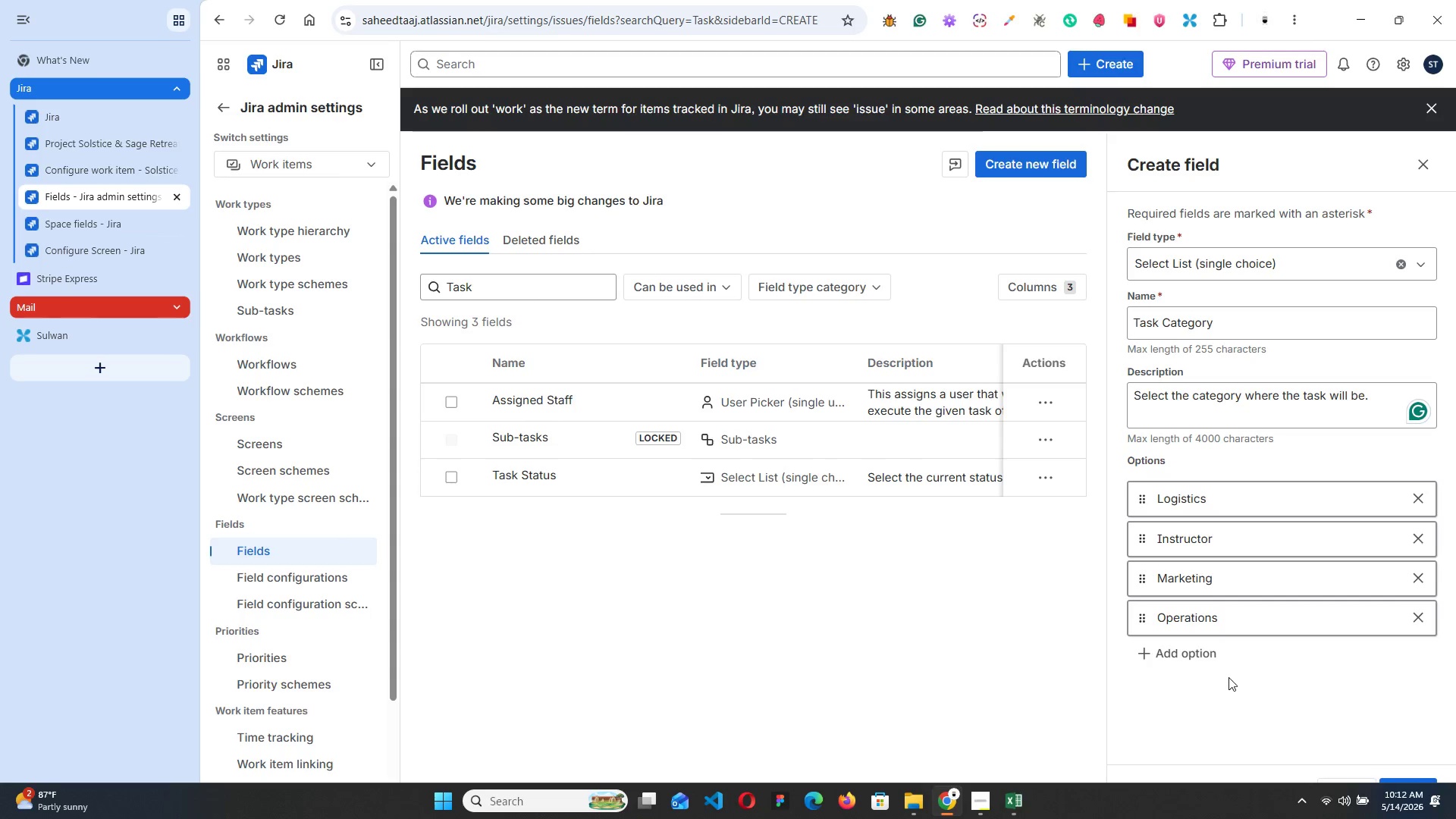 
left_click([1234, 679])
 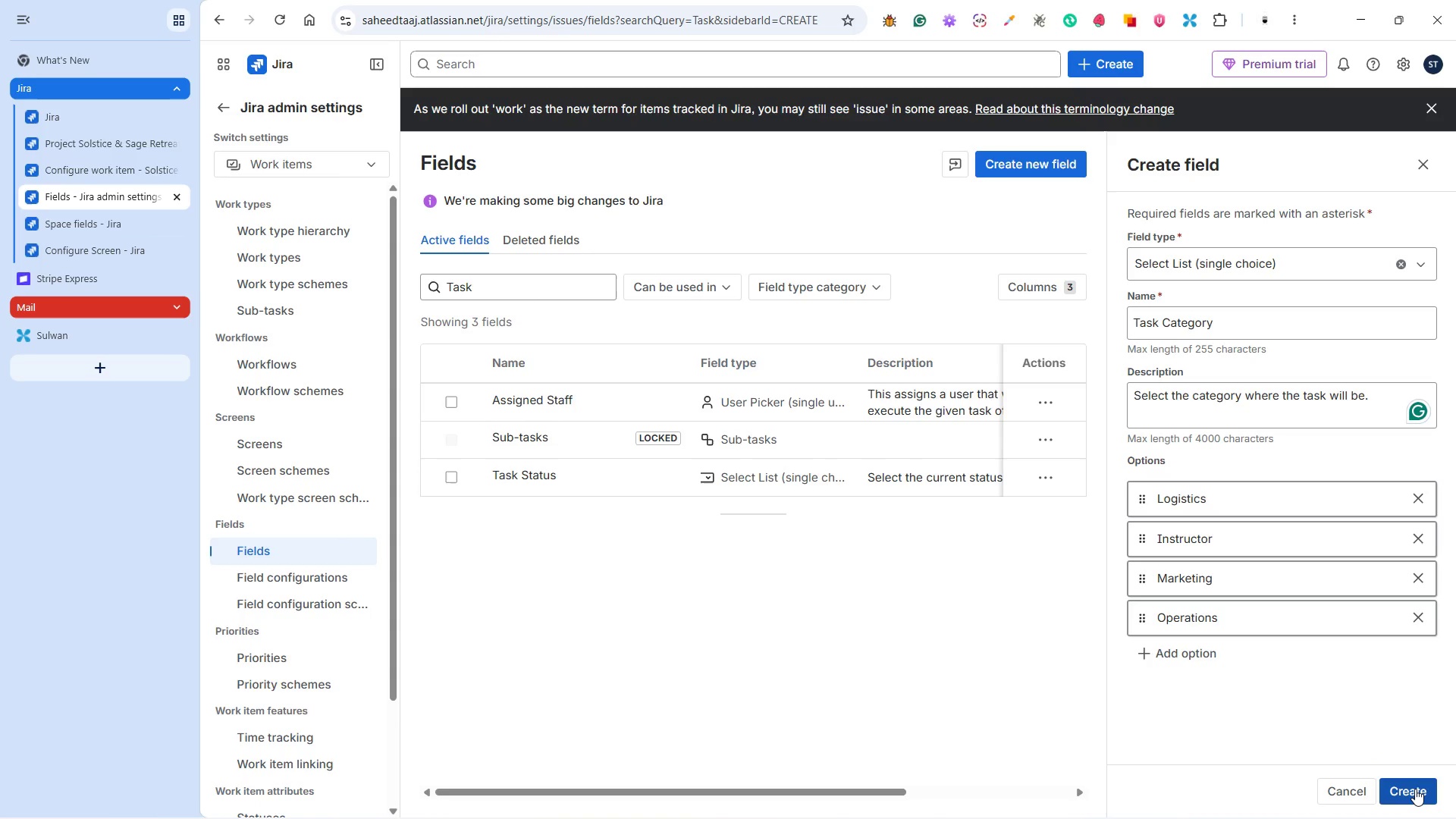 
left_click([1415, 789])
 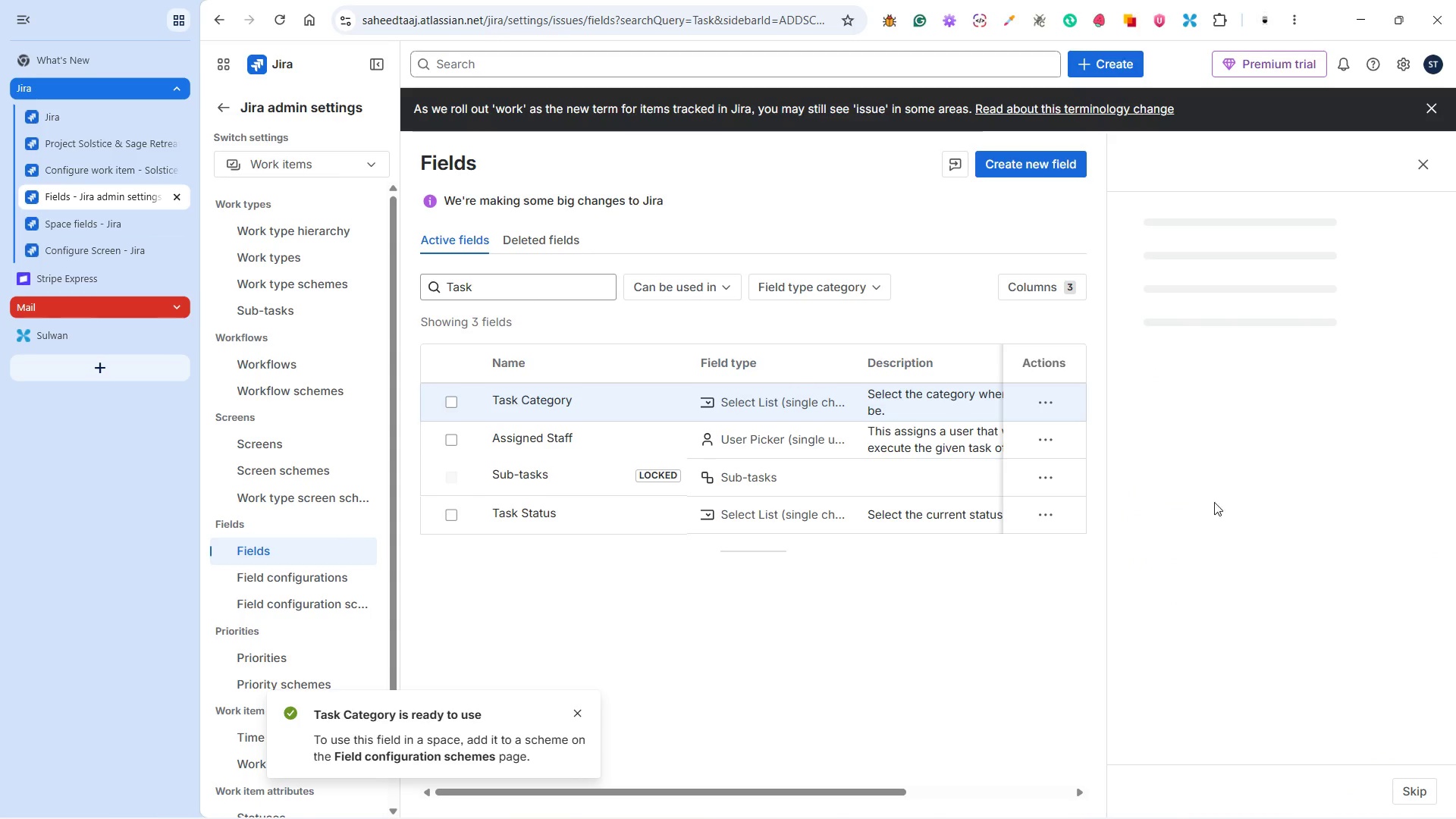 
left_click([1144, 372])
 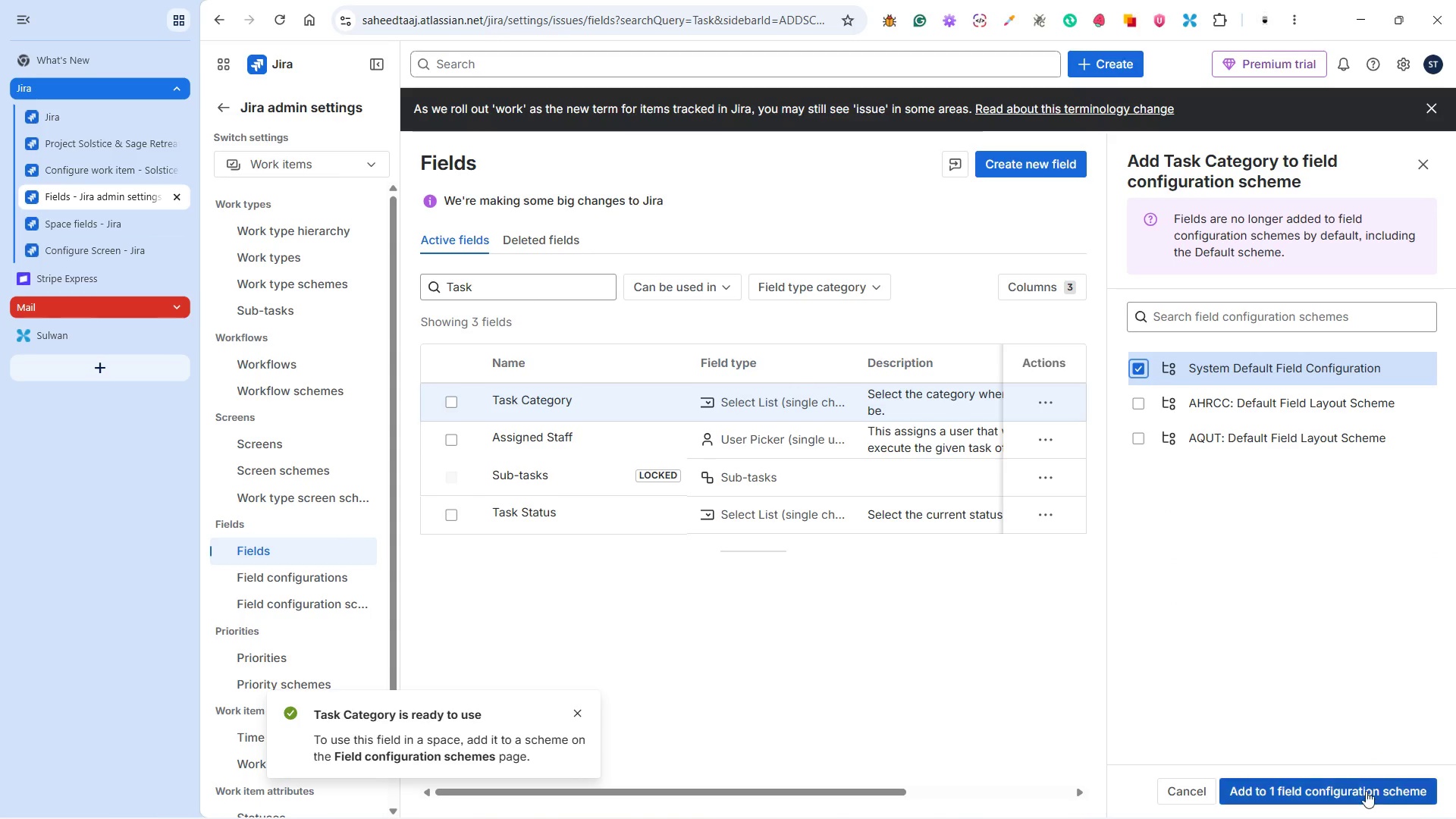 
left_click([1365, 790])
 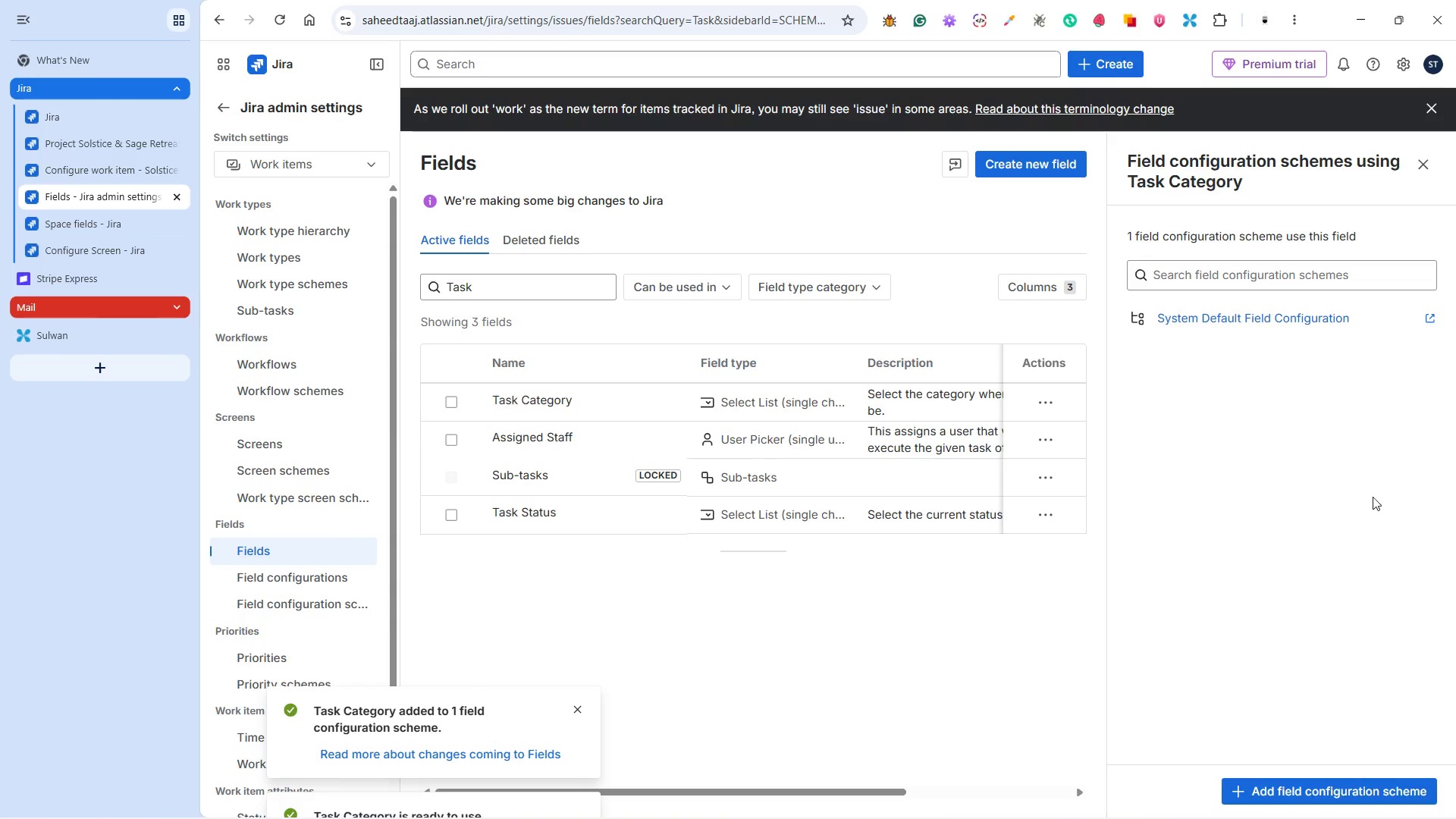 
left_click([1423, 164])
 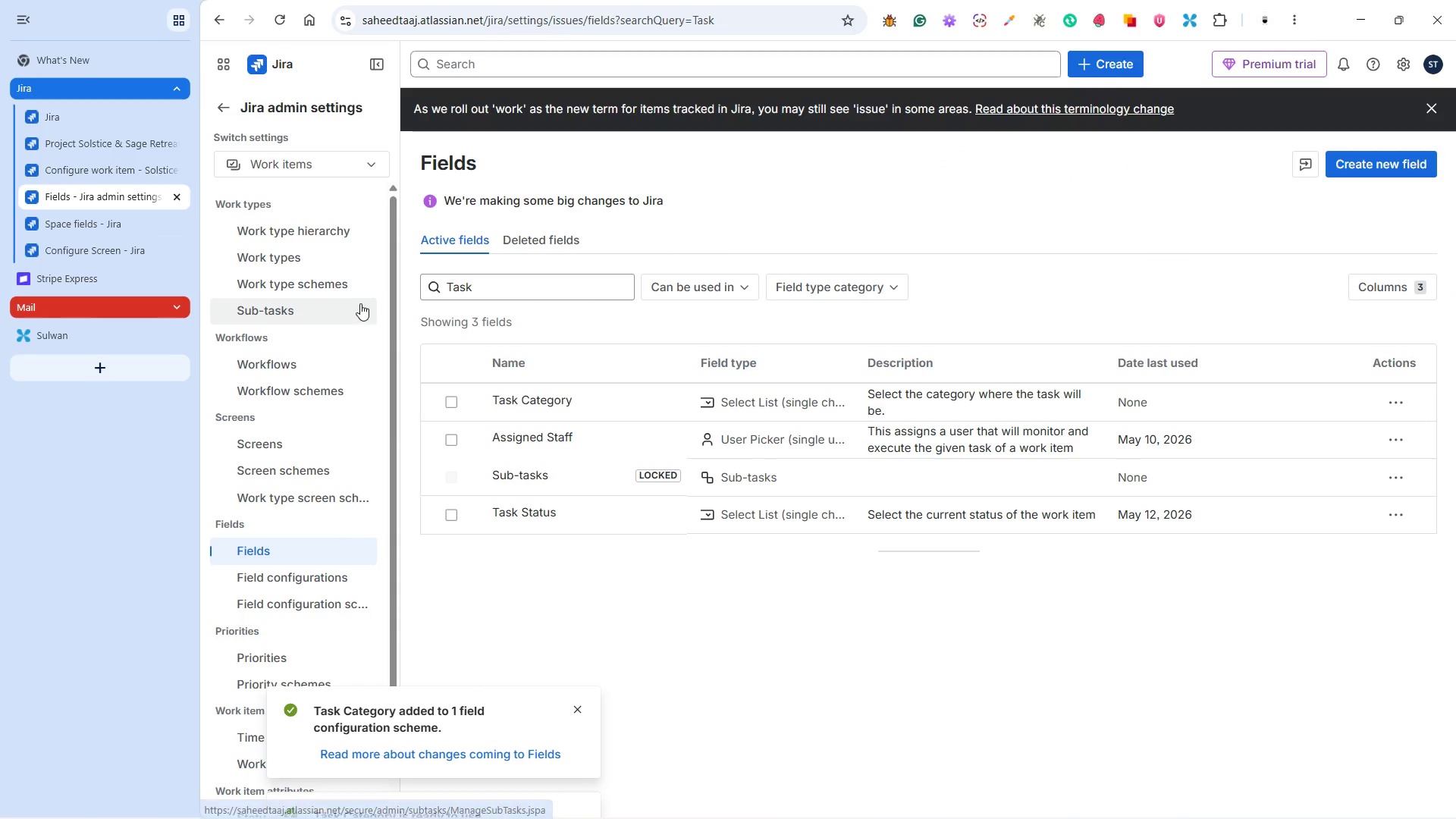 
left_click([98, 171])
 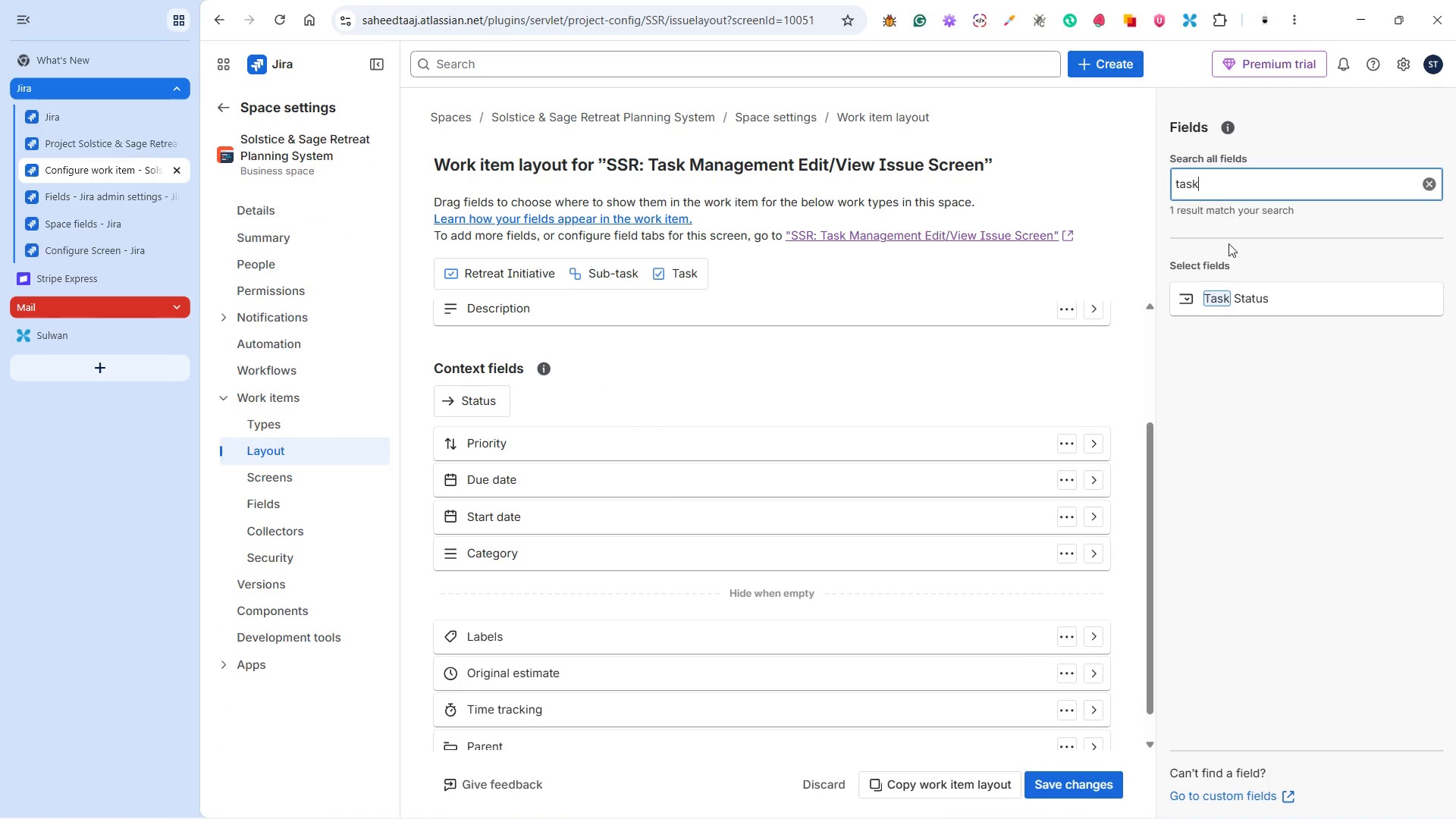 
left_click_drag(start_coordinate=[1210, 181], to_coordinate=[1166, 180])
 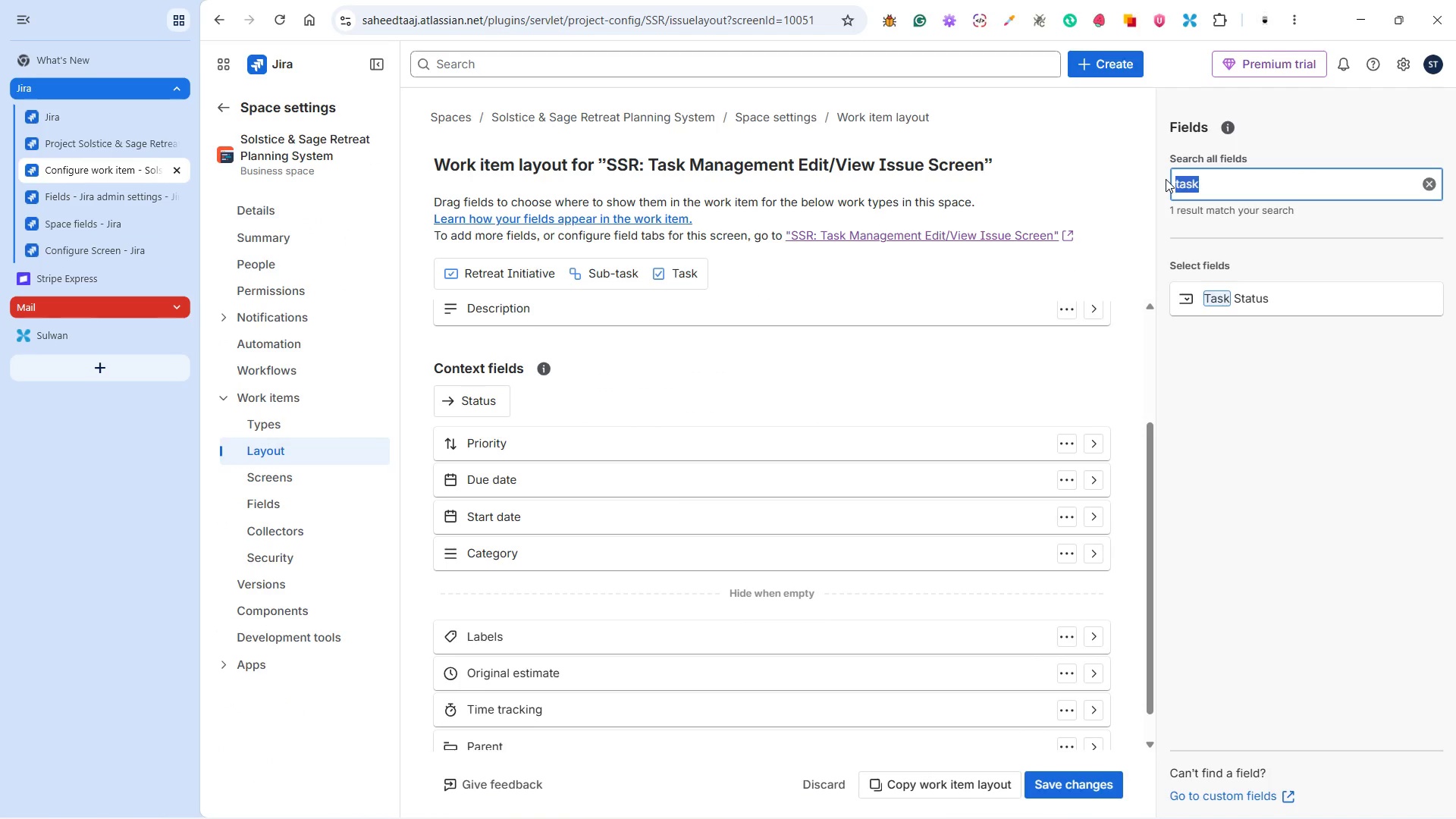 
type(tast)
 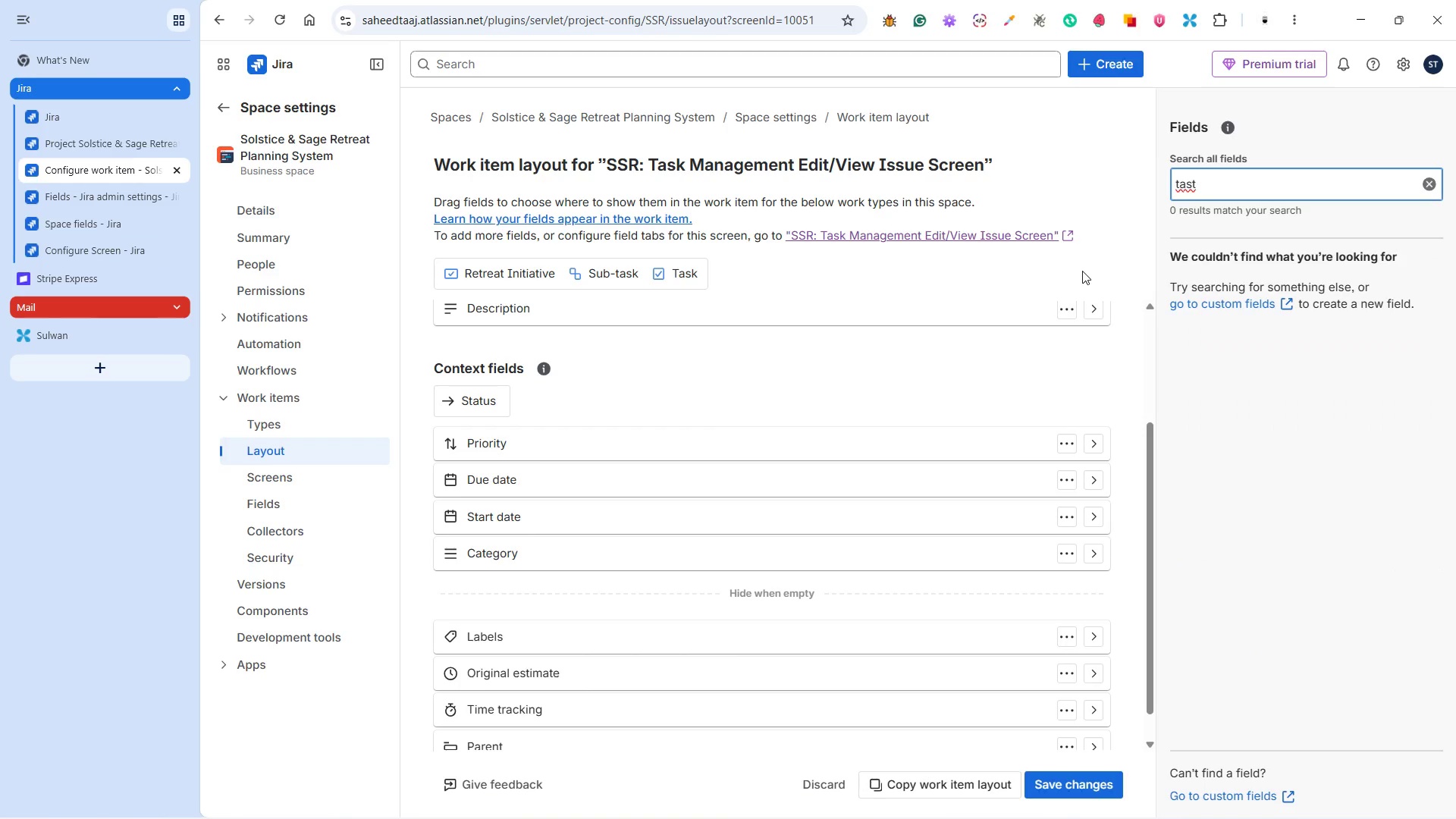 
key(Backspace)
 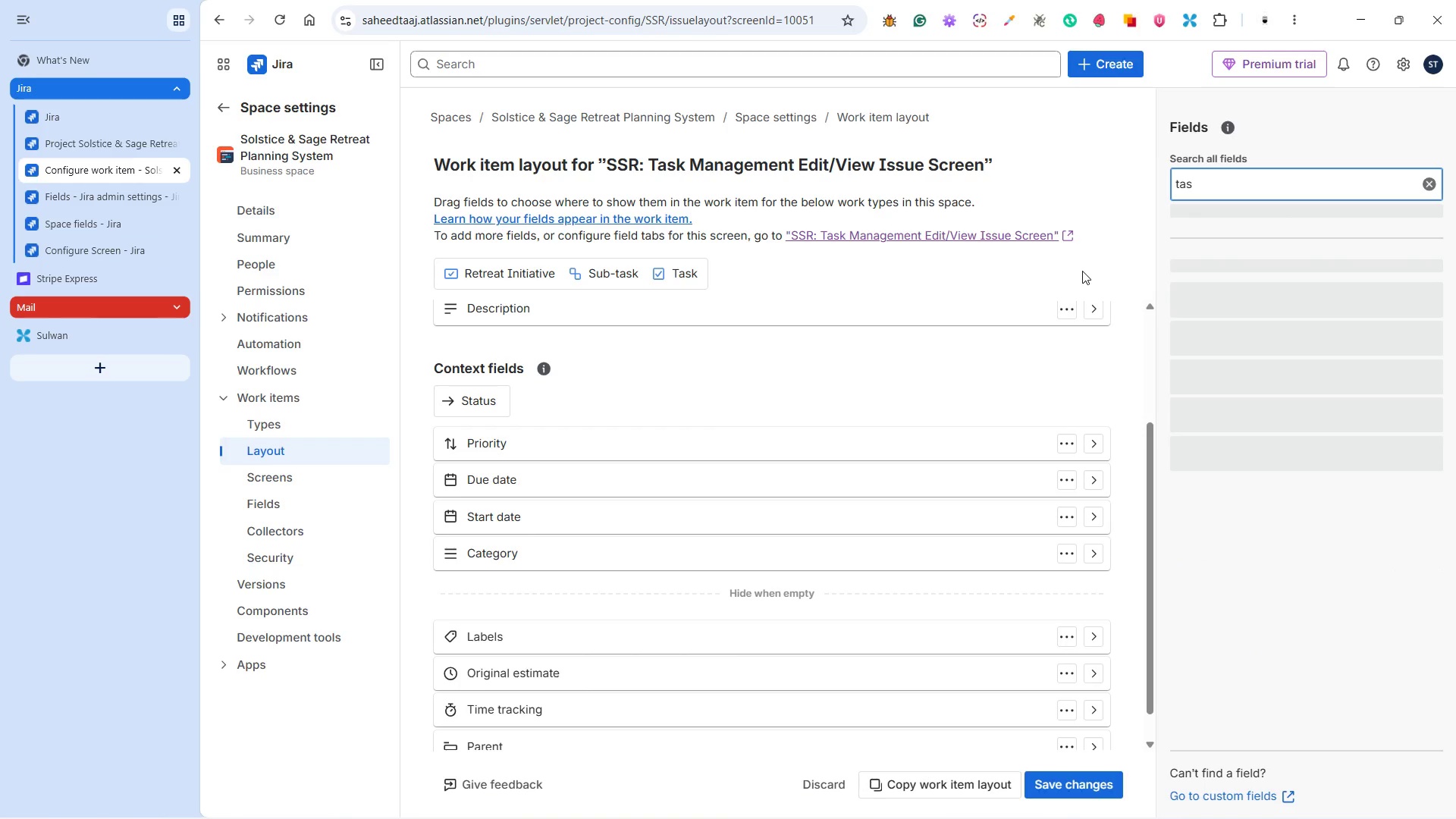 
key(K)
 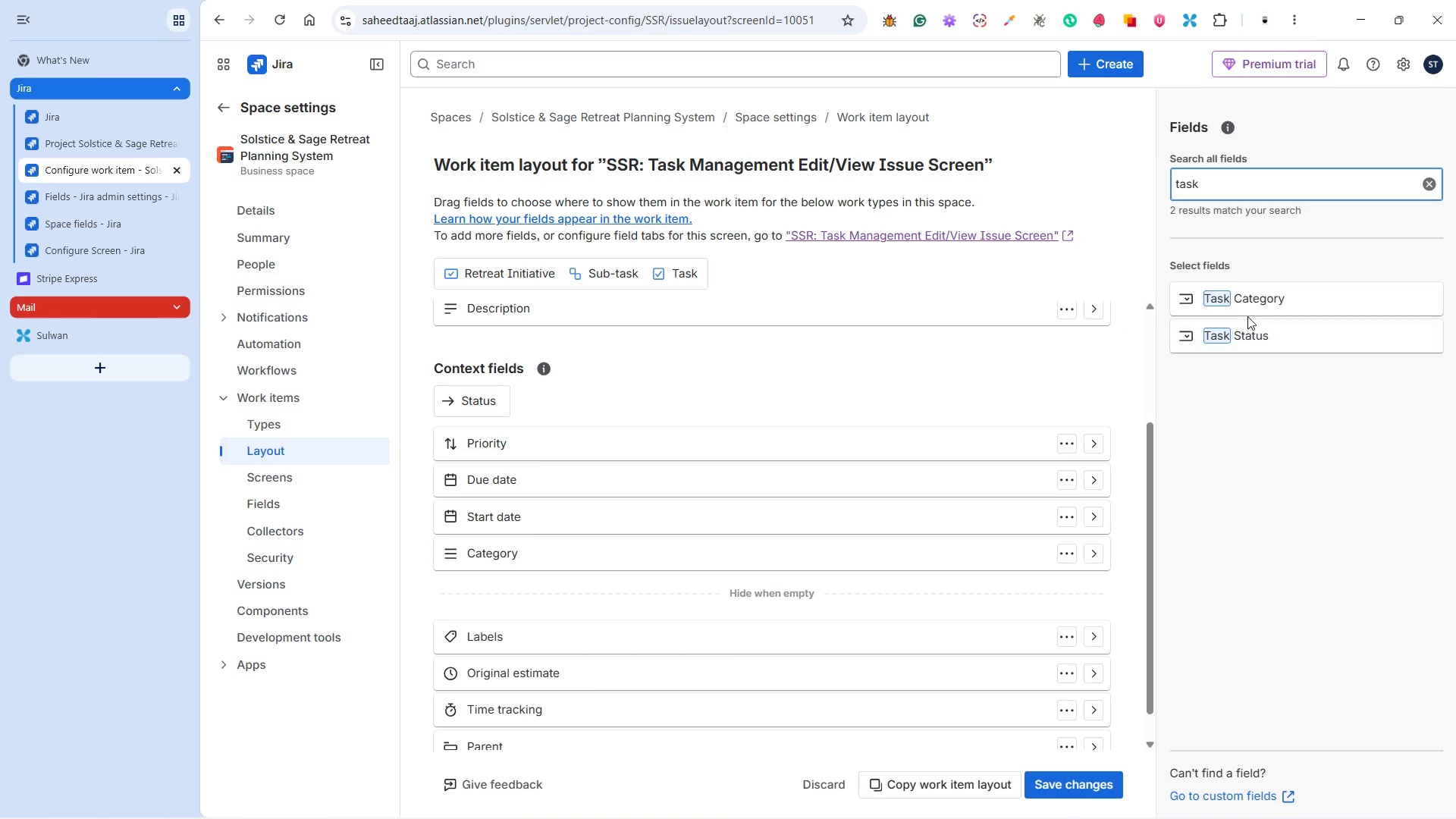 
left_click_drag(start_coordinate=[1246, 300], to_coordinate=[503, 434])
 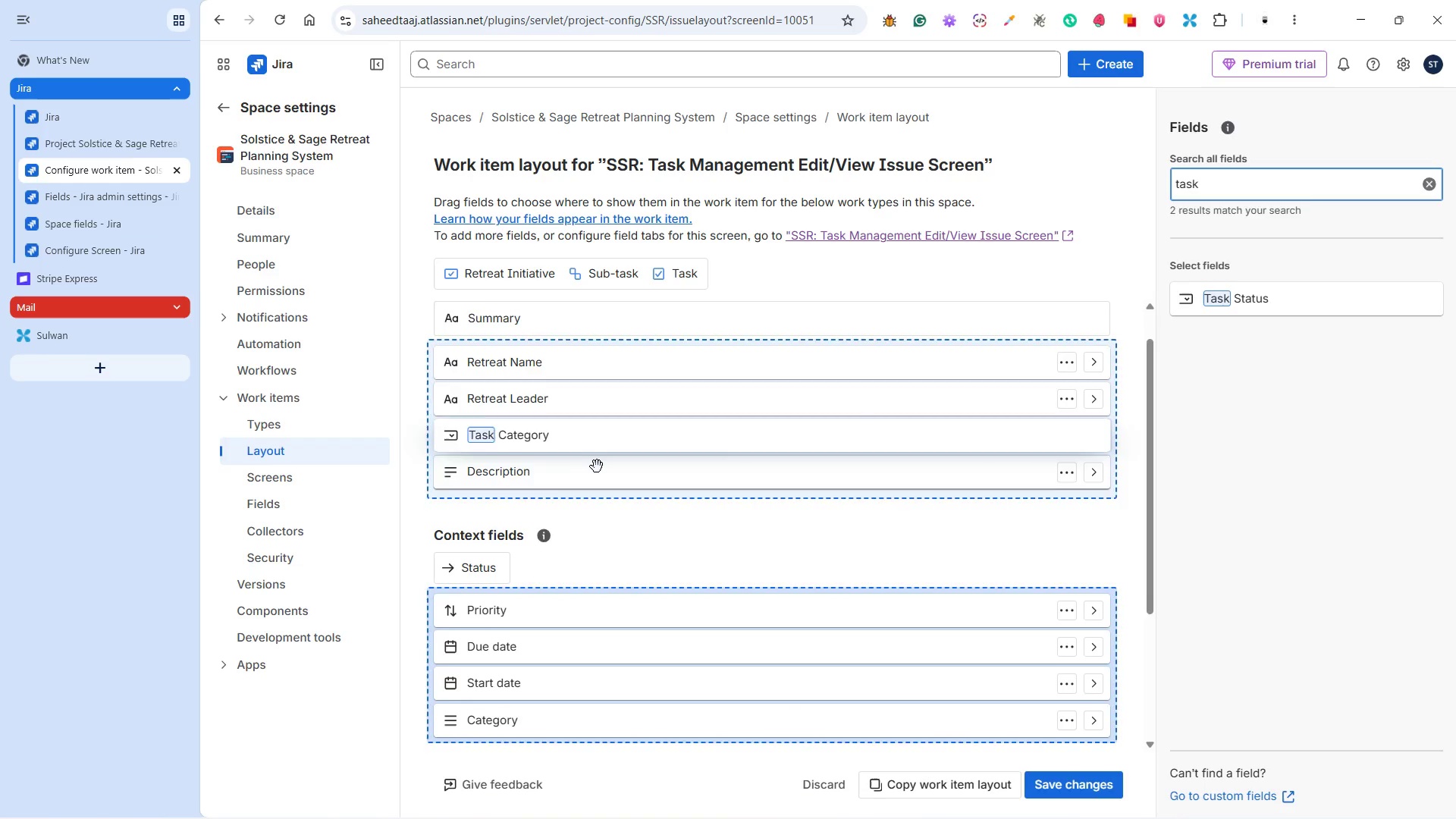 
scroll: coordinate [598, 465], scroll_direction: none, amount: 0.0
 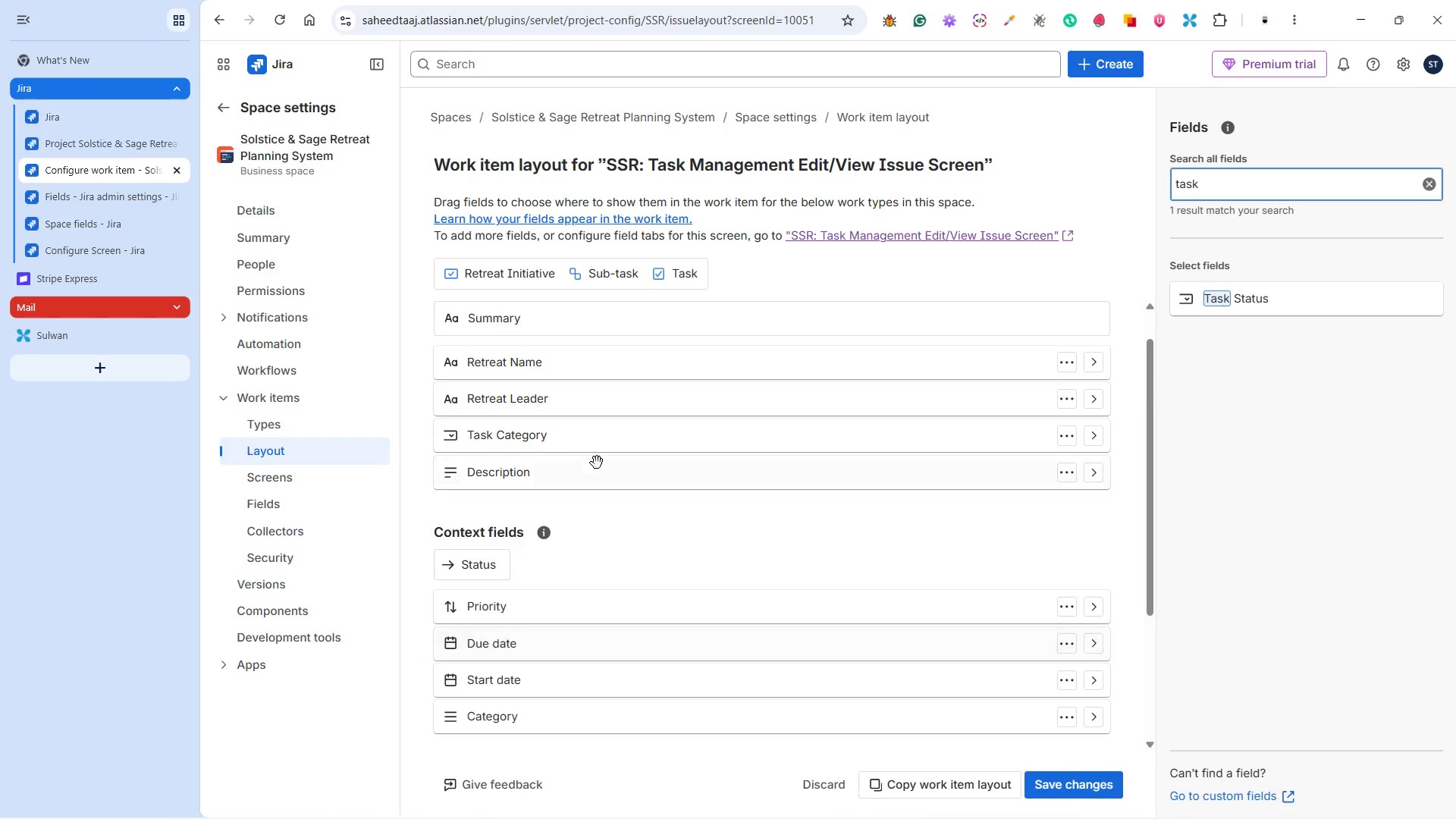 
scroll: coordinate [597, 463], scroll_direction: up, amount: 2.0
 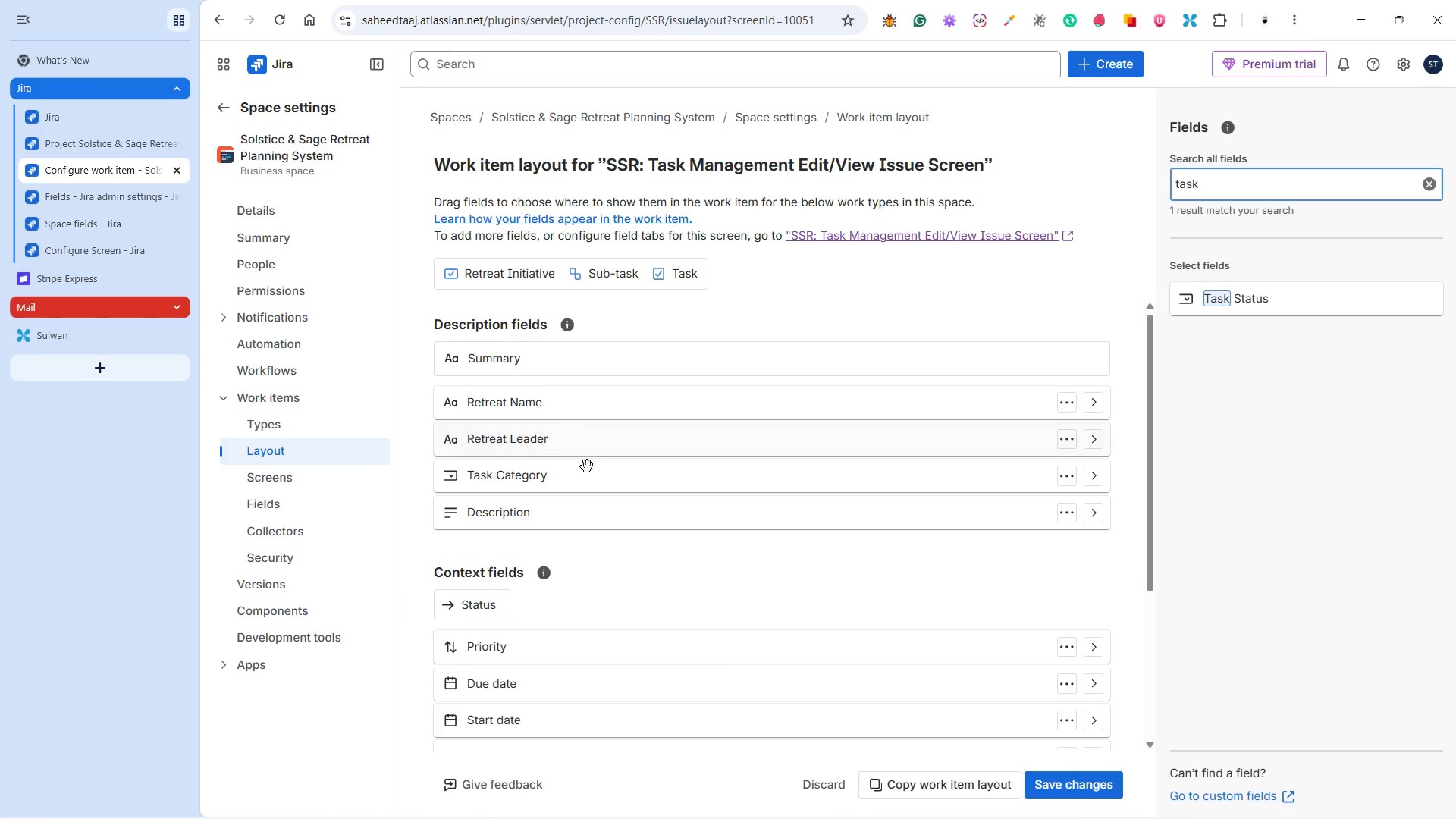 
scroll: coordinate [629, 469], scroll_direction: down, amount: 3.0
 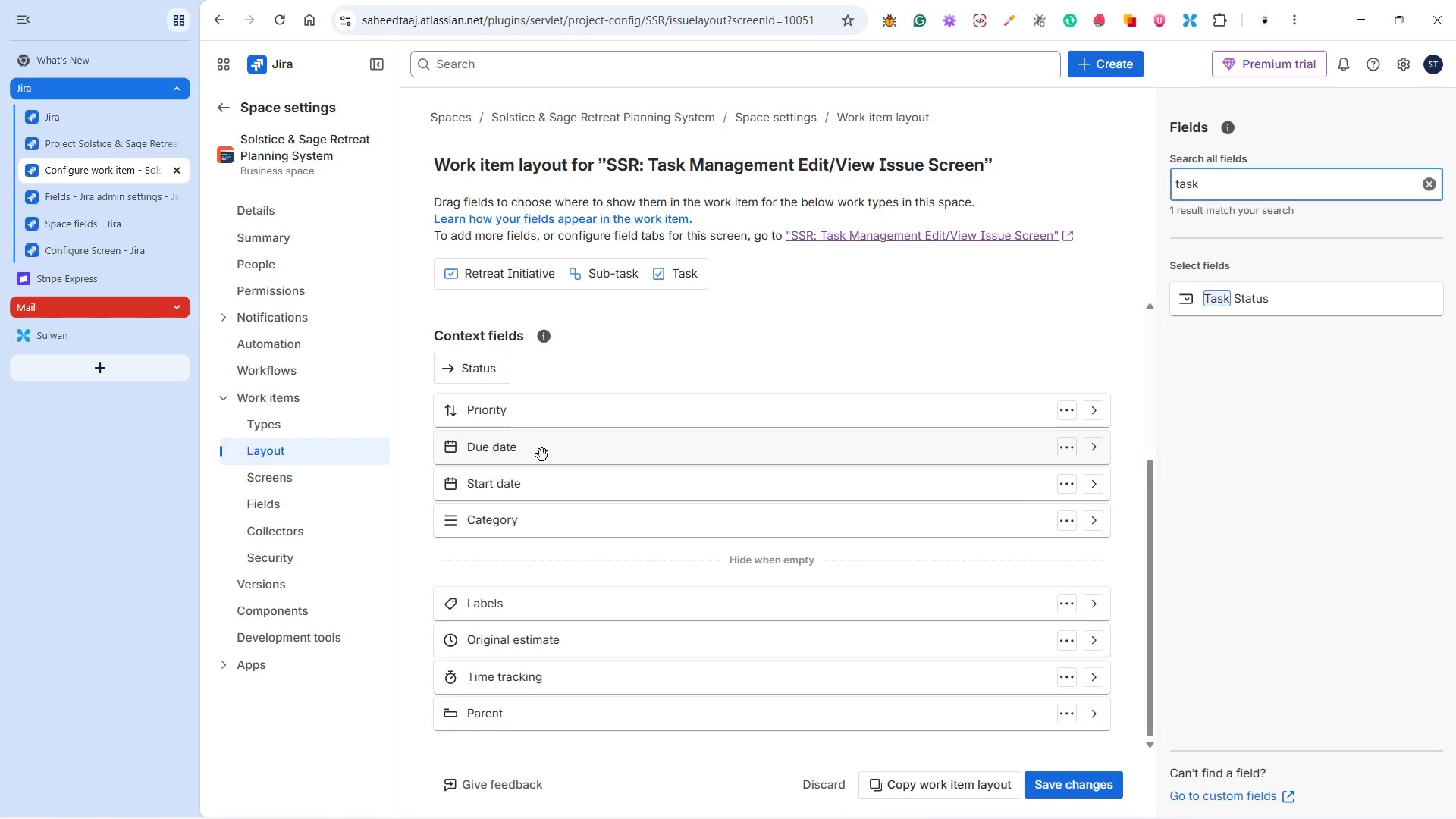 
left_click_drag(start_coordinate=[551, 528], to_coordinate=[1377, 539])
 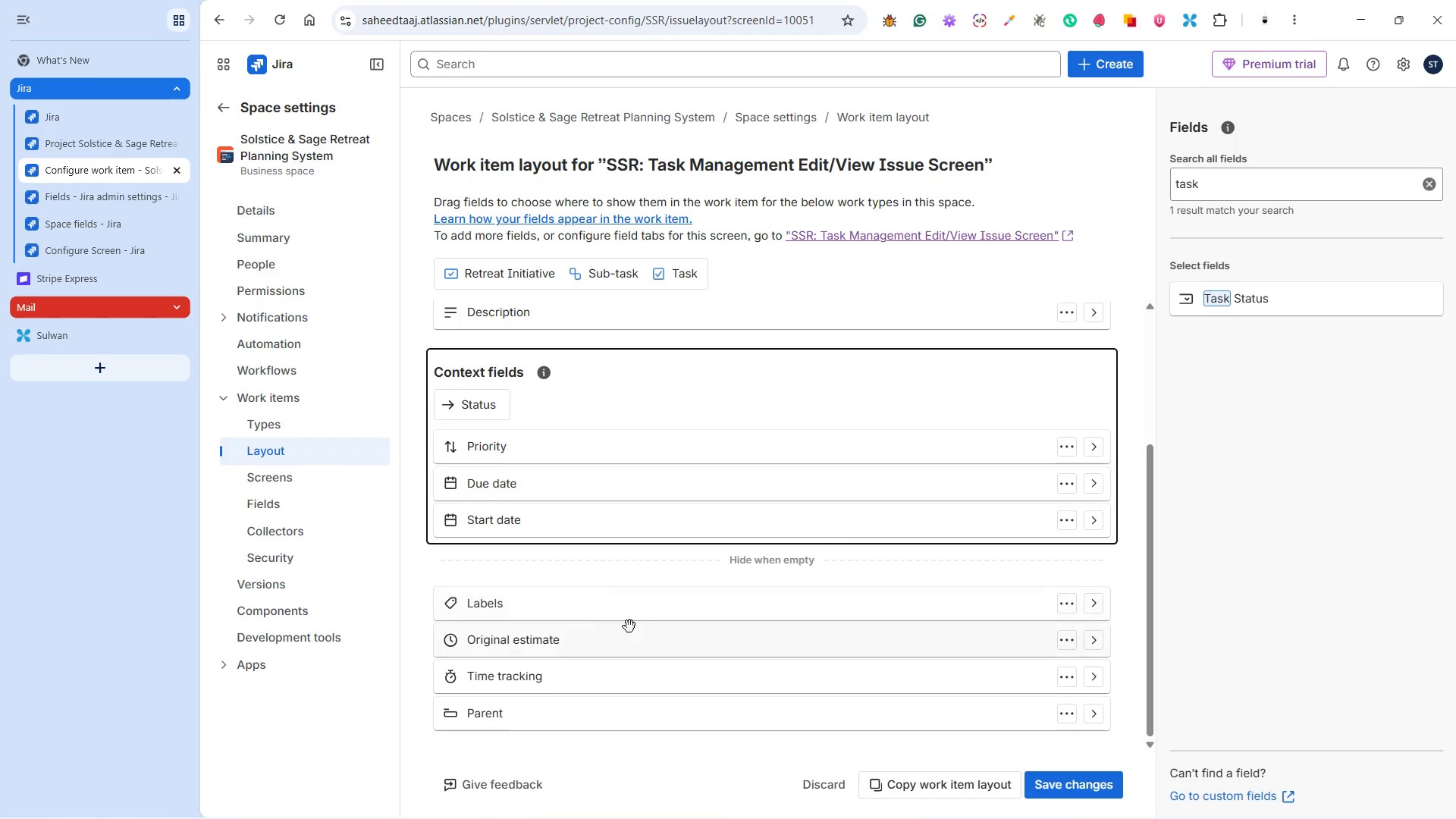 
left_click_drag(start_coordinate=[585, 610], to_coordinate=[593, 477])
 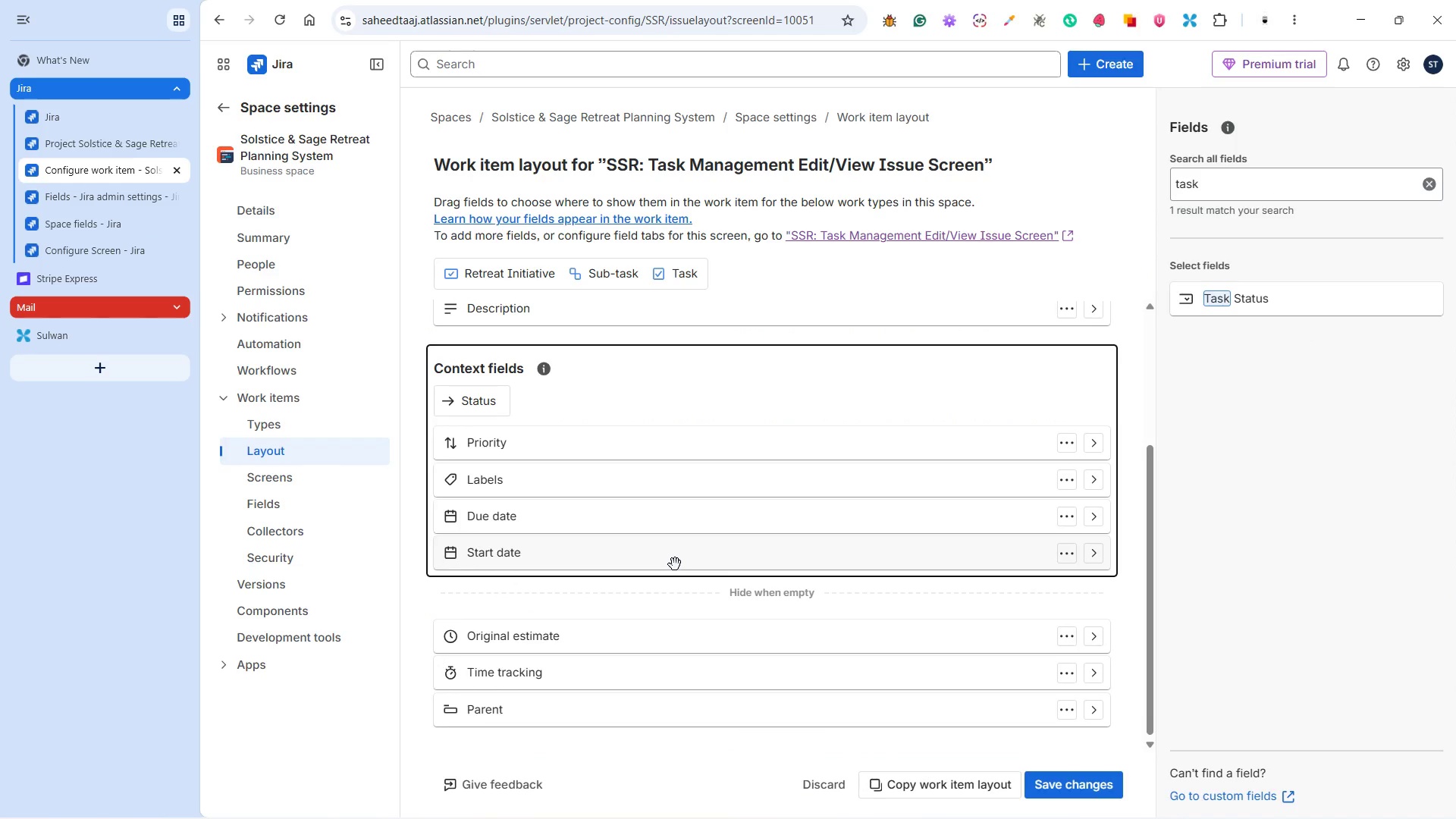 
scroll: coordinate [659, 555], scroll_direction: down, amount: 3.0
 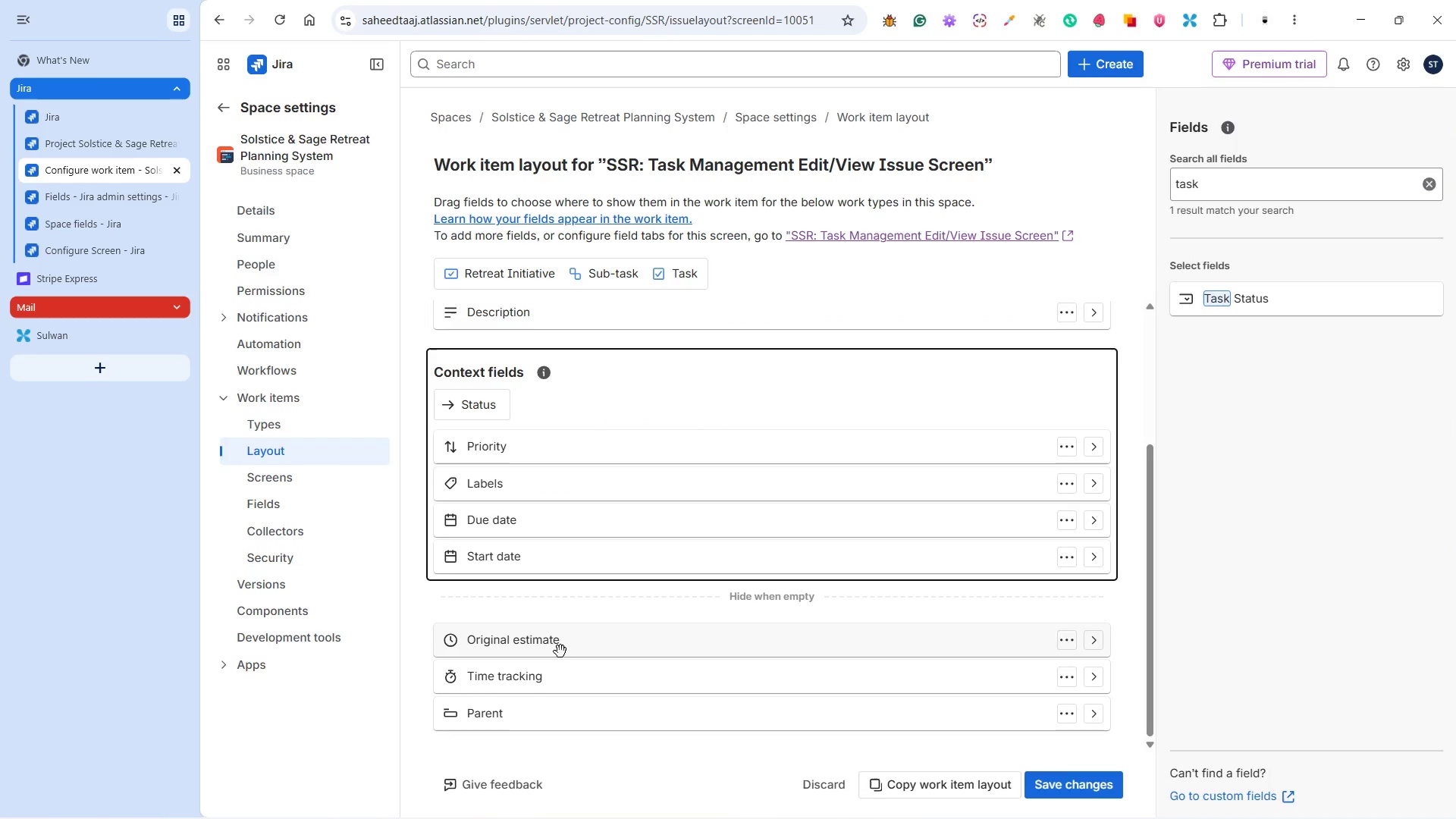 
left_click_drag(start_coordinate=[558, 644], to_coordinate=[1296, 575])
 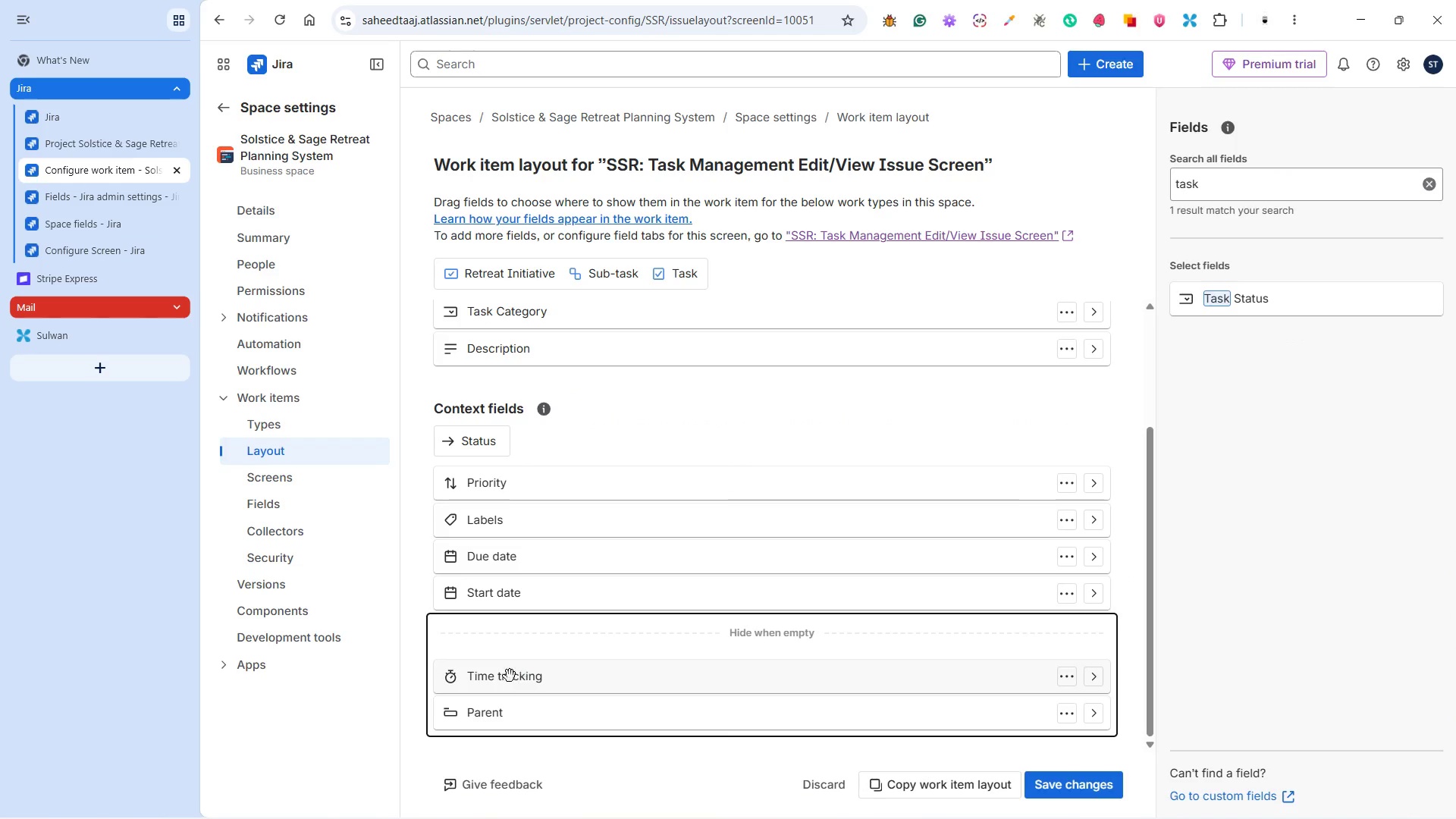 
left_click_drag(start_coordinate=[497, 682], to_coordinate=[1294, 615])
 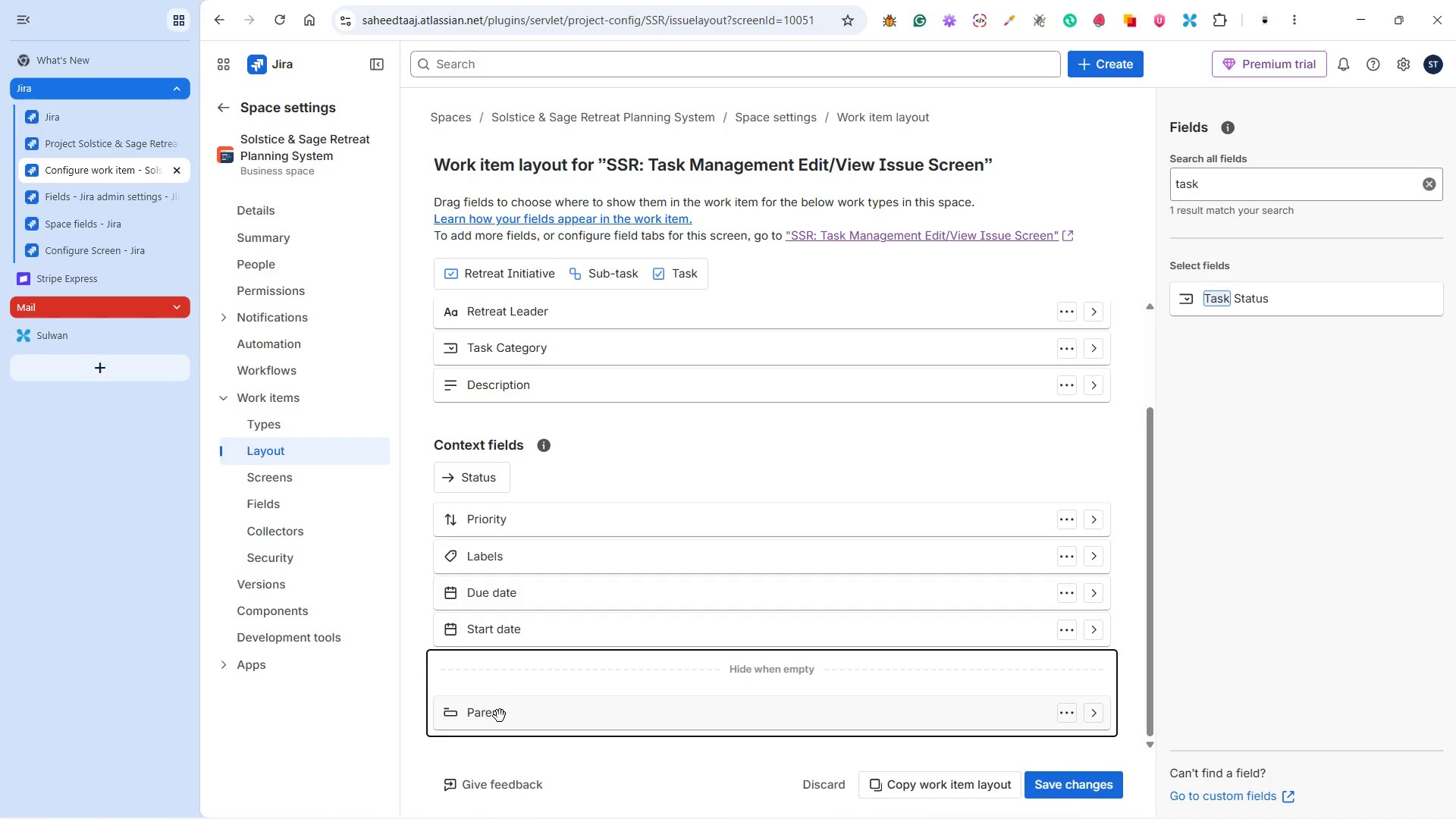 
left_click_drag(start_coordinate=[499, 717], to_coordinate=[497, 437])
 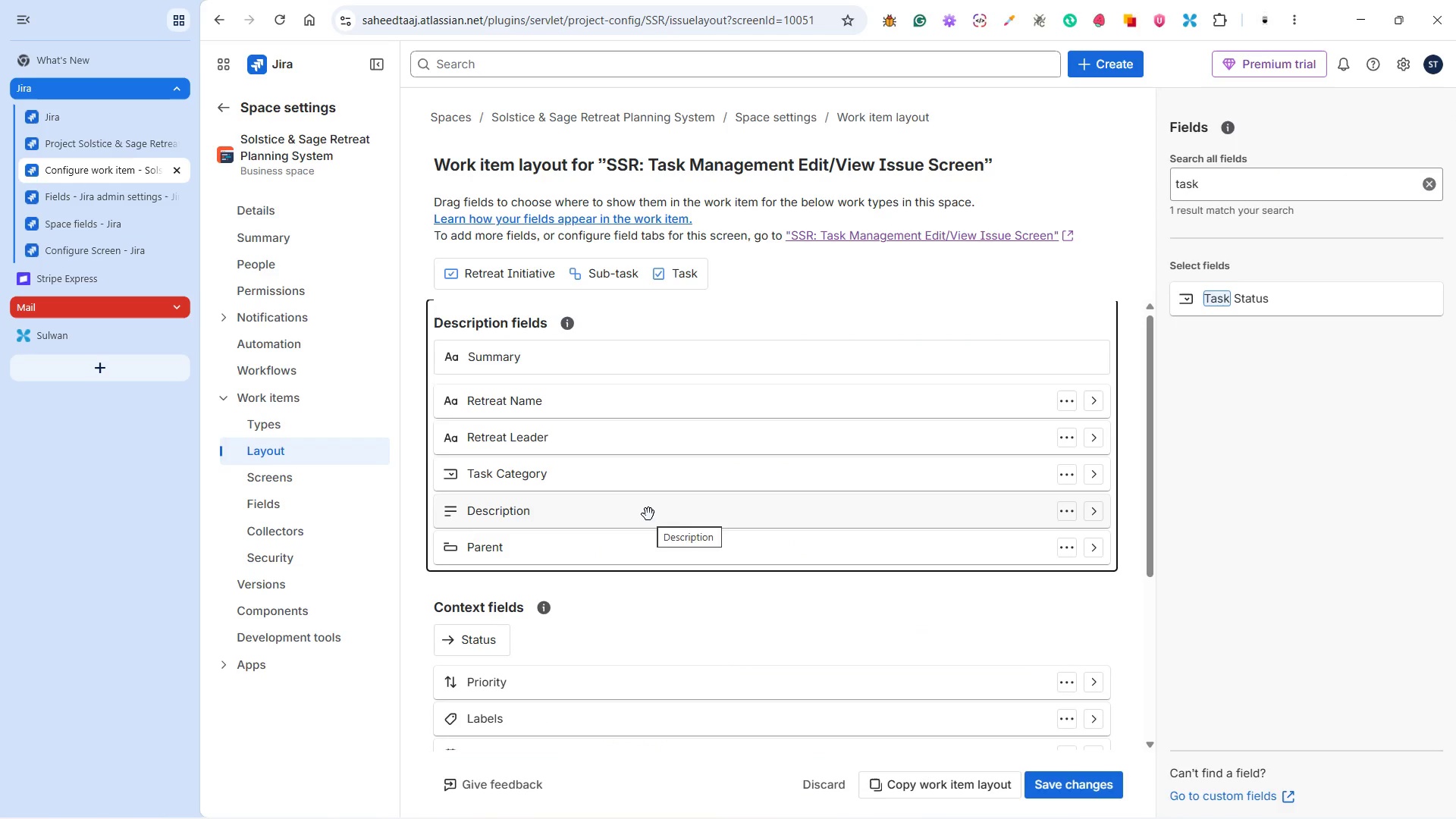 
scroll: coordinate [648, 514], scroll_direction: down, amount: 1.0
 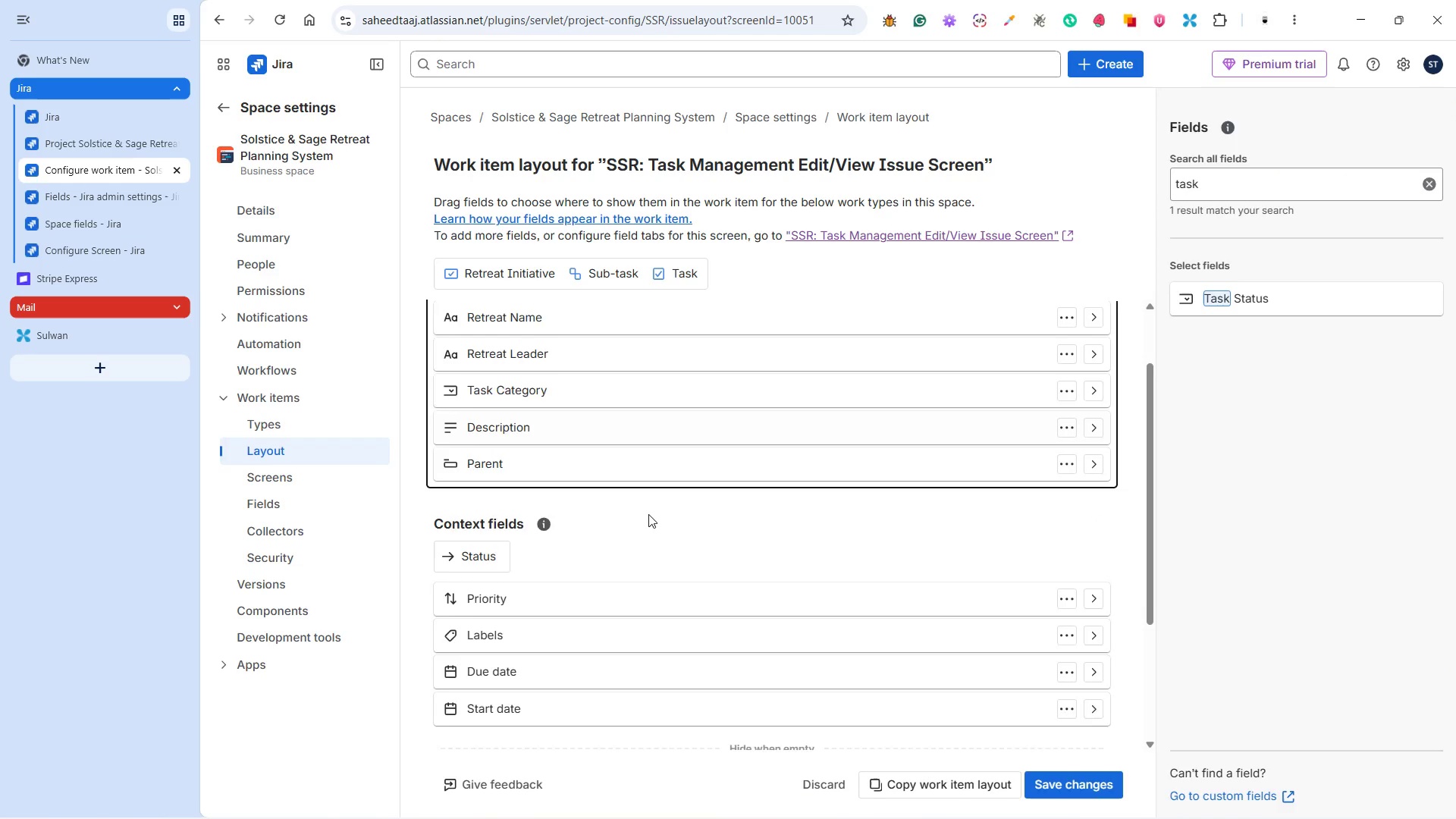 
scroll: coordinate [648, 514], scroll_direction: up, amount: 2.0
 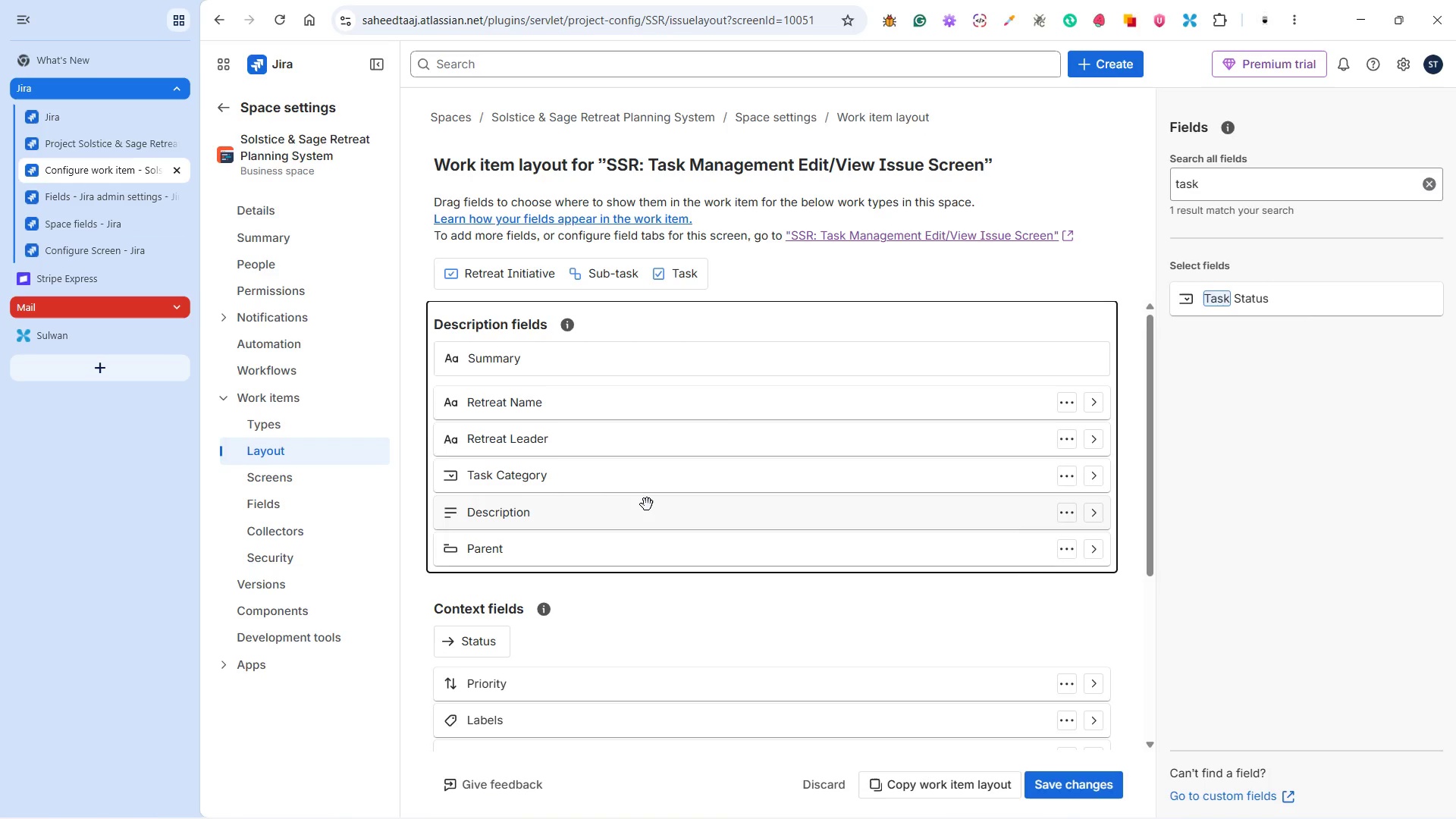 
scroll: coordinate [648, 501], scroll_direction: down, amount: 6.0
 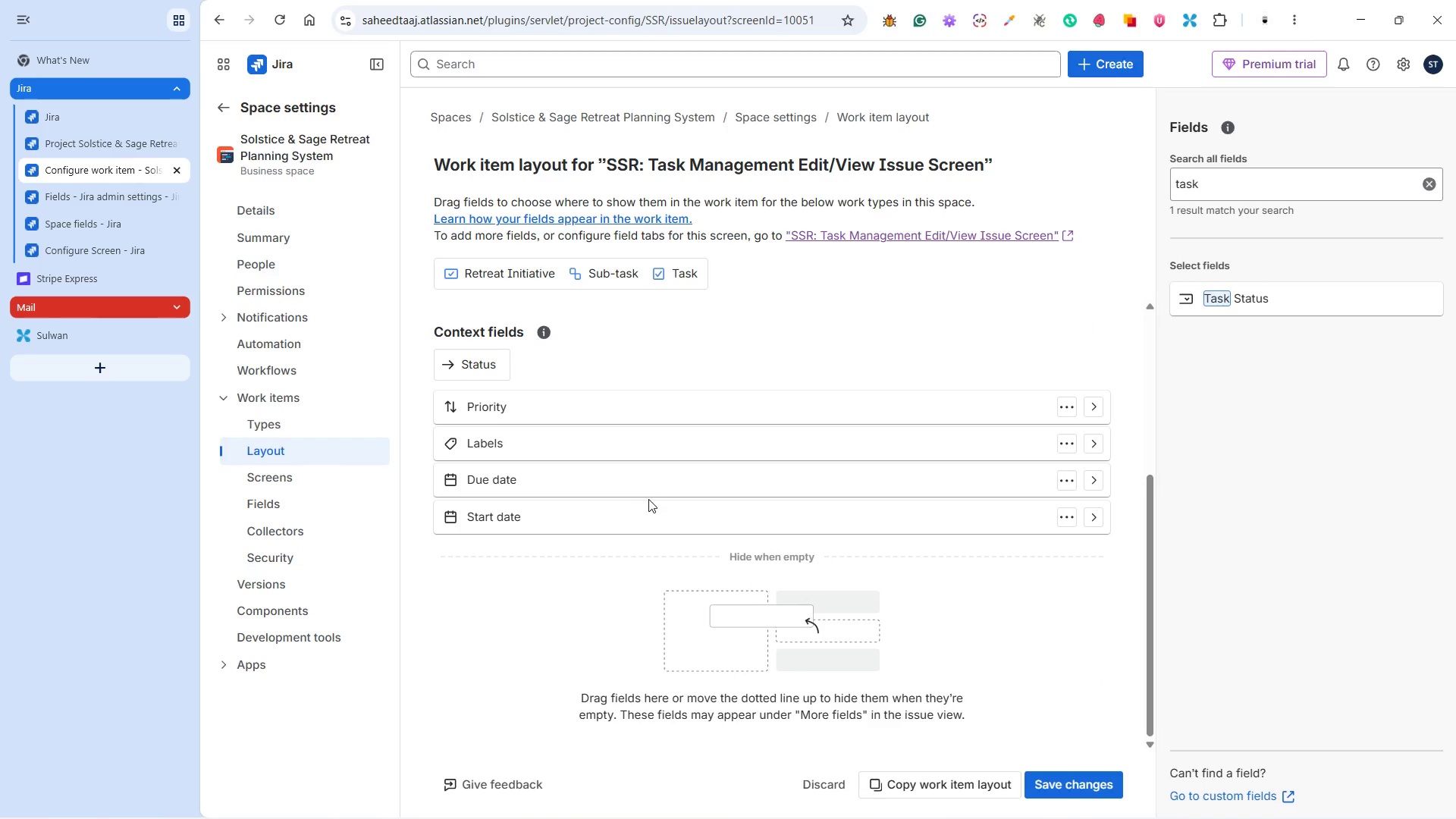 
scroll: coordinate [648, 500], scroll_direction: up, amount: 4.0
 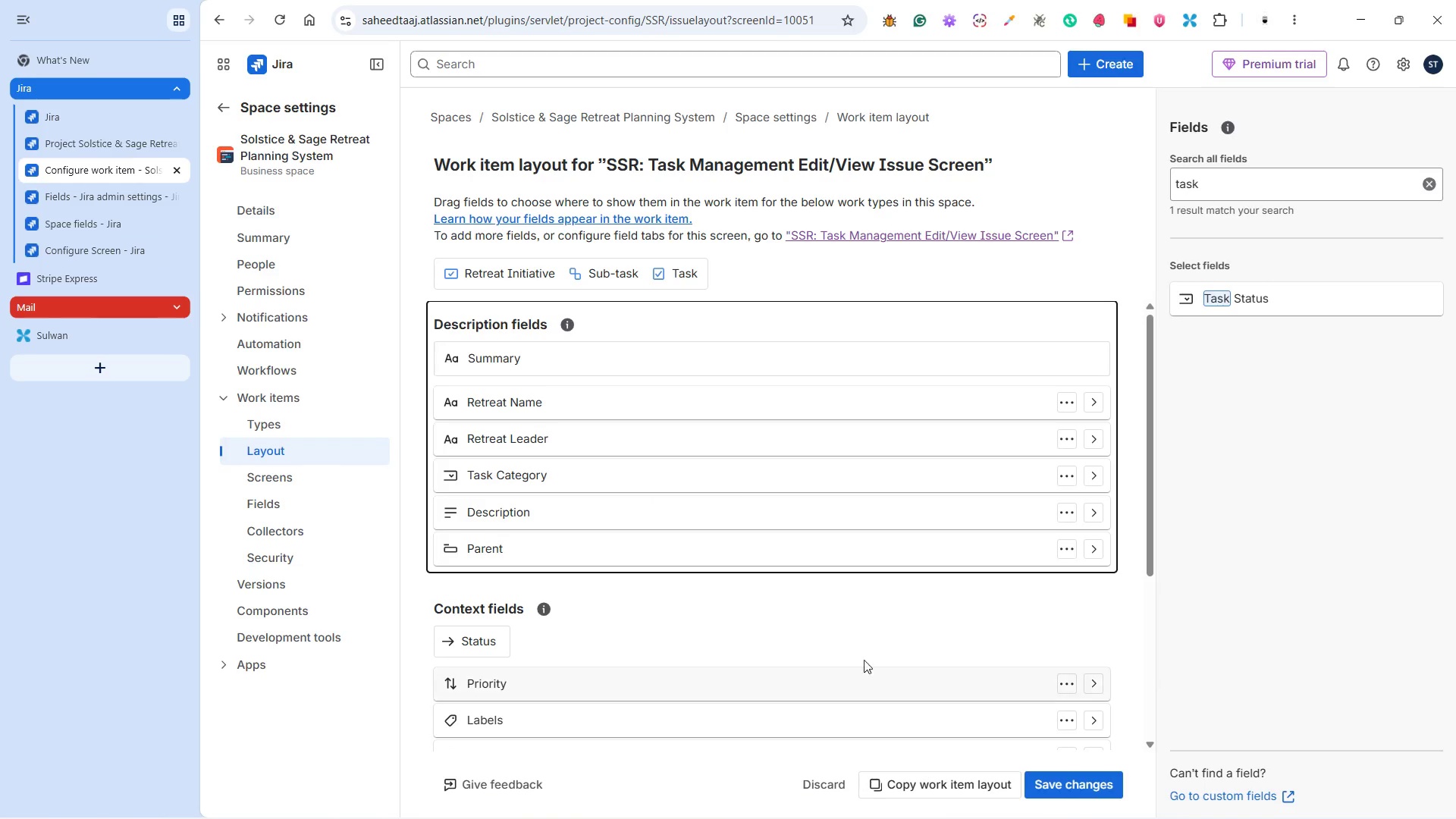 
scroll: coordinate [847, 621], scroll_direction: down, amount: 5.0
 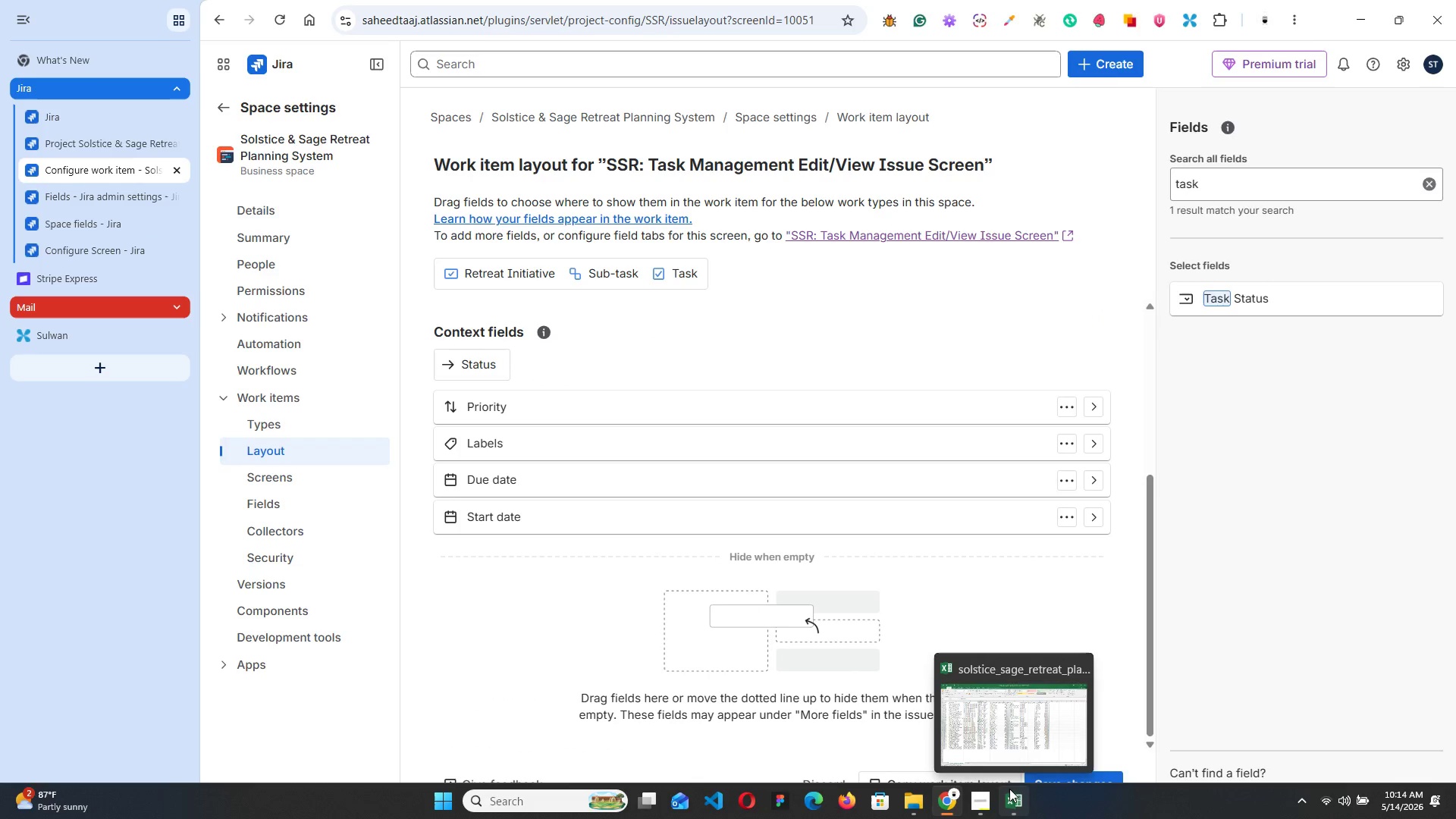 
left_click([1010, 789])
 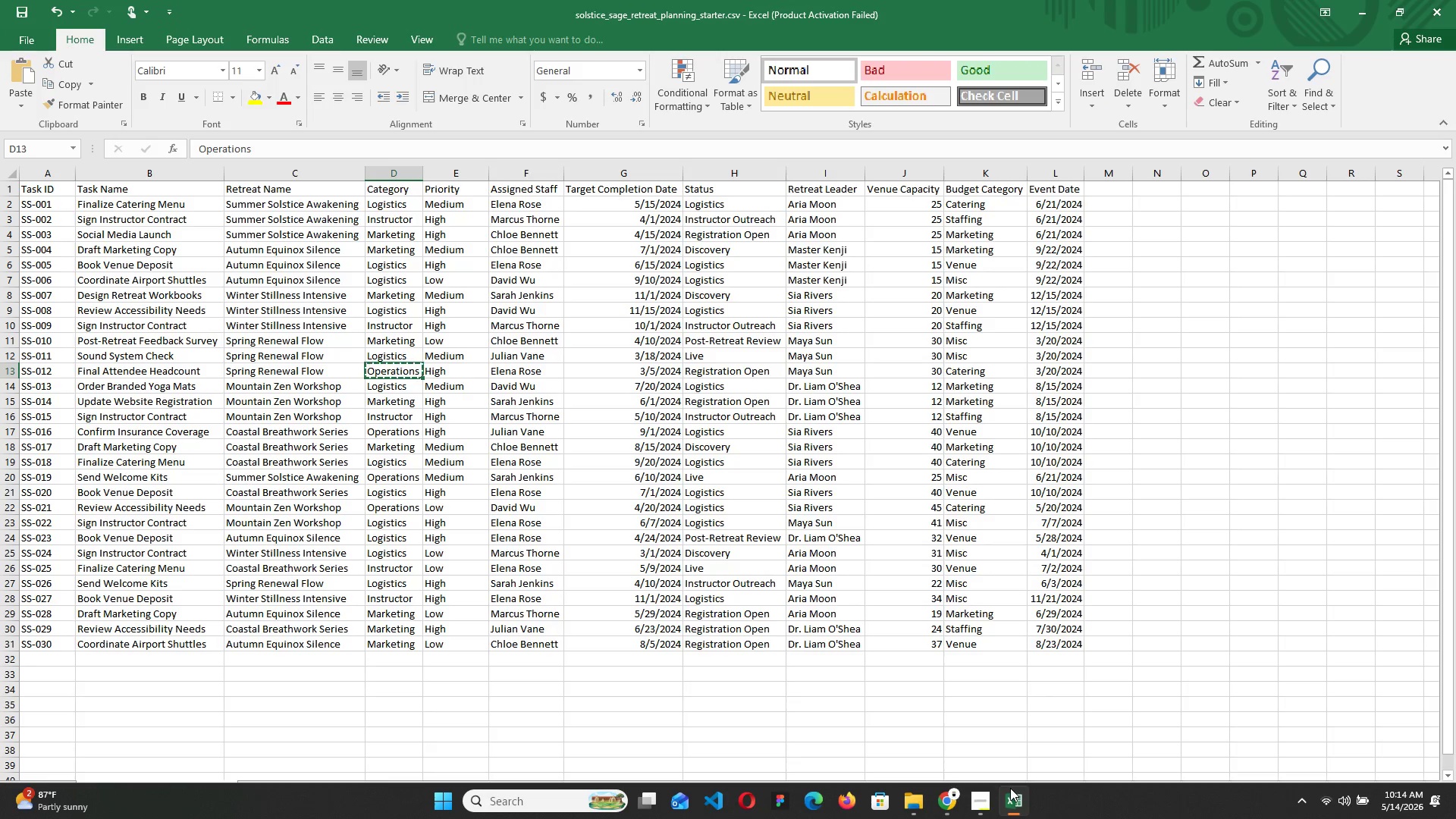 
left_click([1009, 786])
 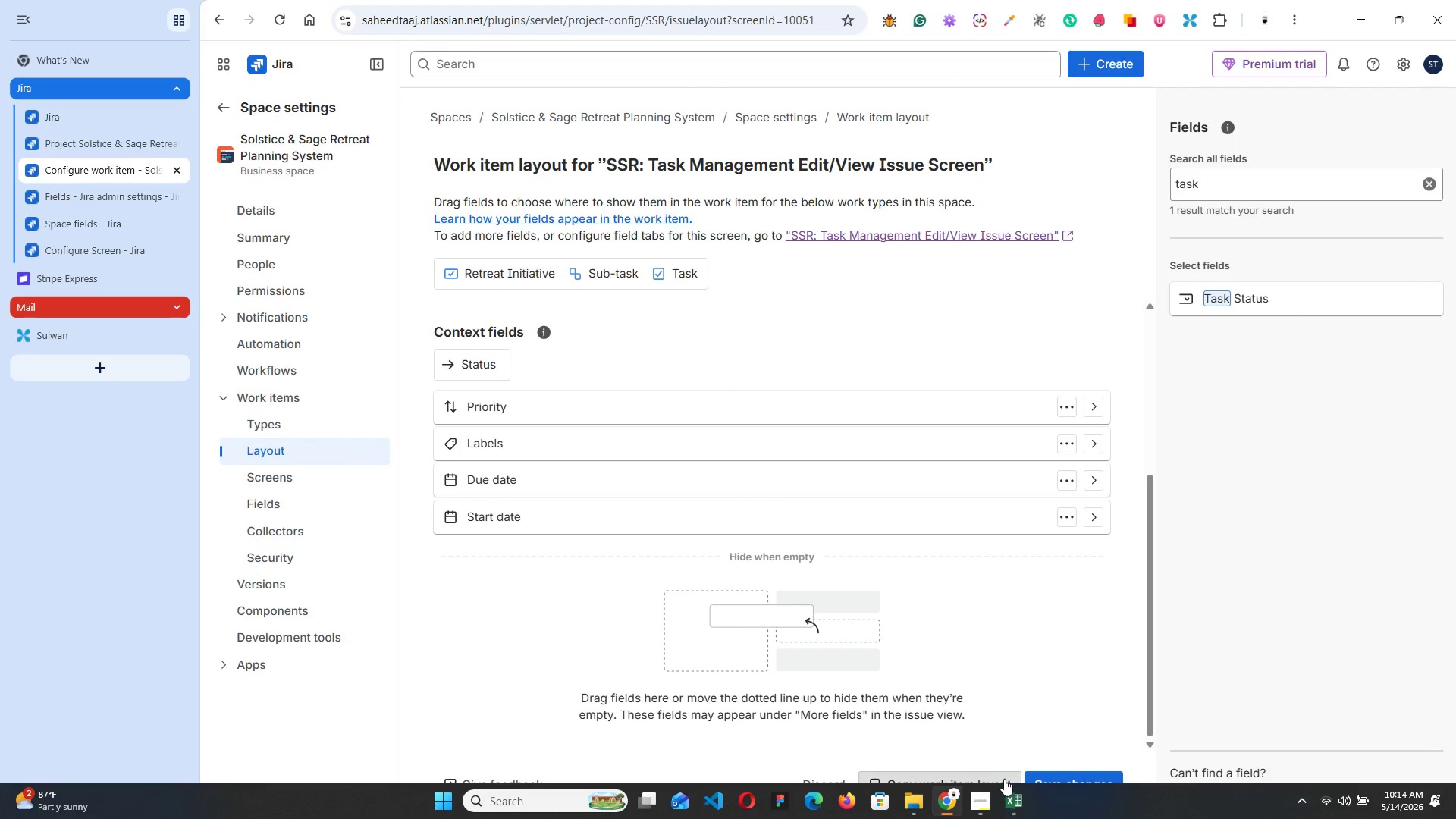 
scroll: coordinate [902, 632], scroll_direction: up, amount: 2.0
 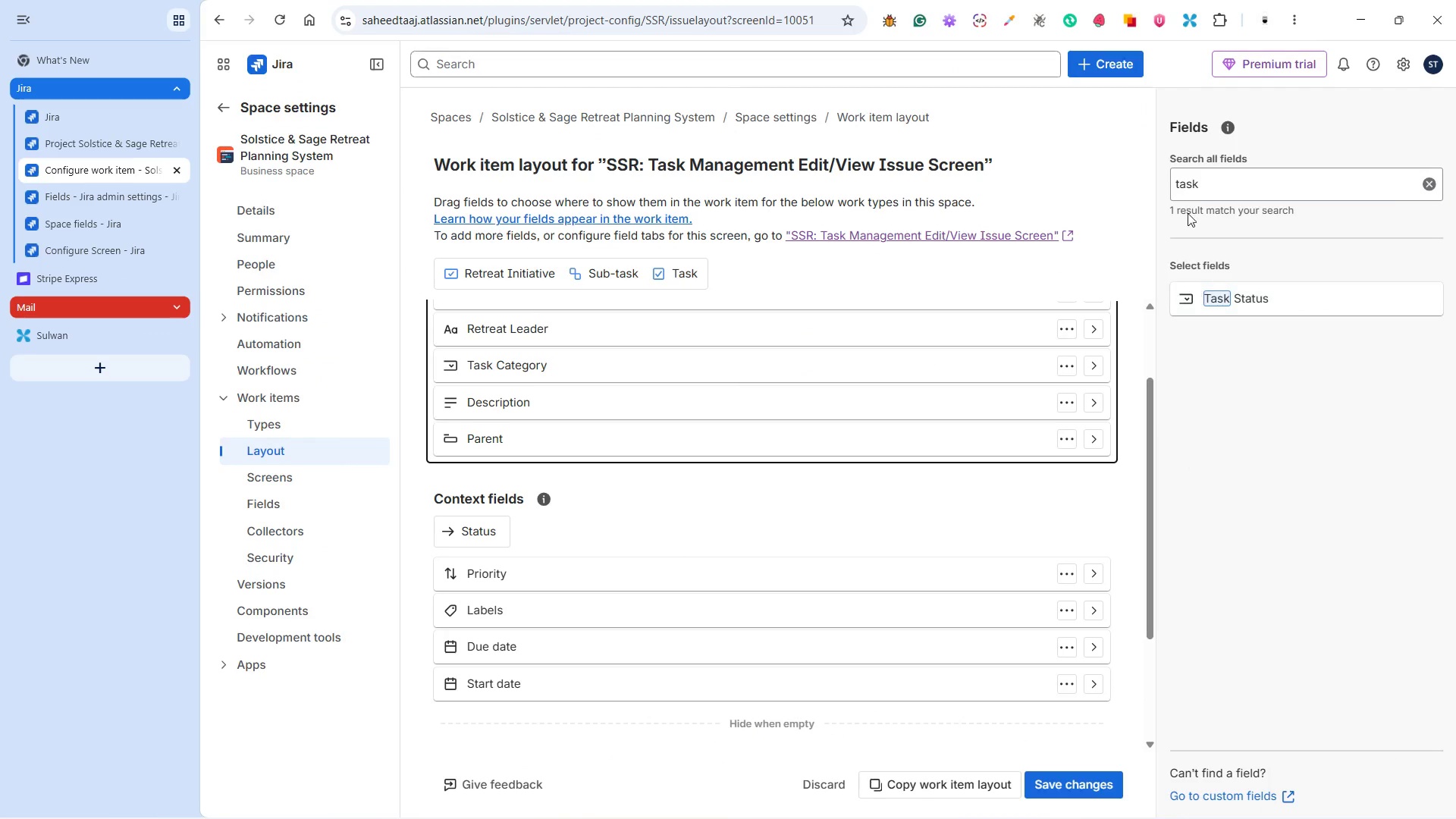 
double_click([1211, 193])
 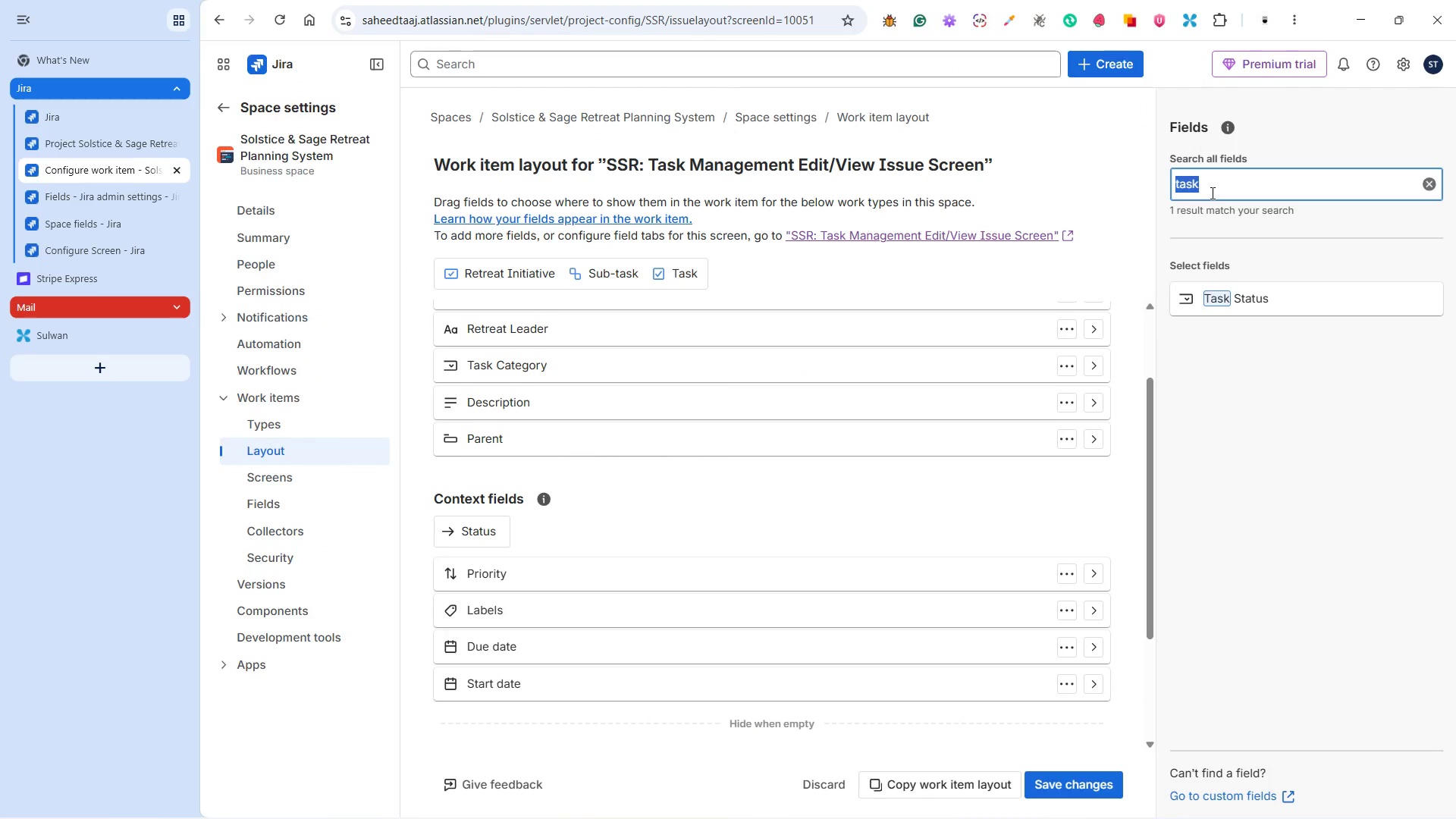 
type(assig)
 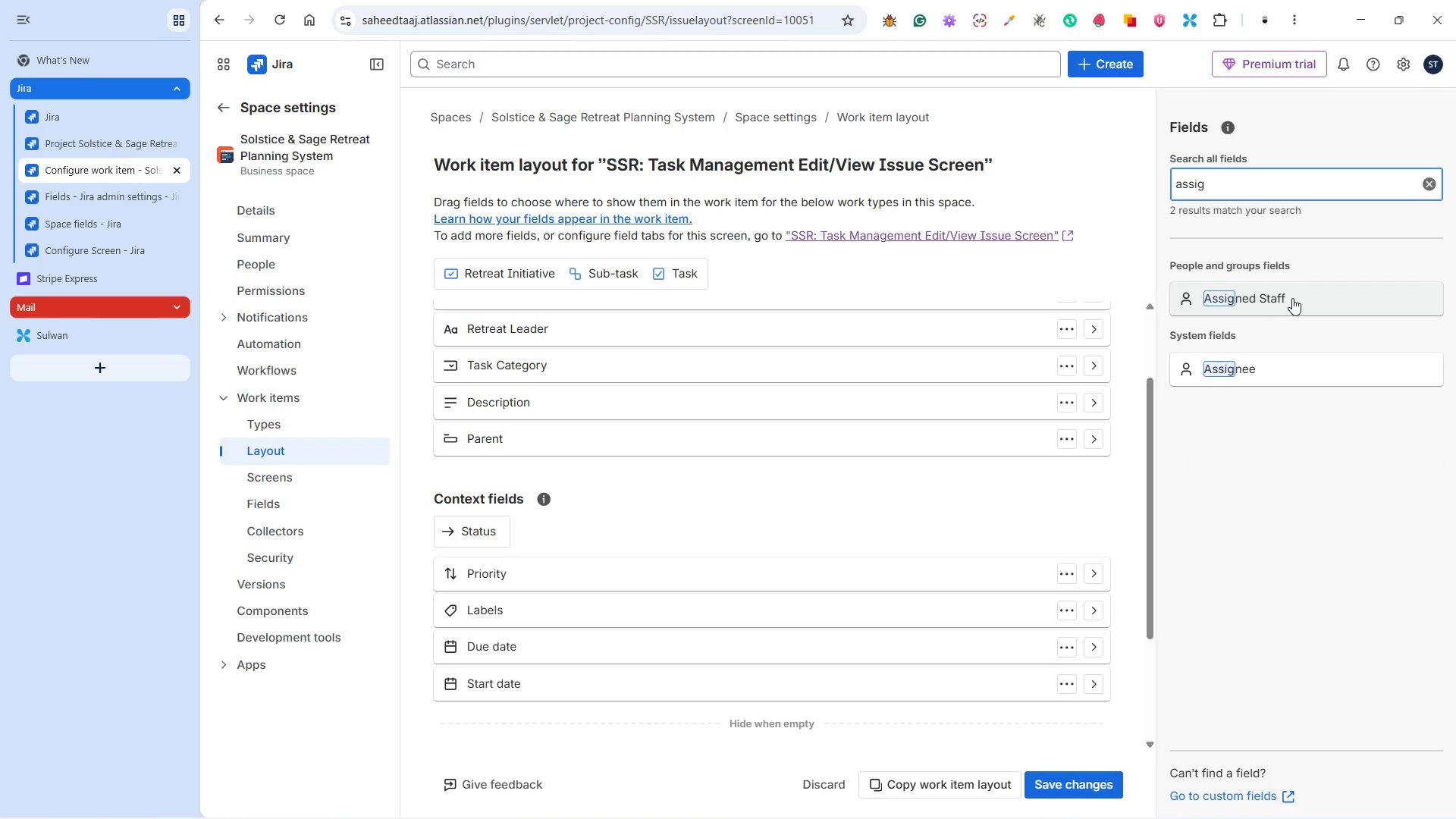 
left_click_drag(start_coordinate=[1291, 293], to_coordinate=[656, 566])
 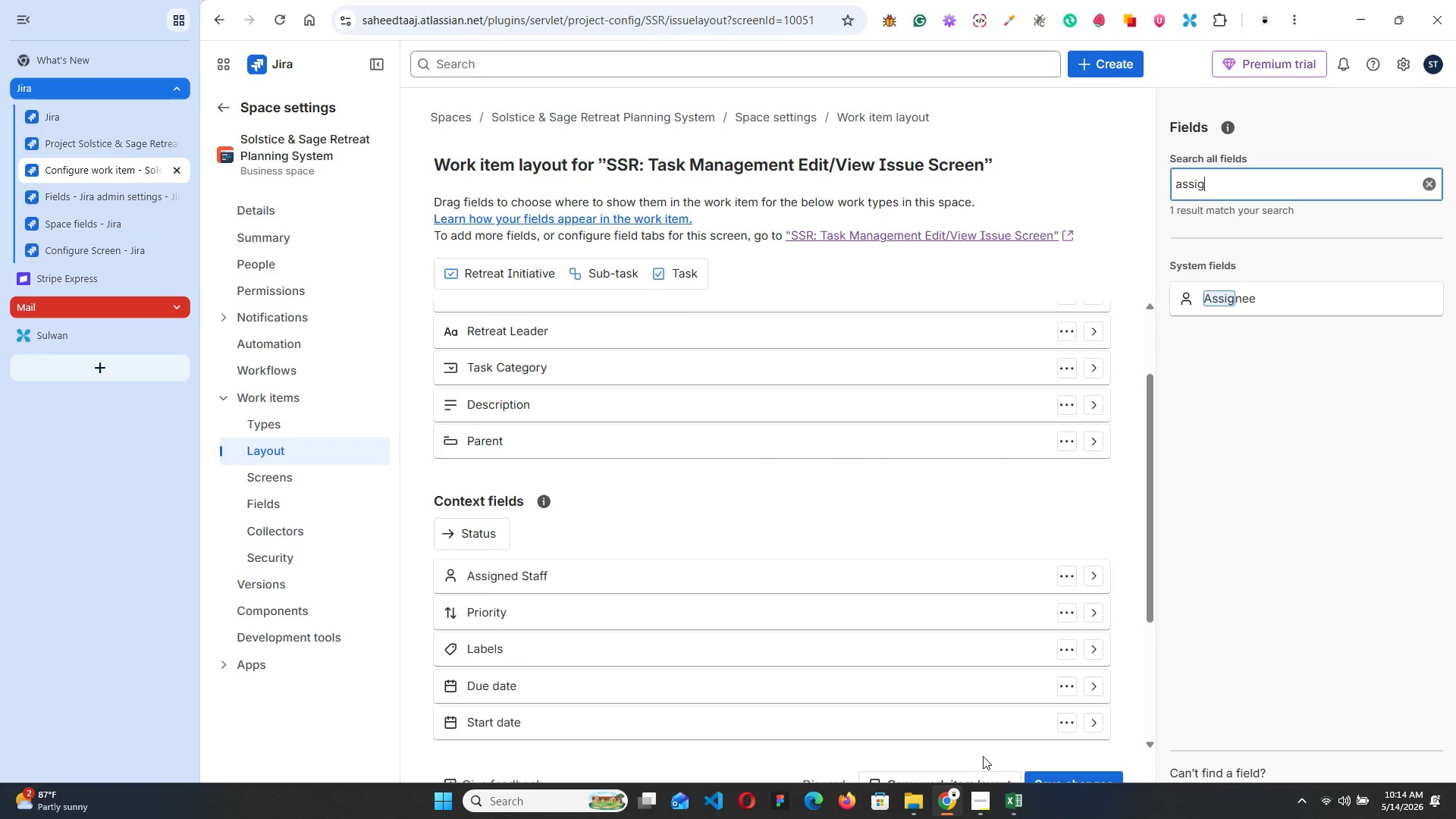 
scroll: coordinate [854, 551], scroll_direction: up, amount: 1.0
 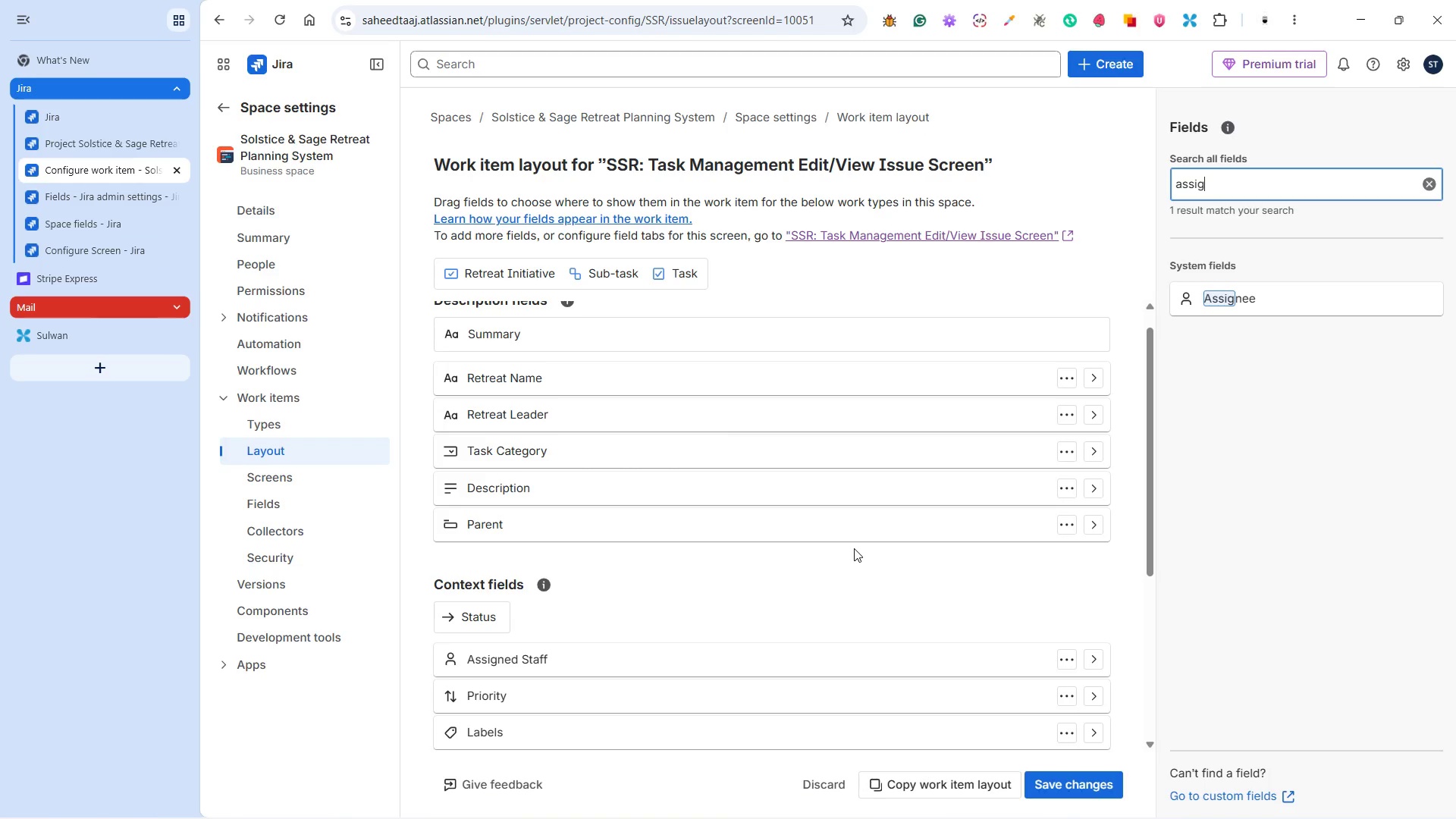 
wait(6.17)
 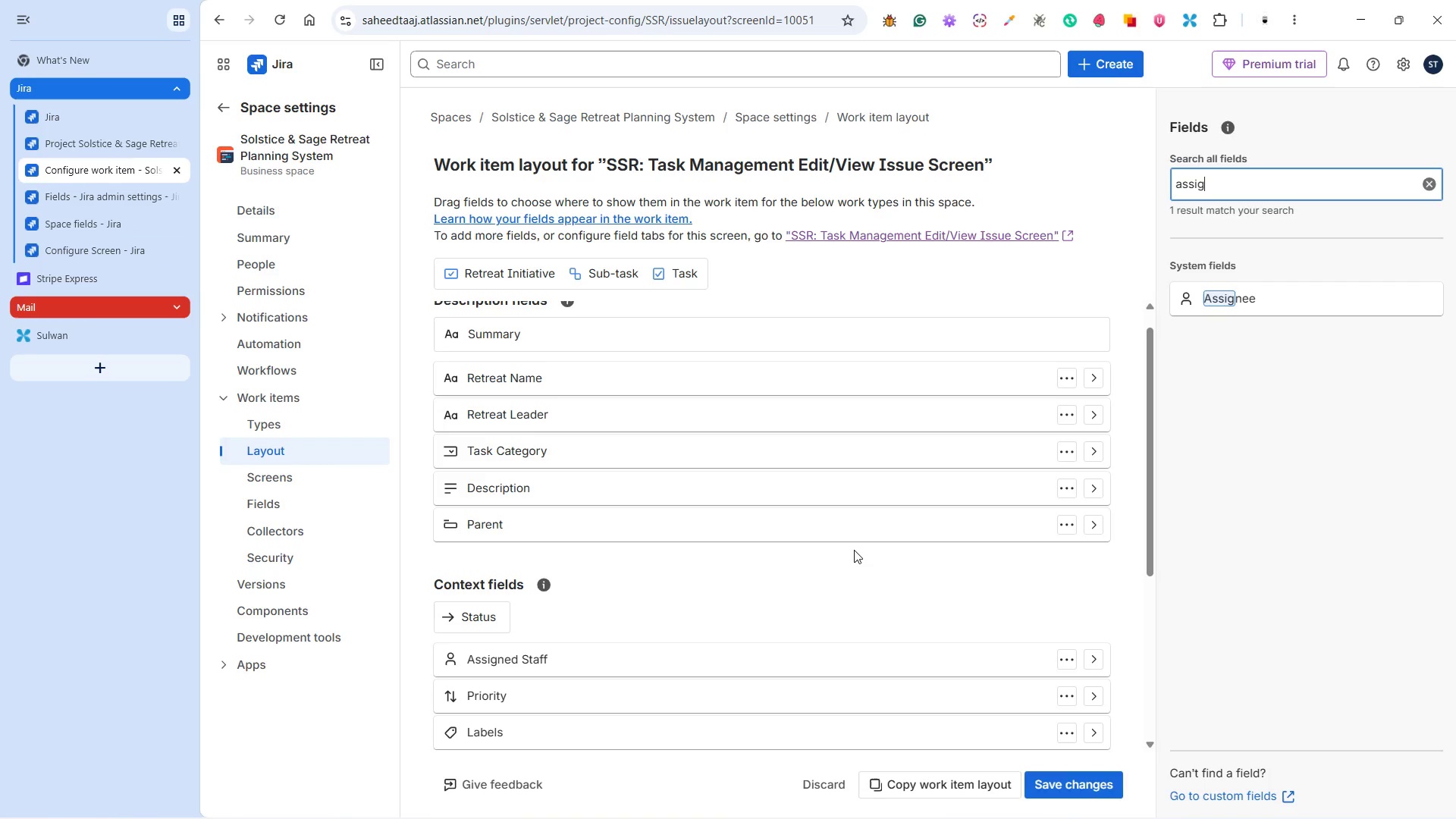 
scroll: coordinate [803, 508], scroll_direction: up, amount: 2.0
 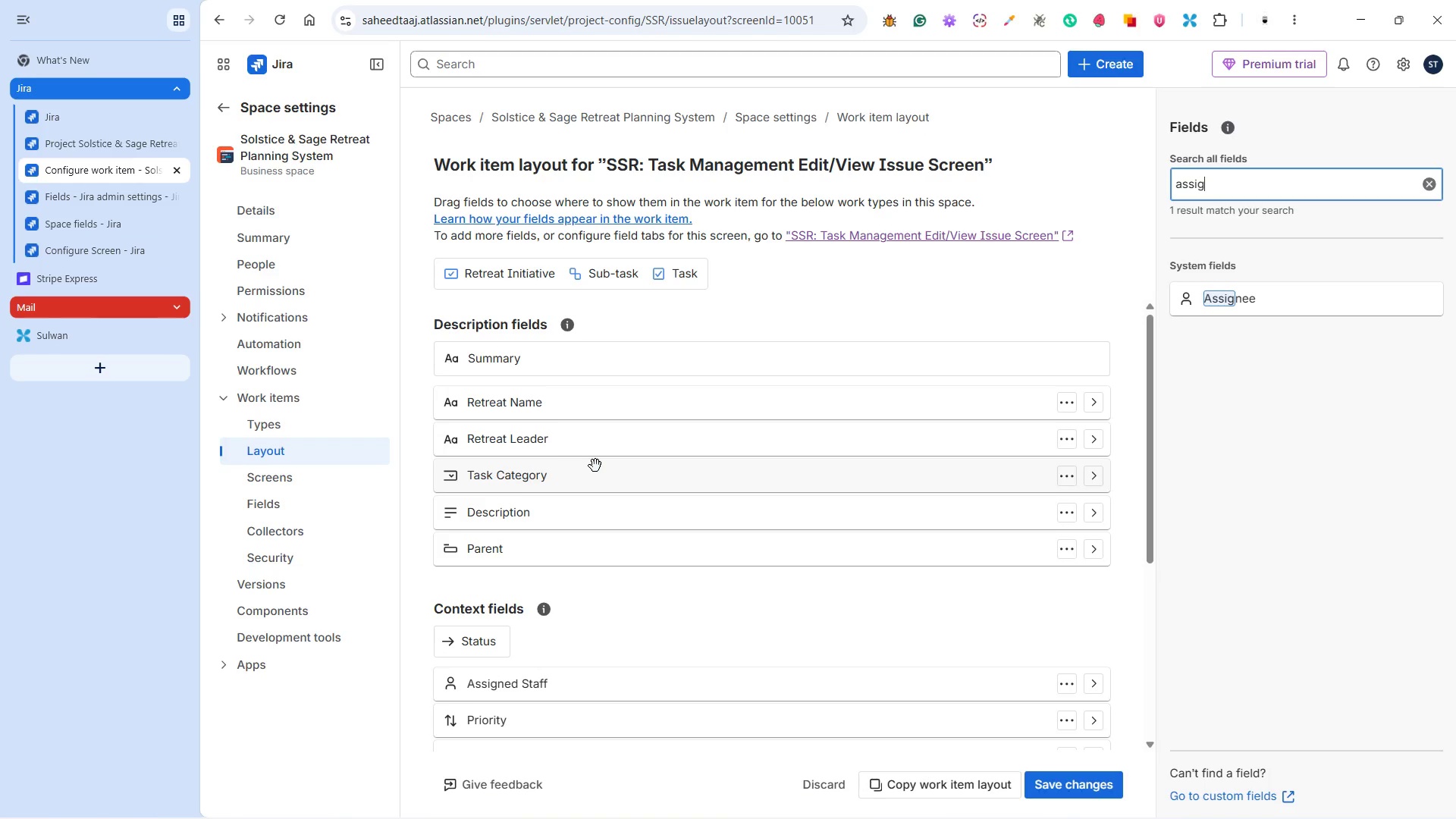 
wait(16.99)
 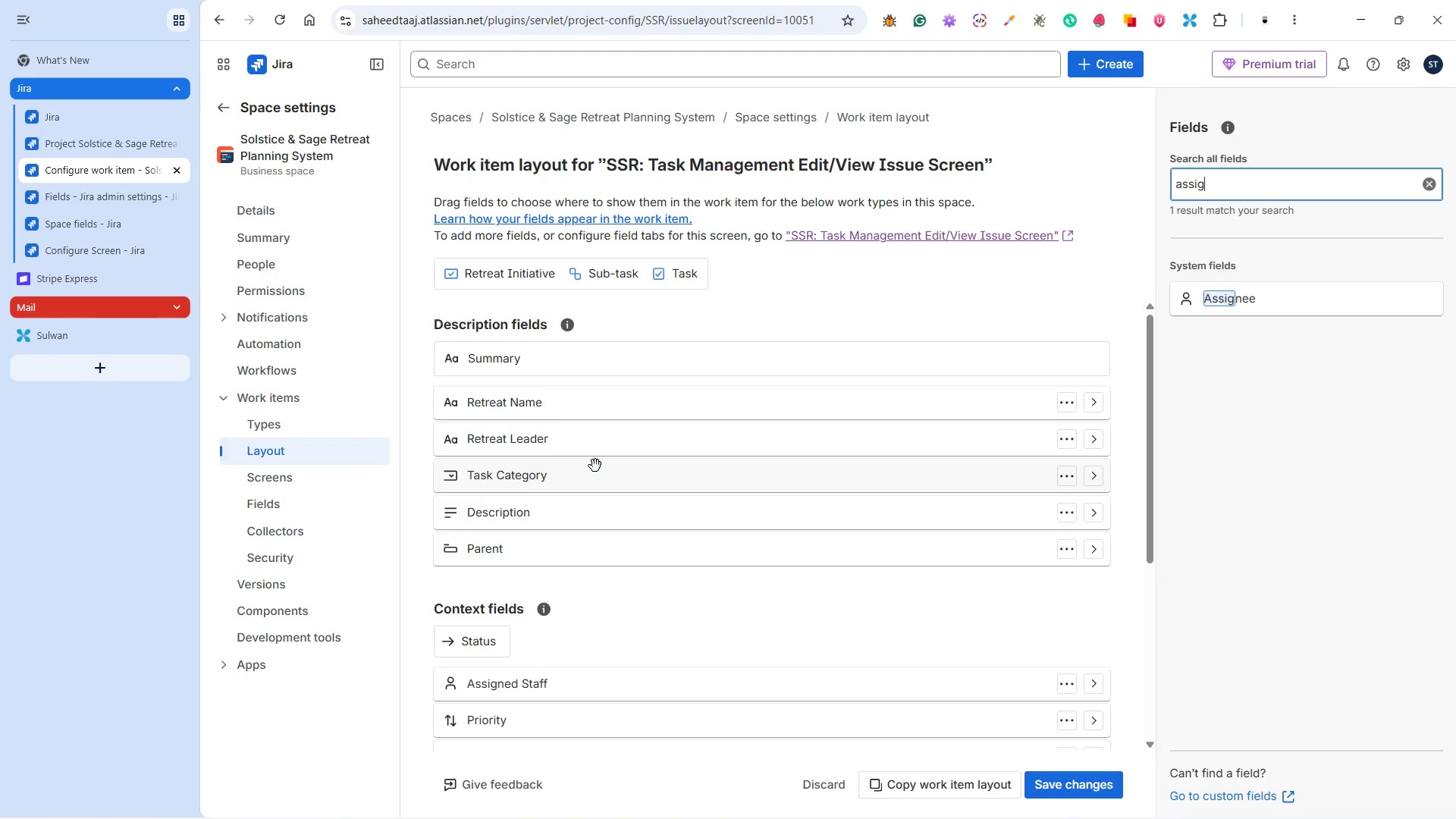 
scroll: coordinate [675, 434], scroll_direction: up, amount: 2.0
 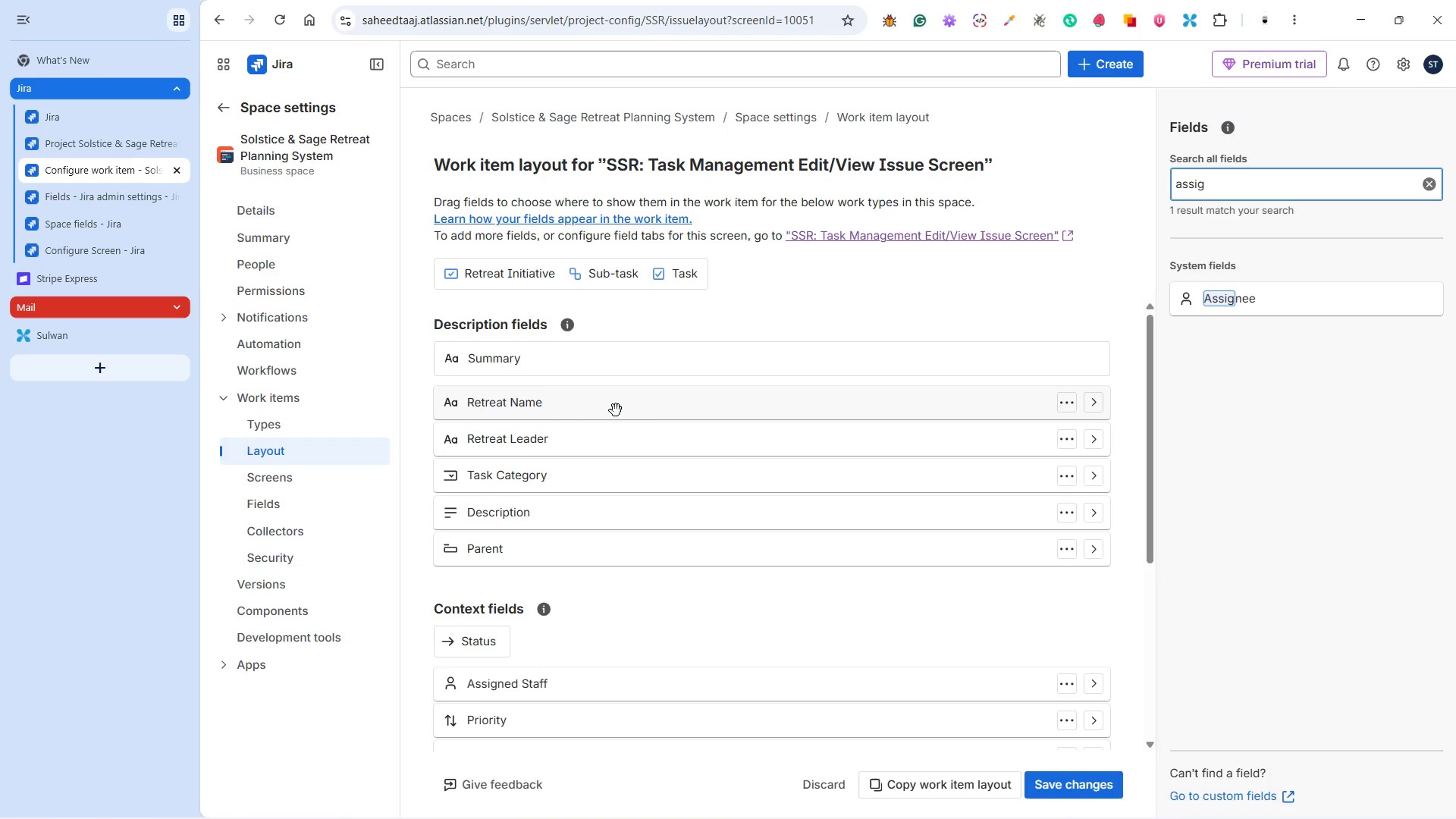 
mouse_move([626, 426])
 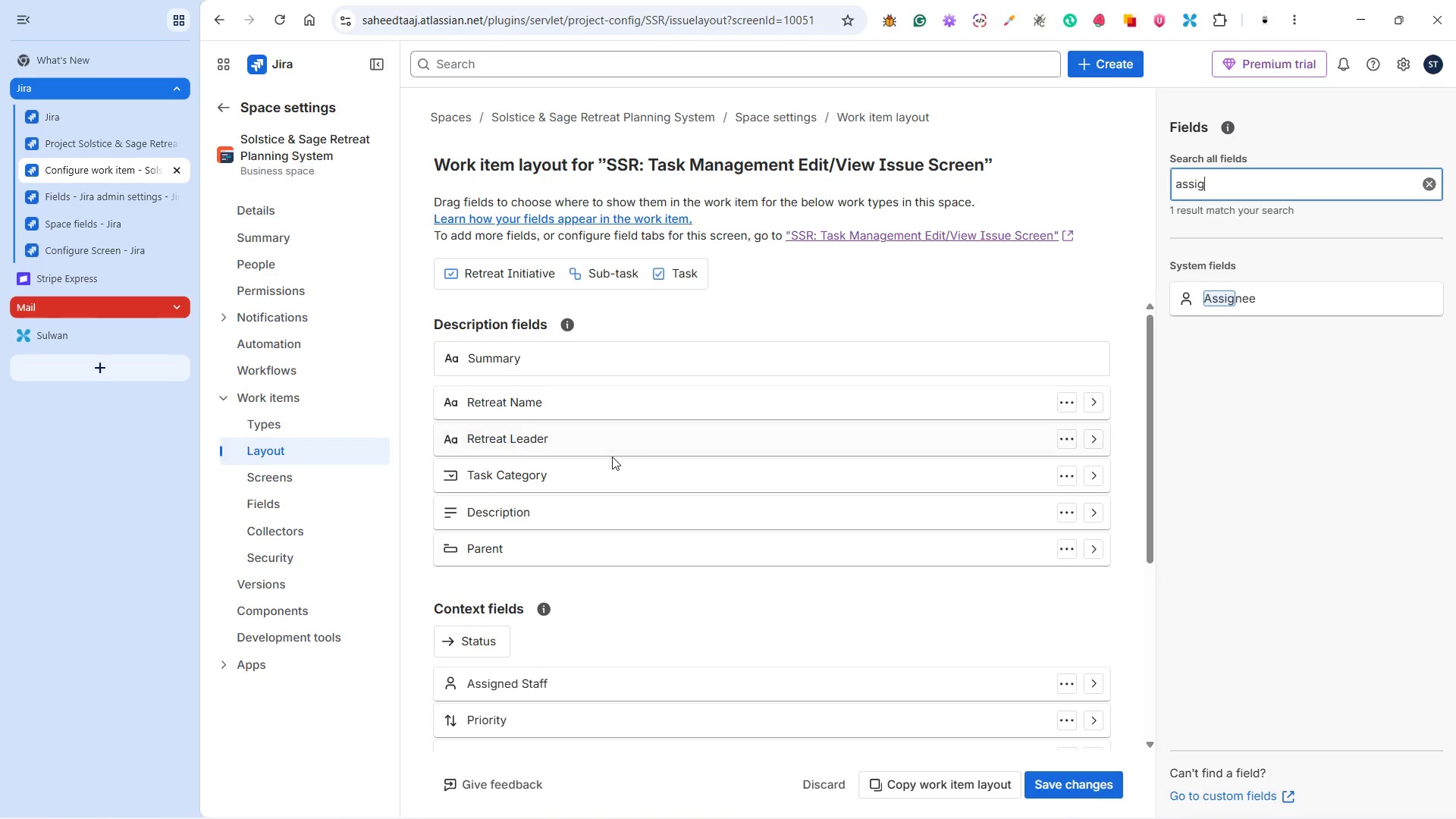 
mouse_move([626, 457])
 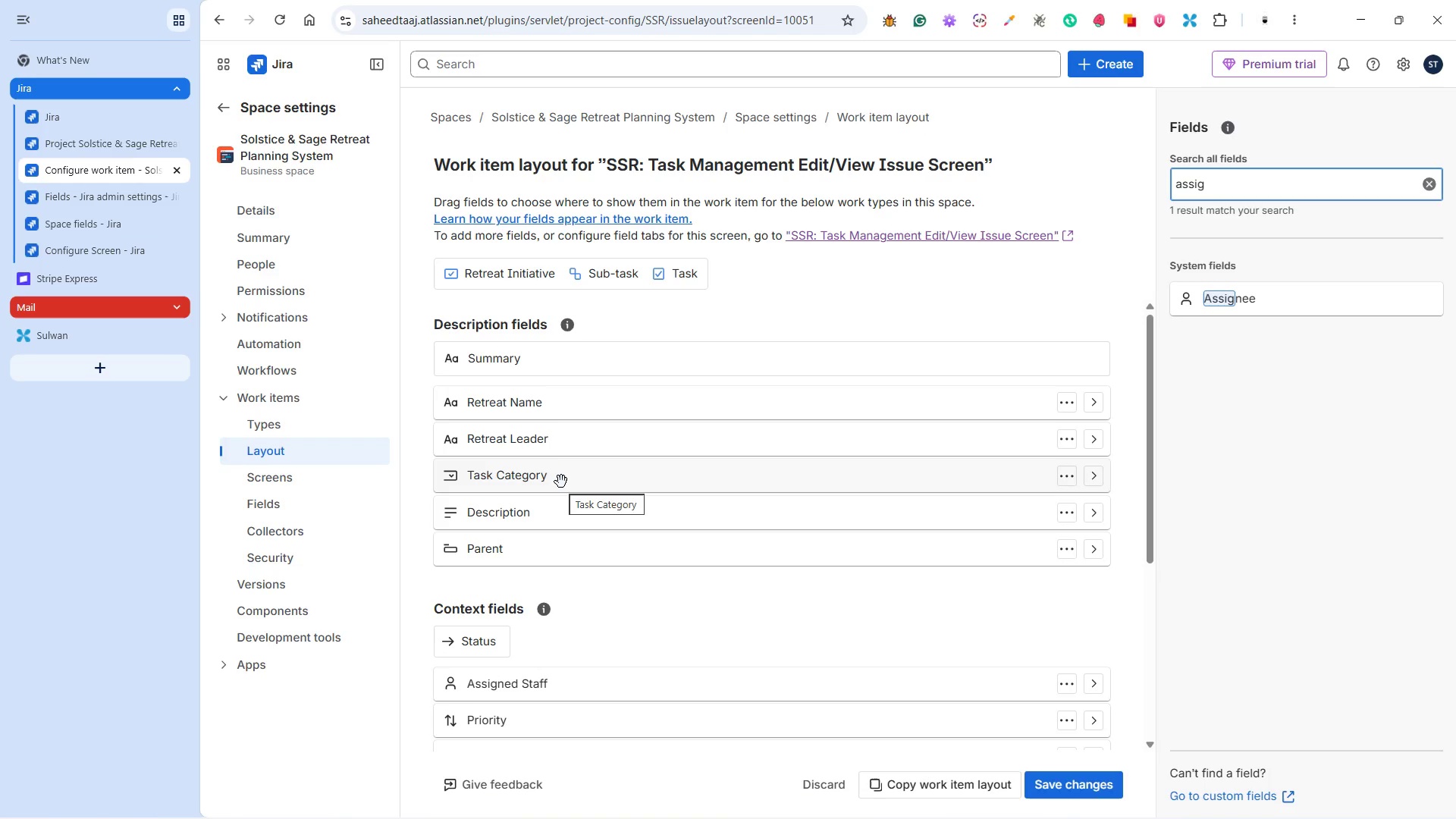 
left_click_drag(start_coordinate=[561, 482], to_coordinate=[568, 576])
 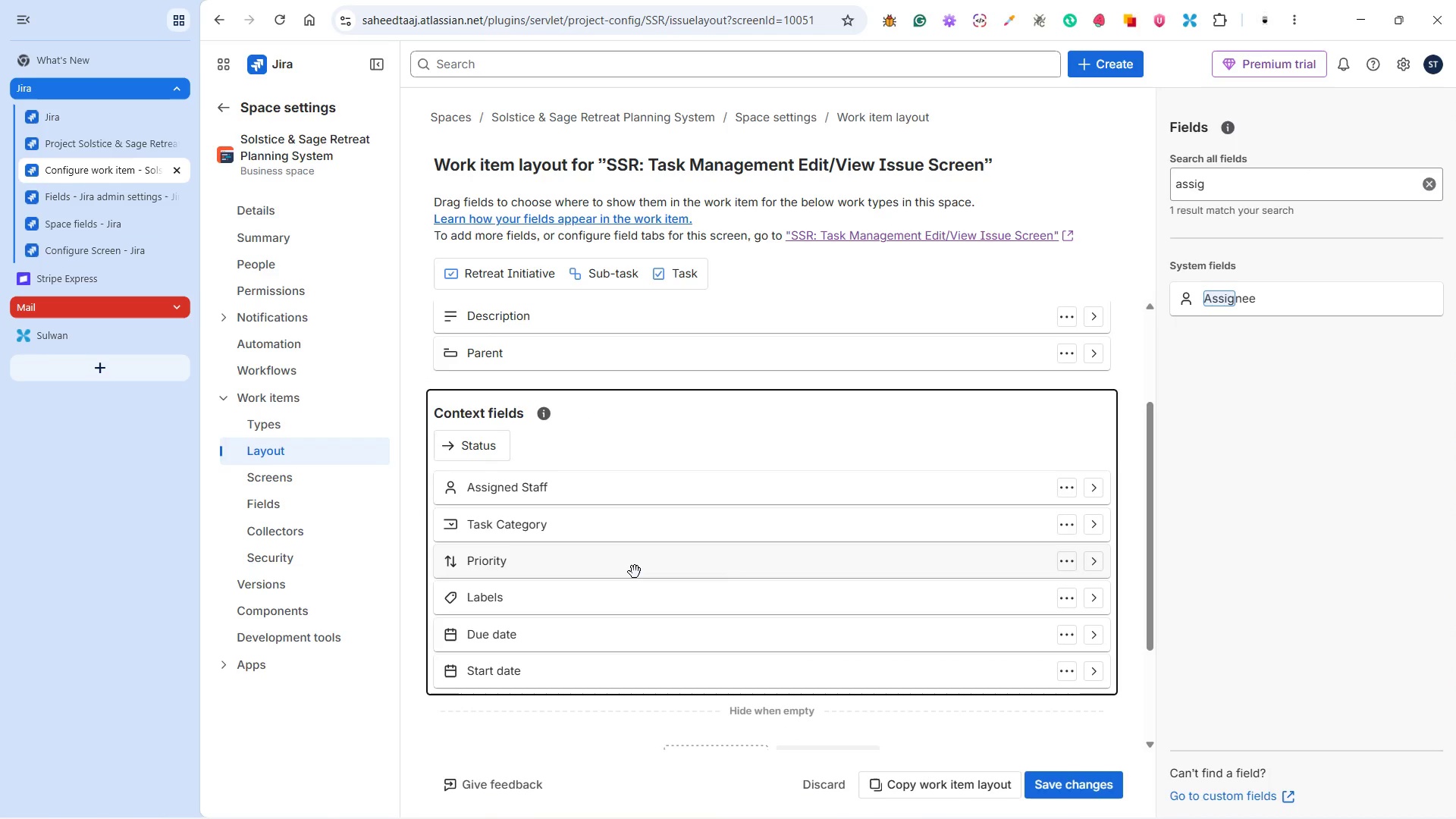 
scroll: coordinate [635, 570], scroll_direction: up, amount: 4.0
 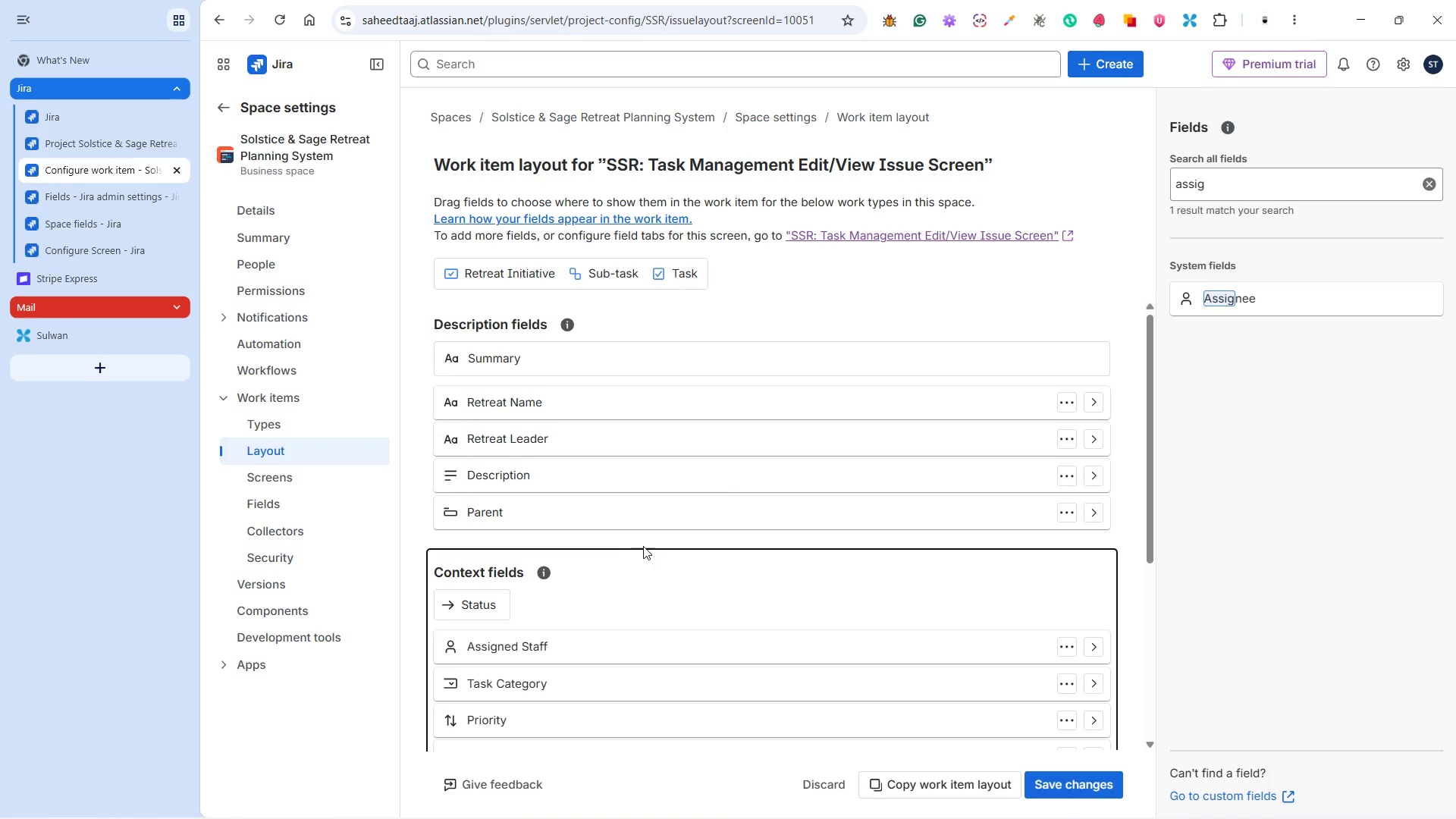 
wait(14.4)
 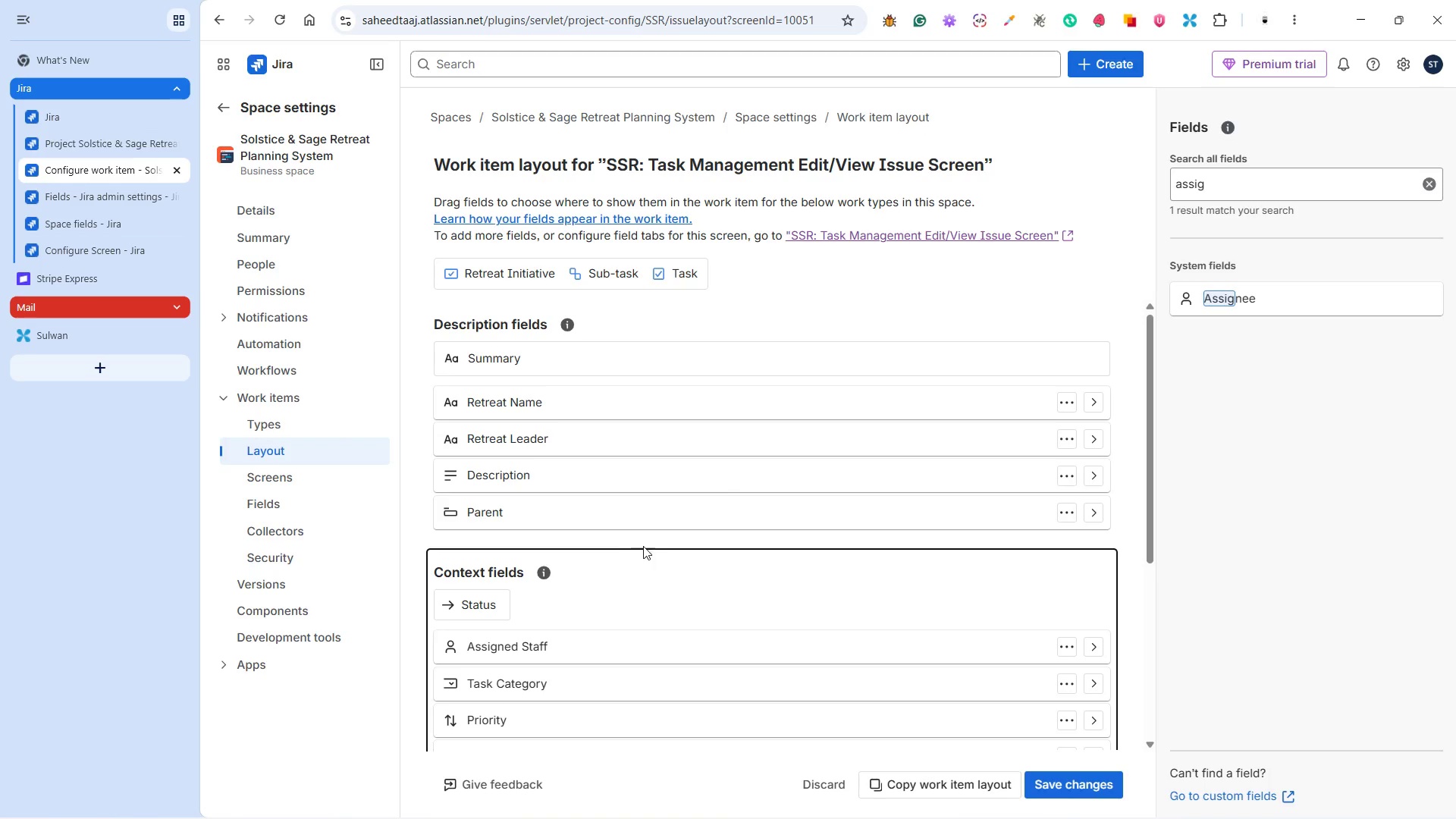 
left_click([1012, 805])
 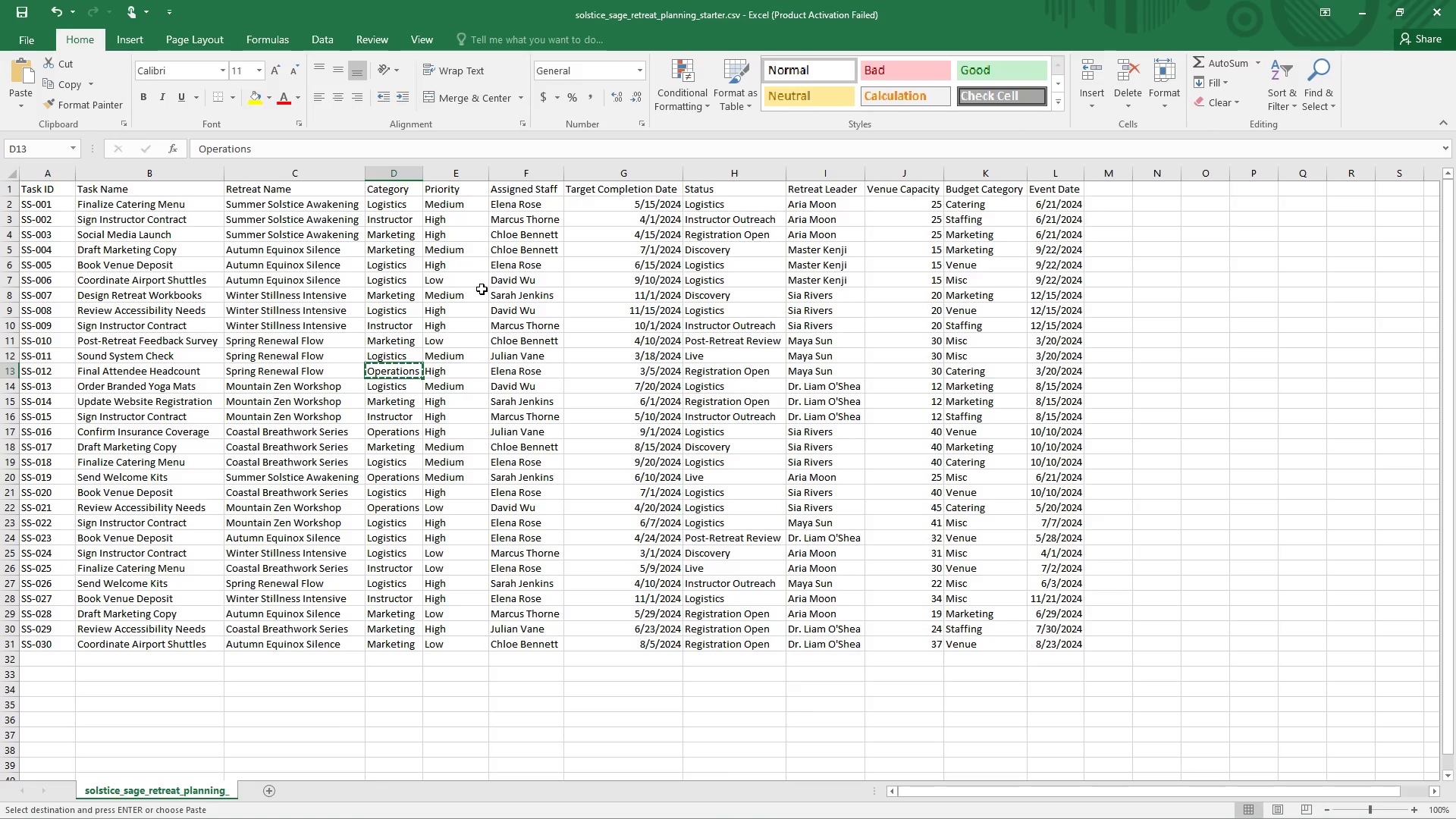 
wait(19.73)
 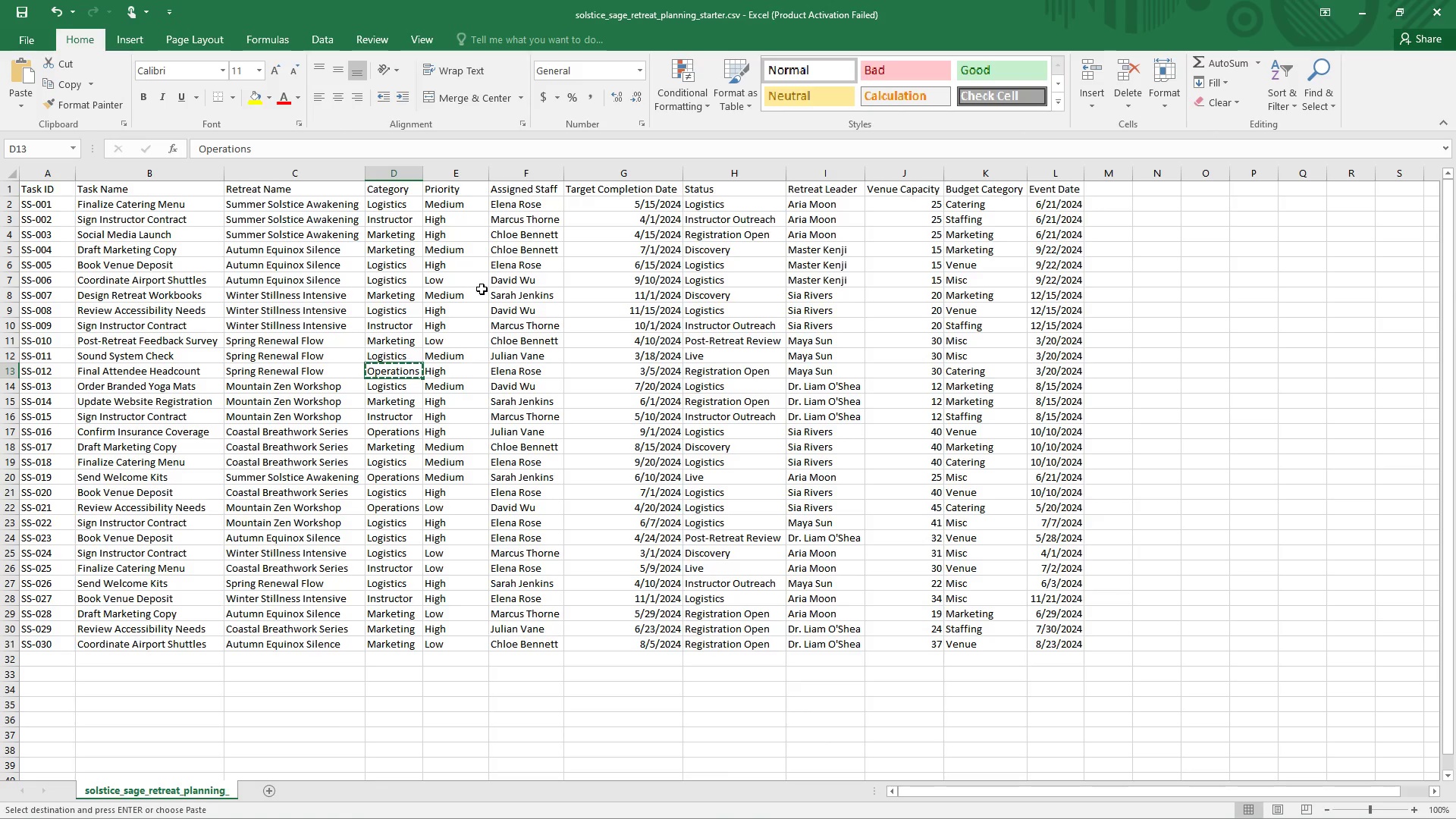 
left_click([632, 191])
 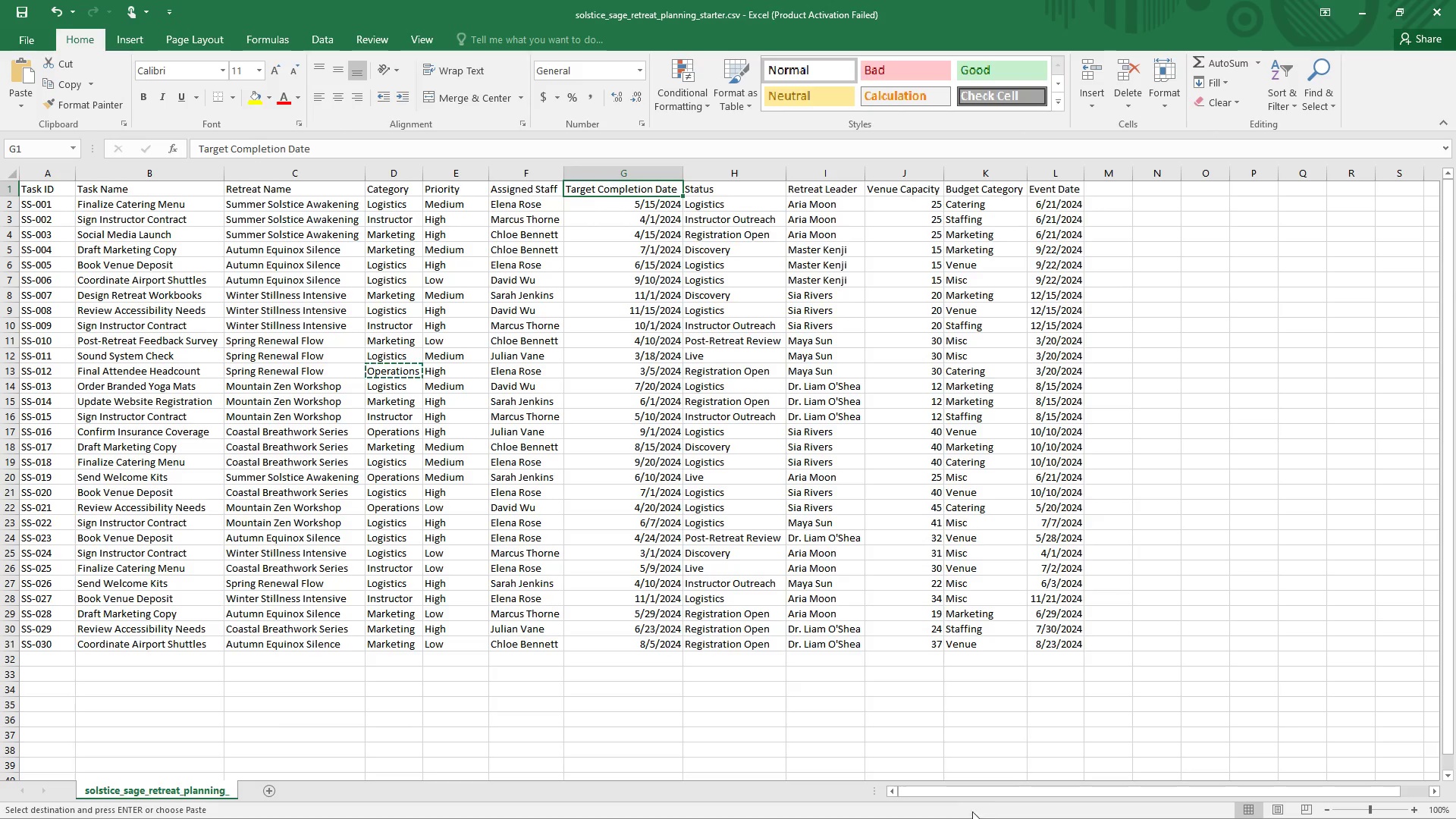 
wait(5.05)
 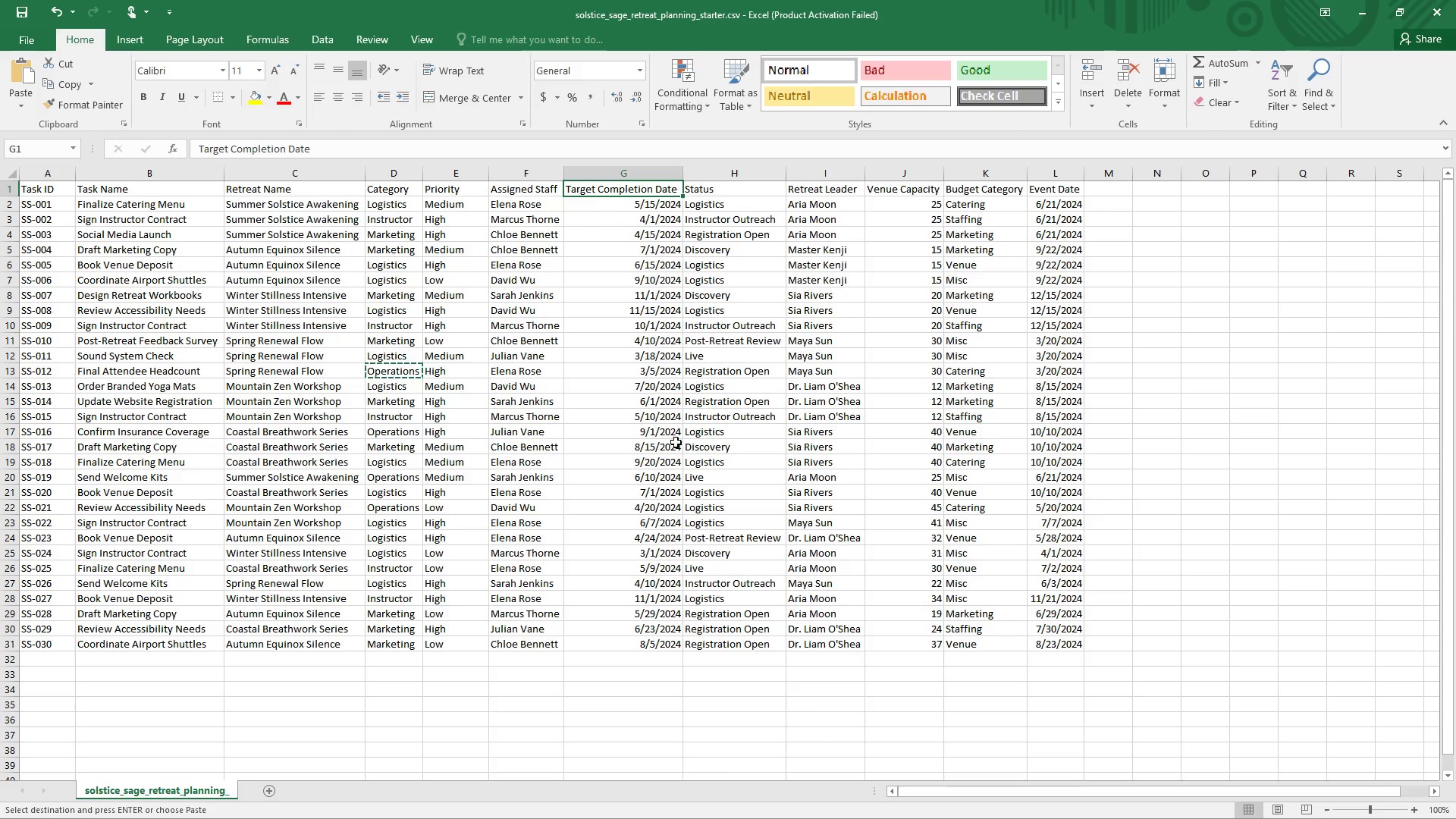 
left_click([1005, 803])
 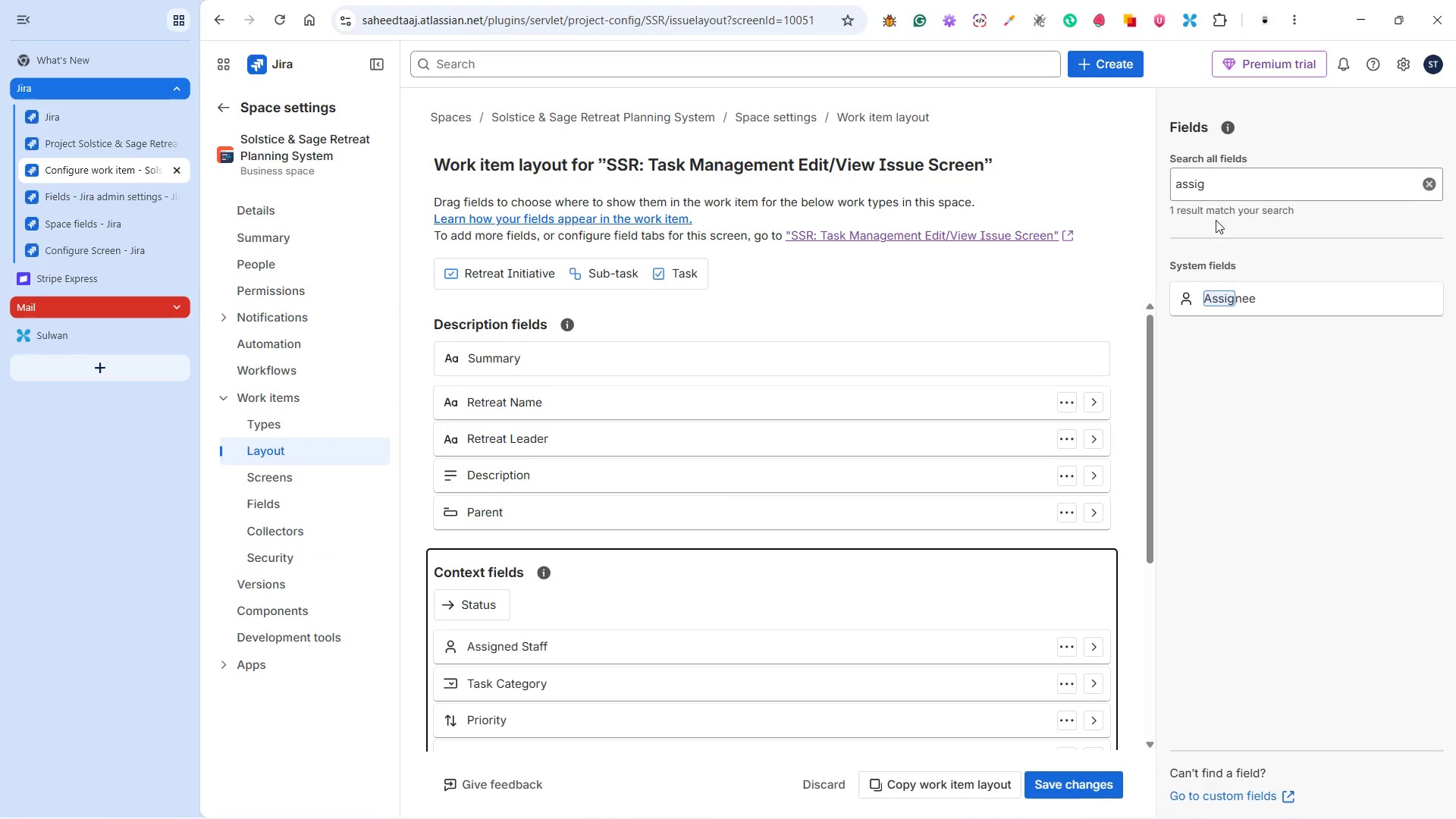 
double_click([1226, 189])
 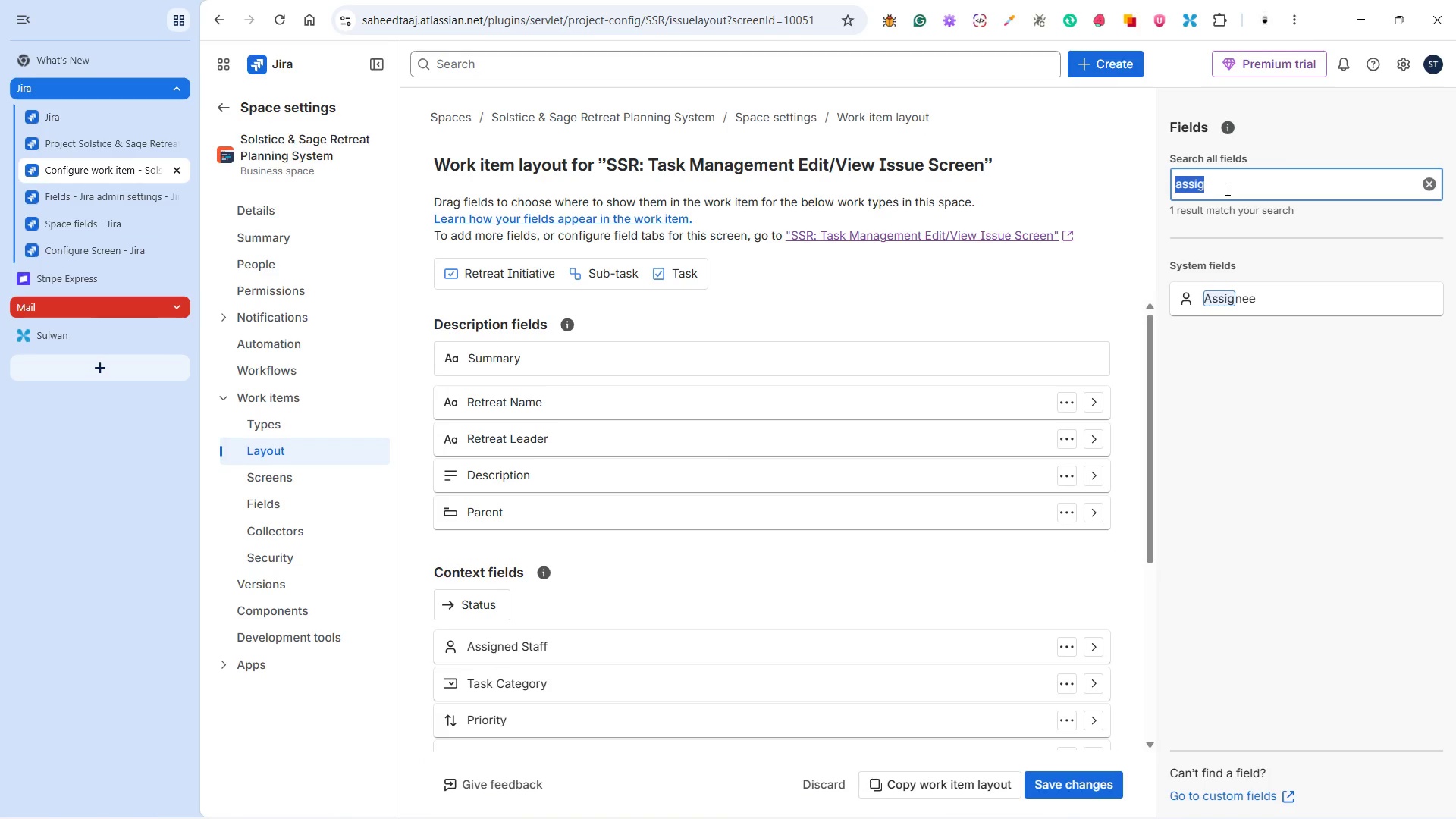 
type(targe)
 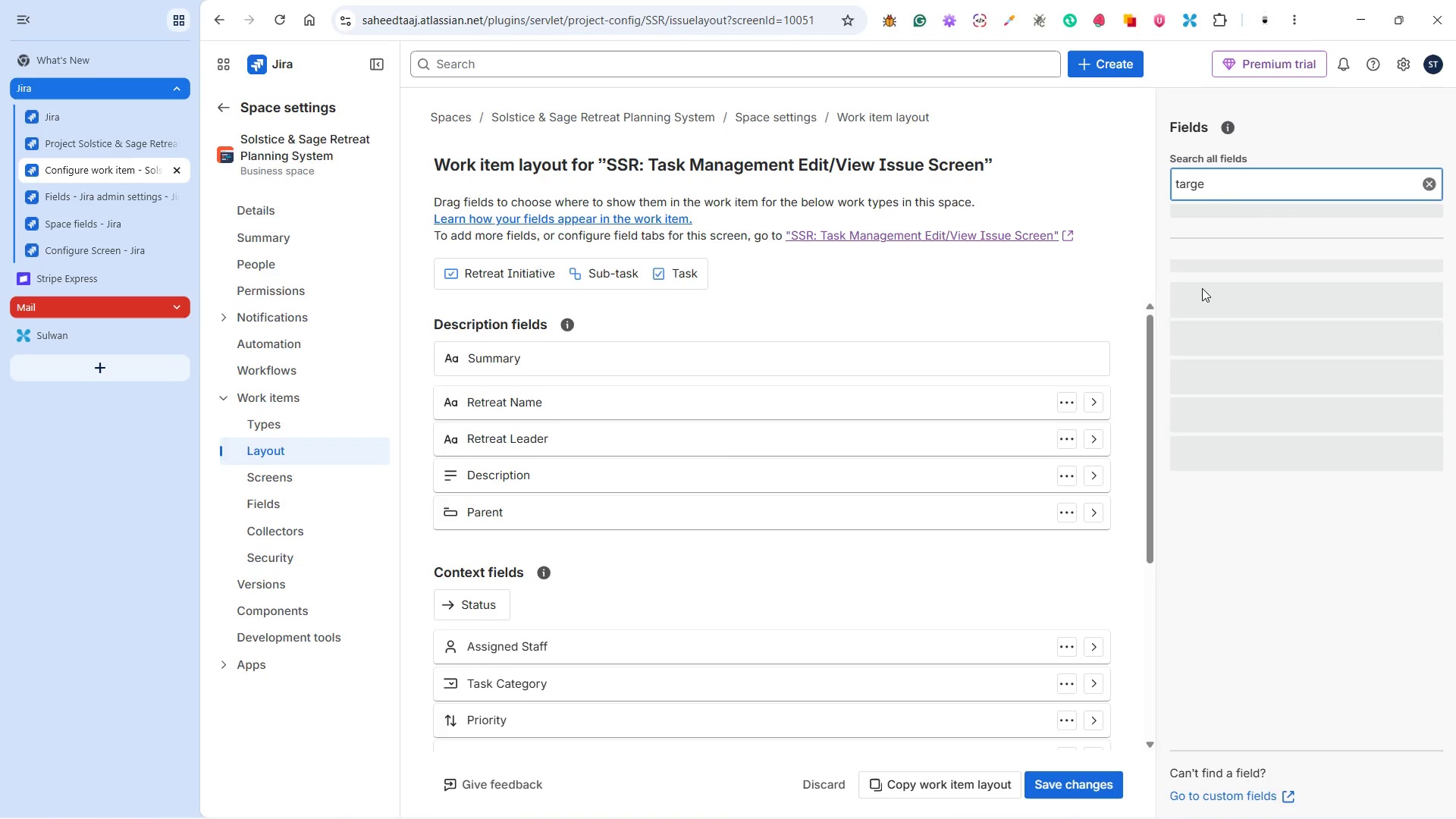 
mouse_move([1220, 295])
 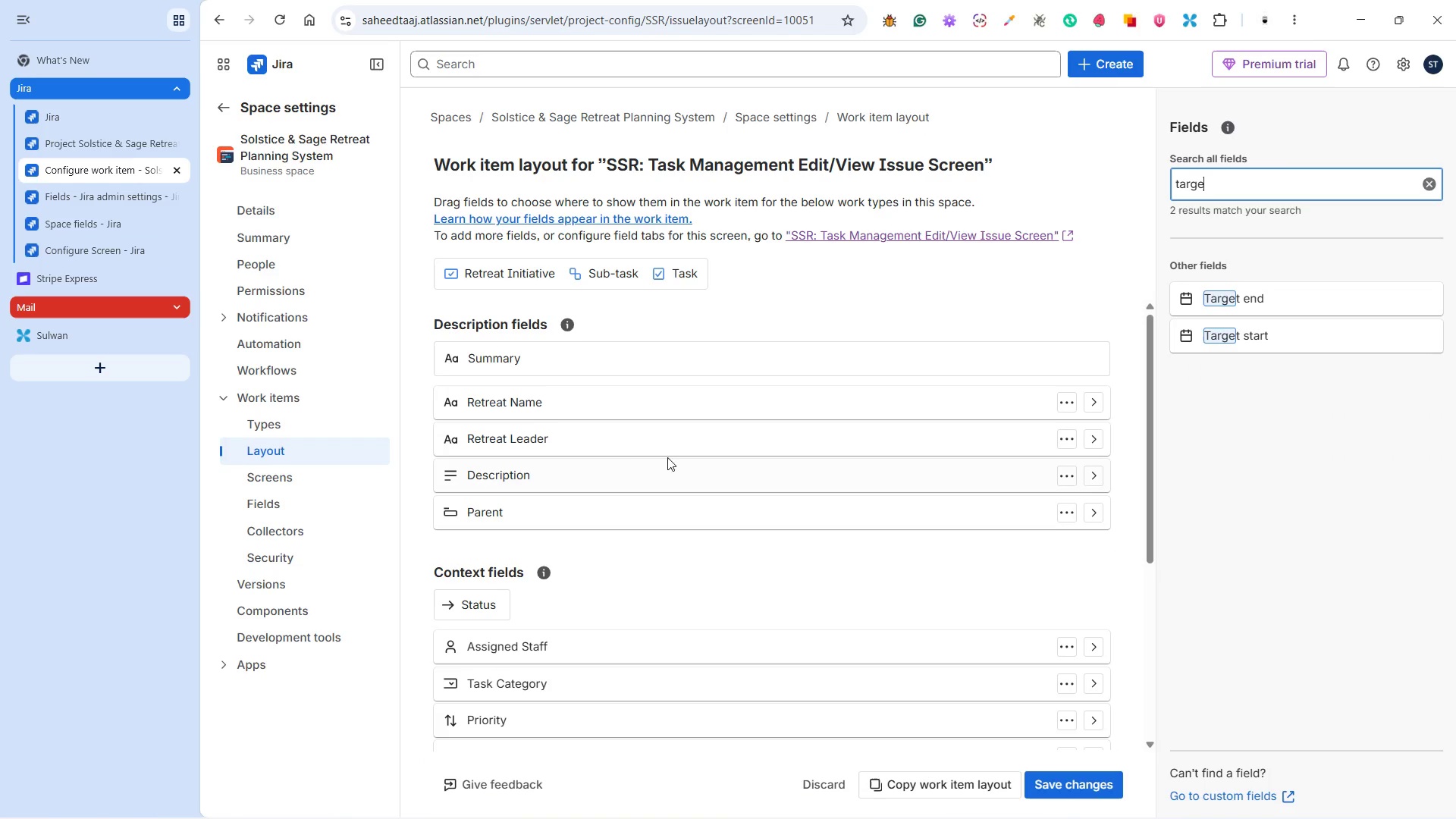 
mouse_move([579, 444])
 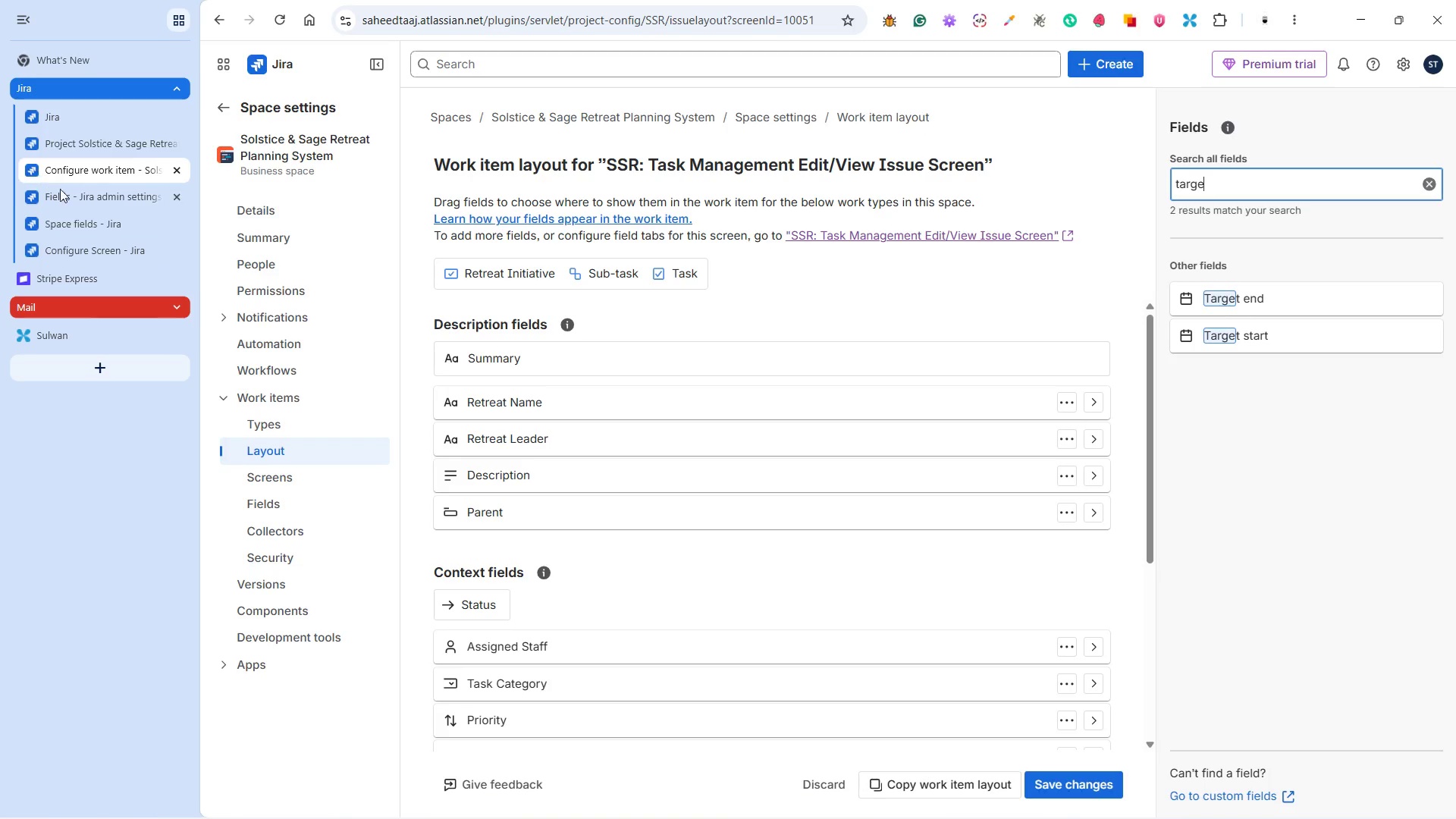 
left_click([67, 193])
 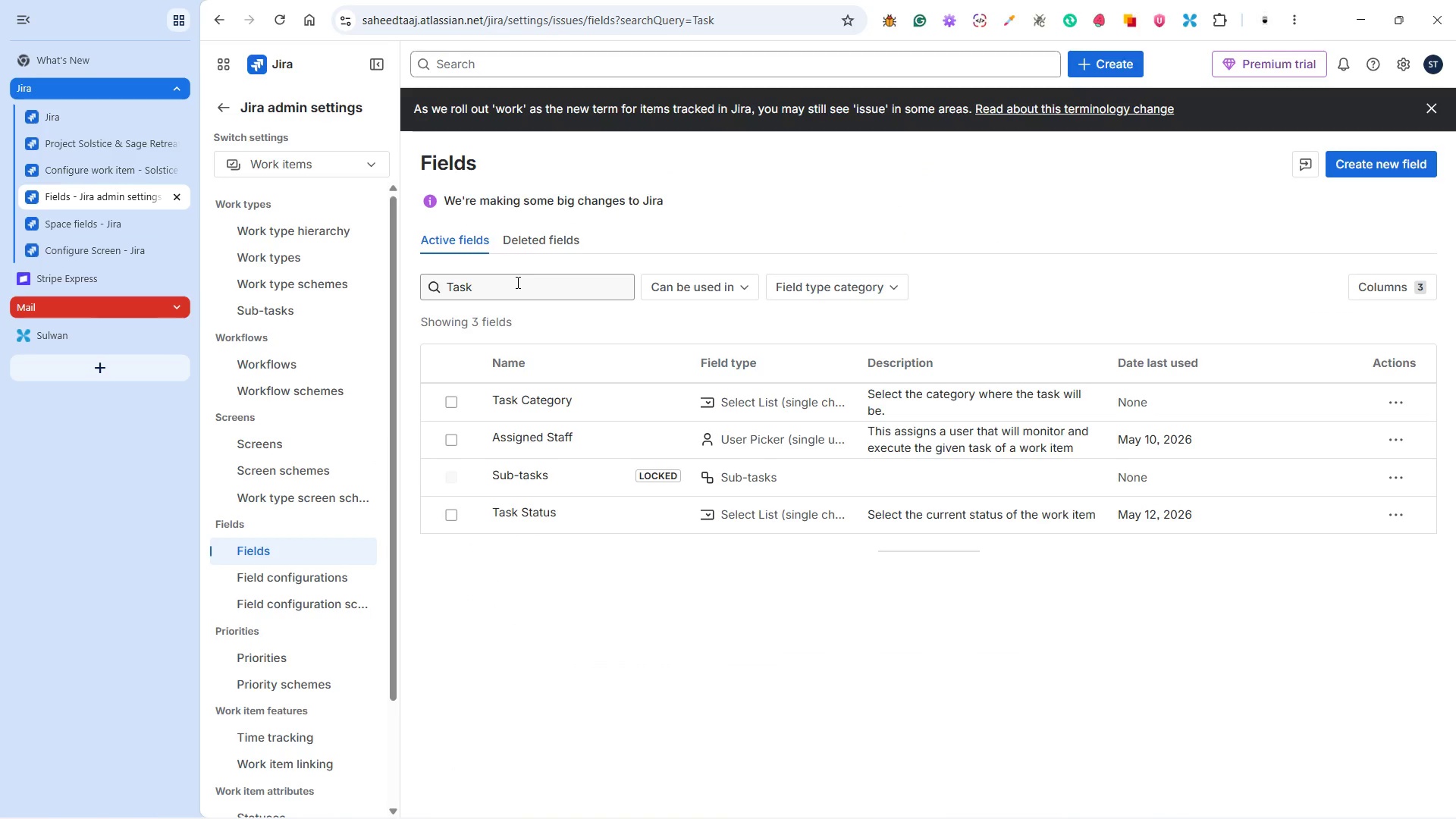 
left_click([516, 282])
 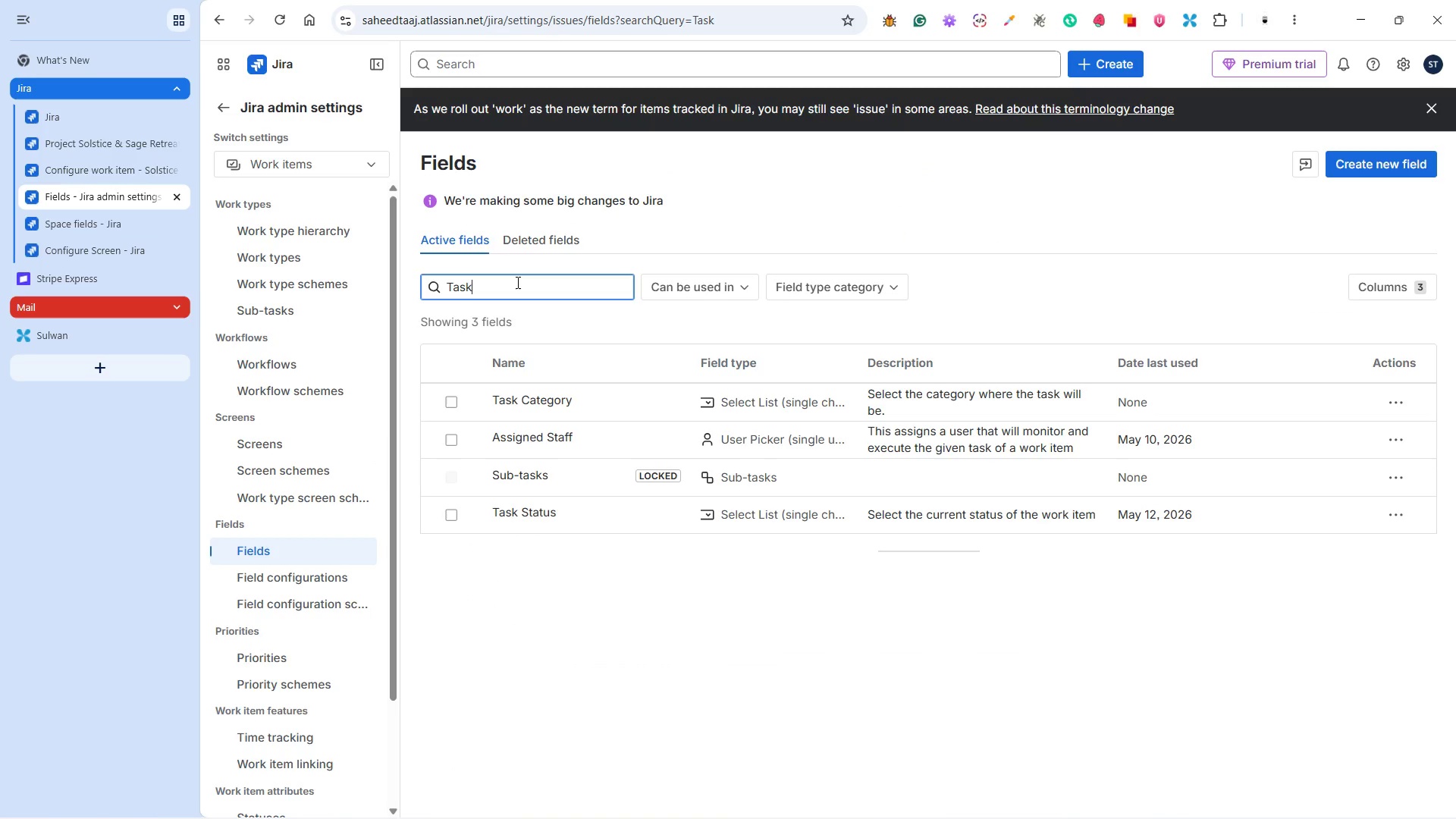 
key(Backspace)
key(Backspace)
type(rg)
 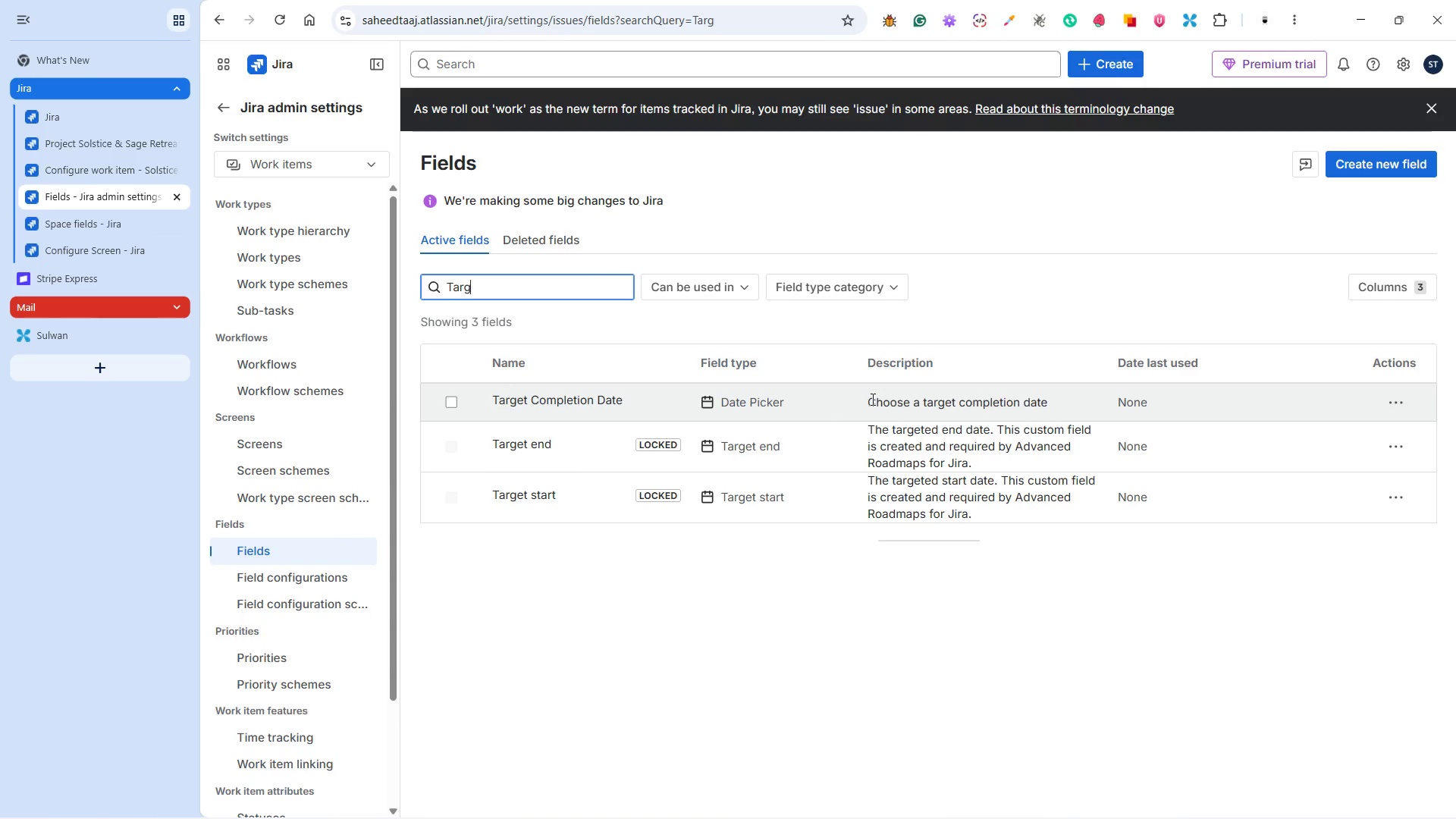 
wait(20.2)
 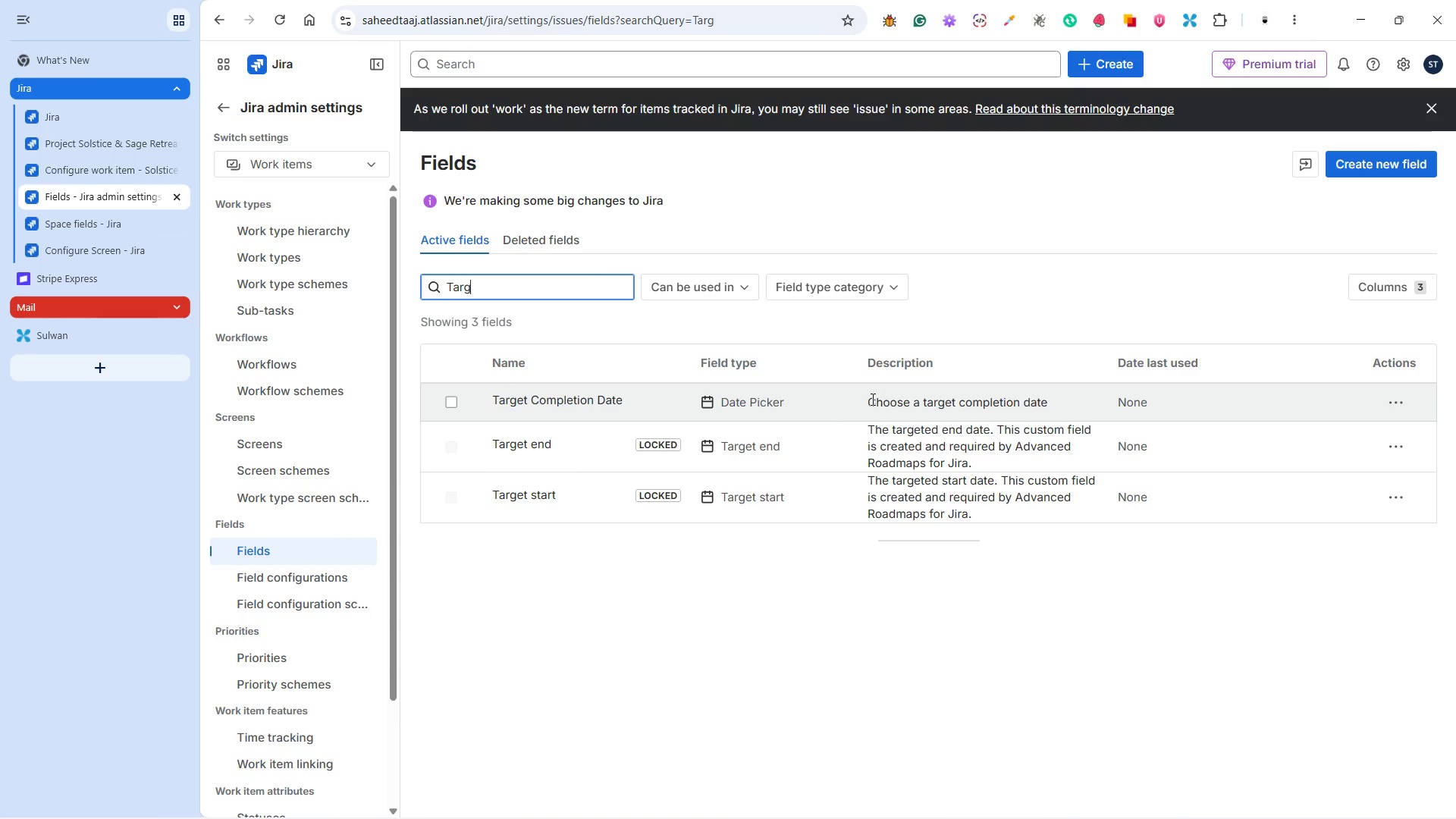 
left_click_drag(start_coordinate=[868, 400], to_coordinate=[1051, 400])
 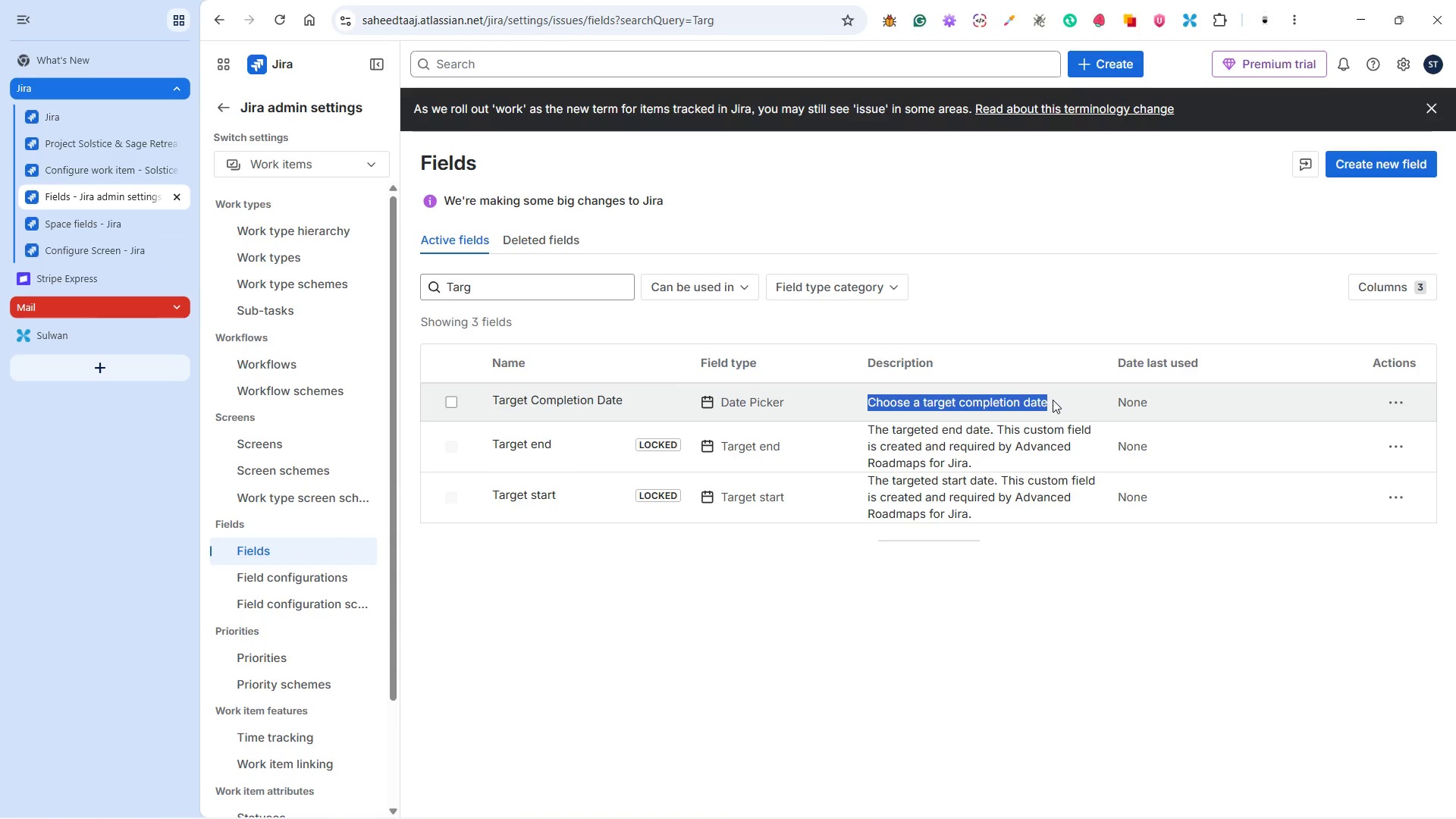 
key(Control+C)
 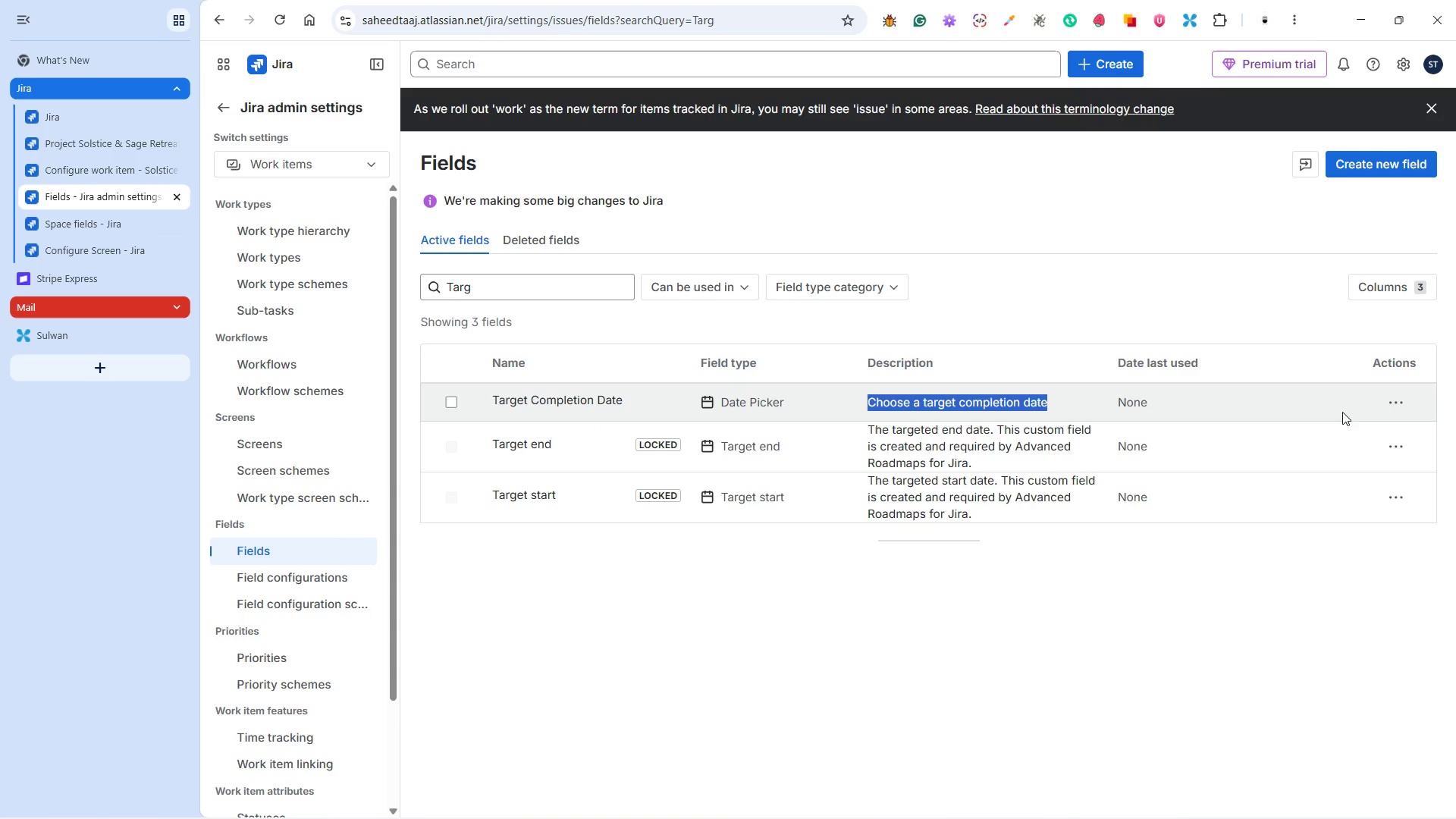 
left_click([1392, 402])
 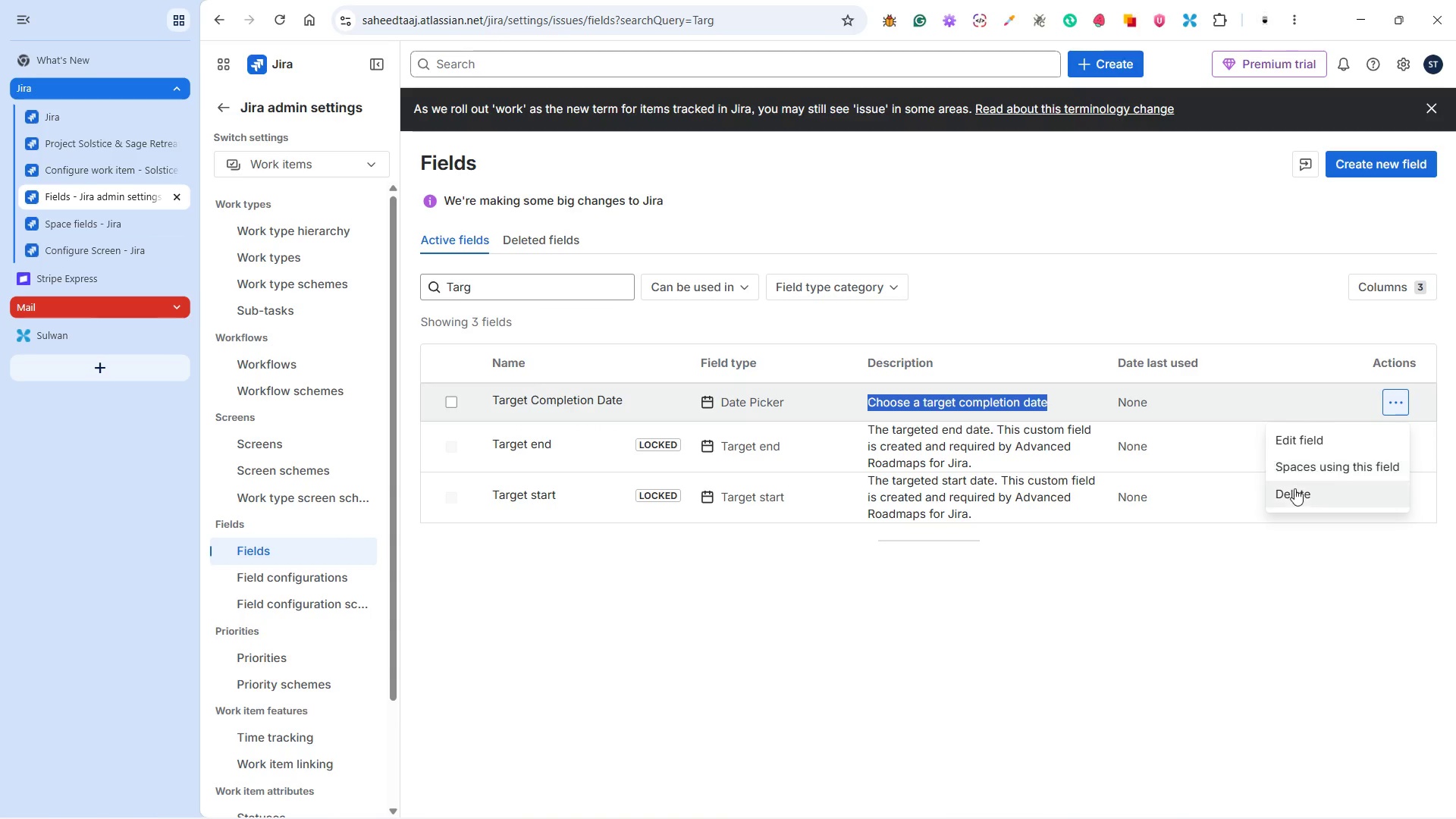 
left_click([1292, 490])
 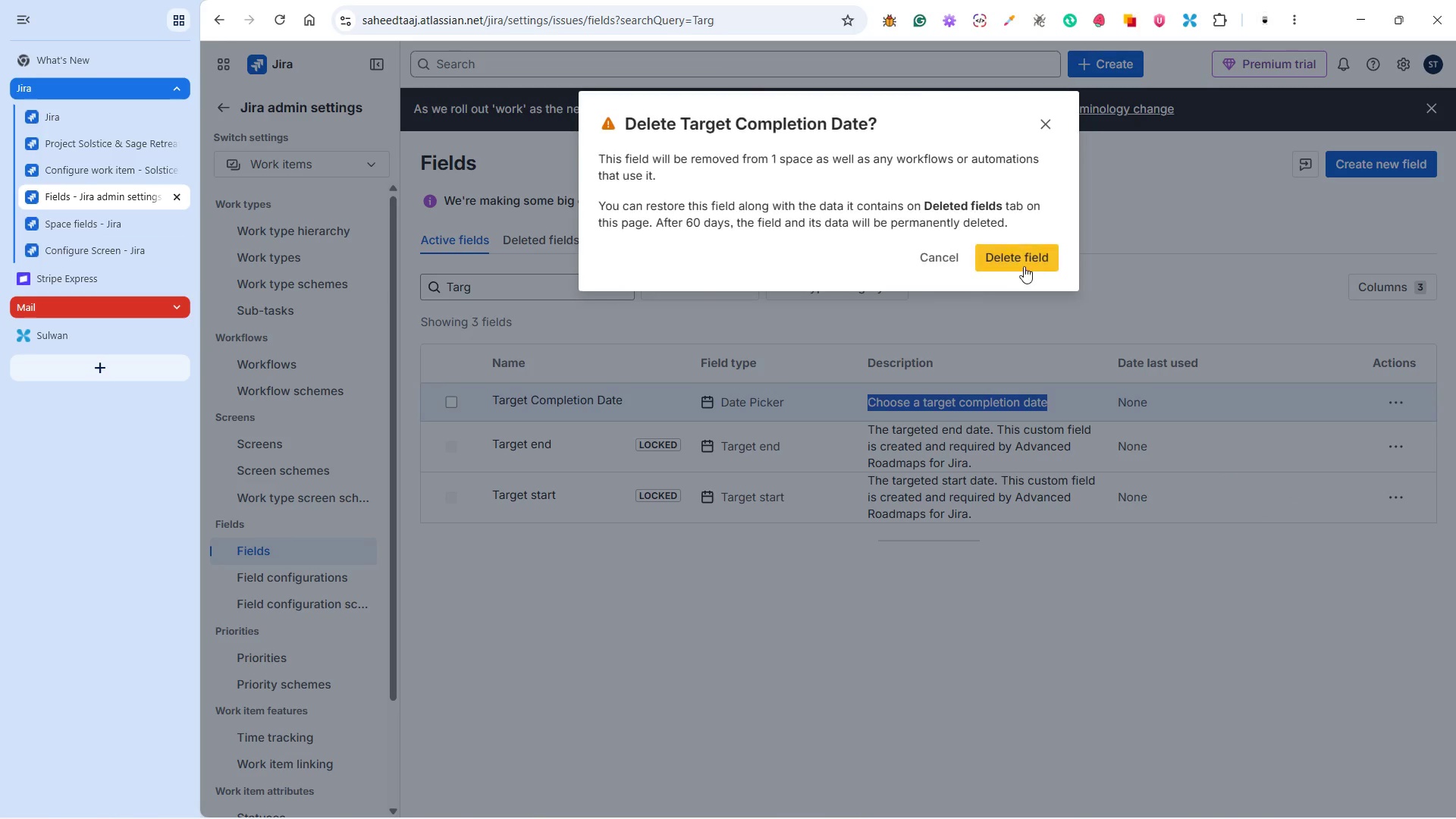 
left_click([1022, 261])
 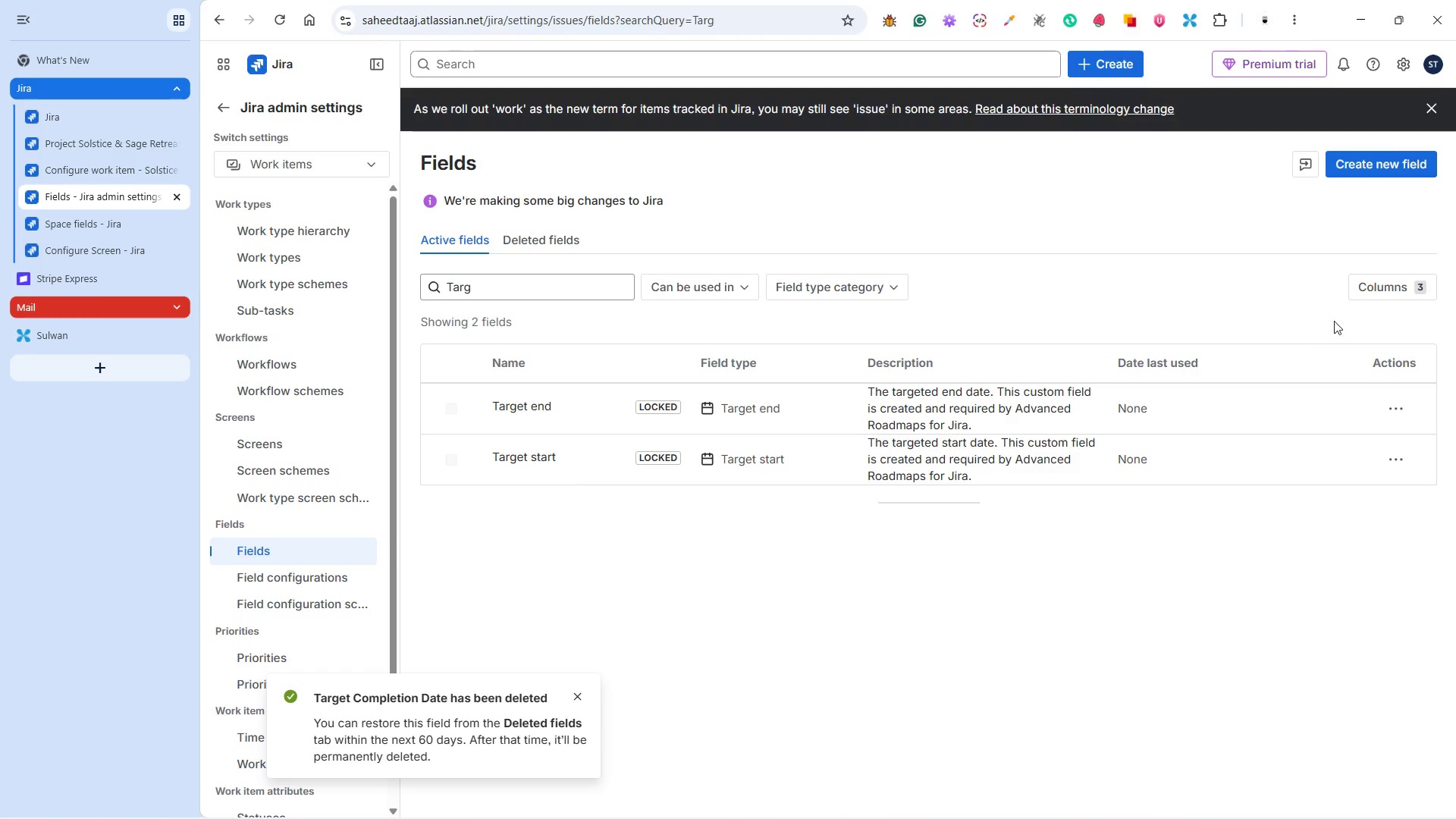 
left_click([1395, 159])
 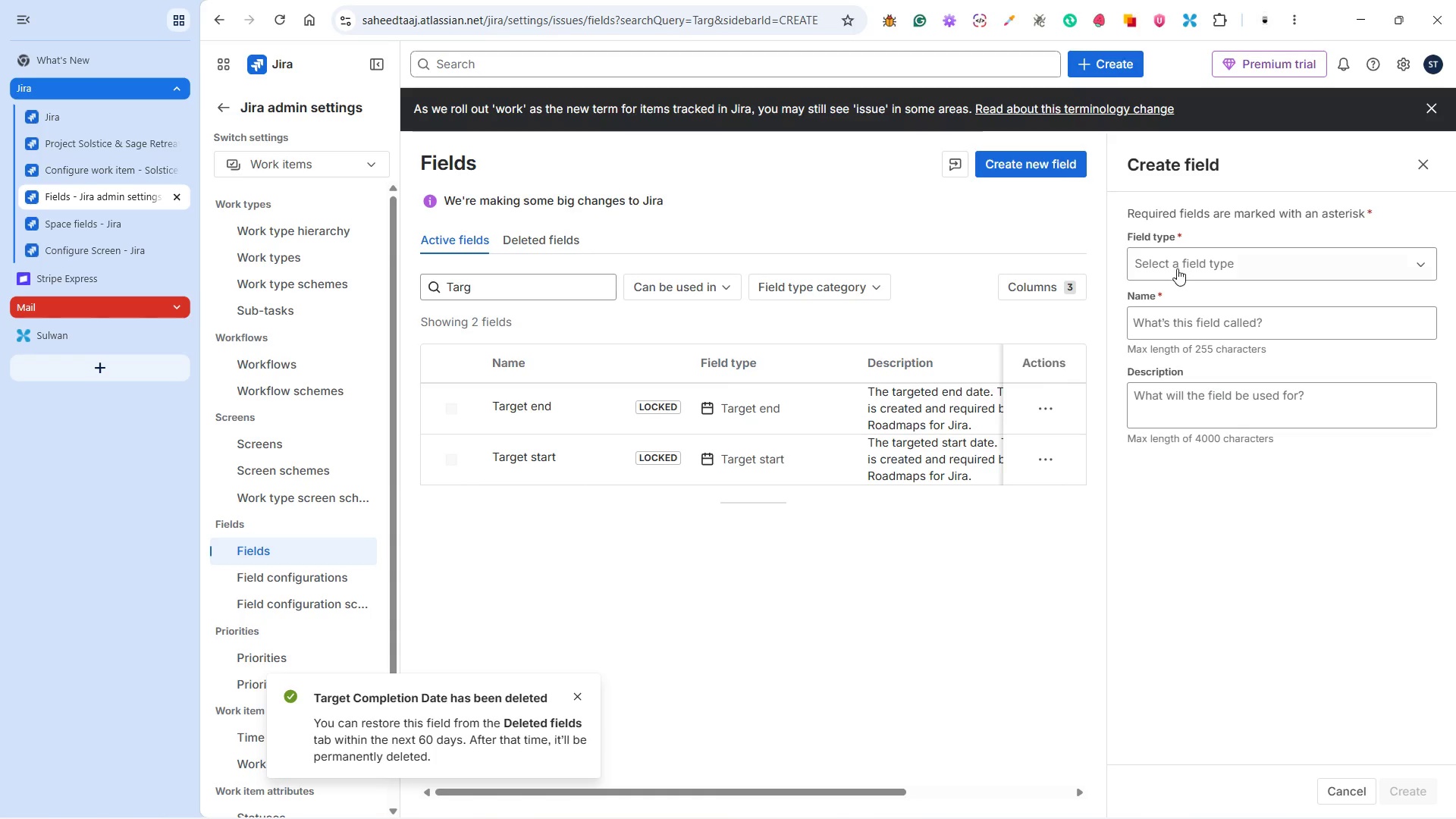 
left_click([1175, 258])
 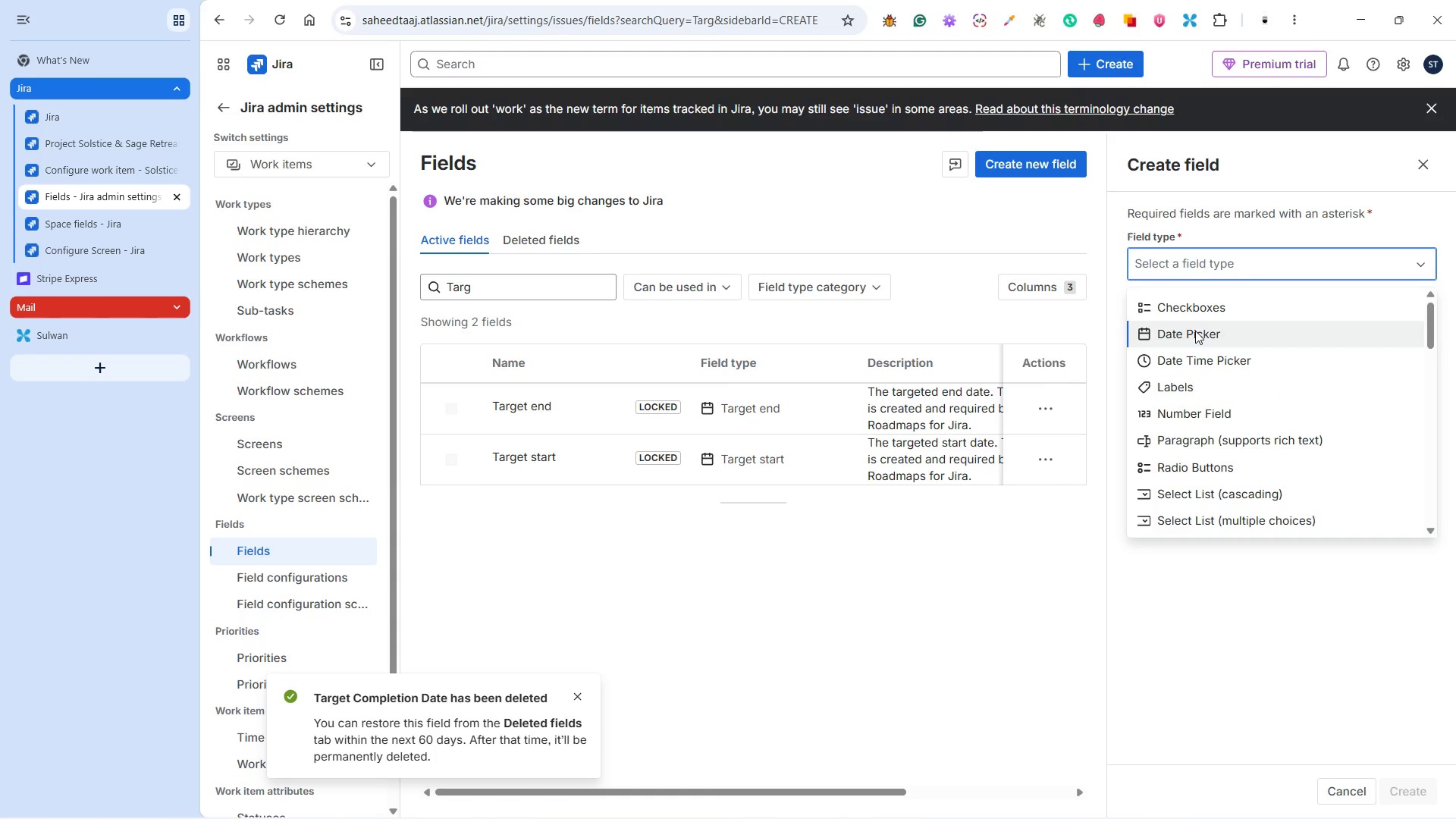 
left_click([1195, 331])
 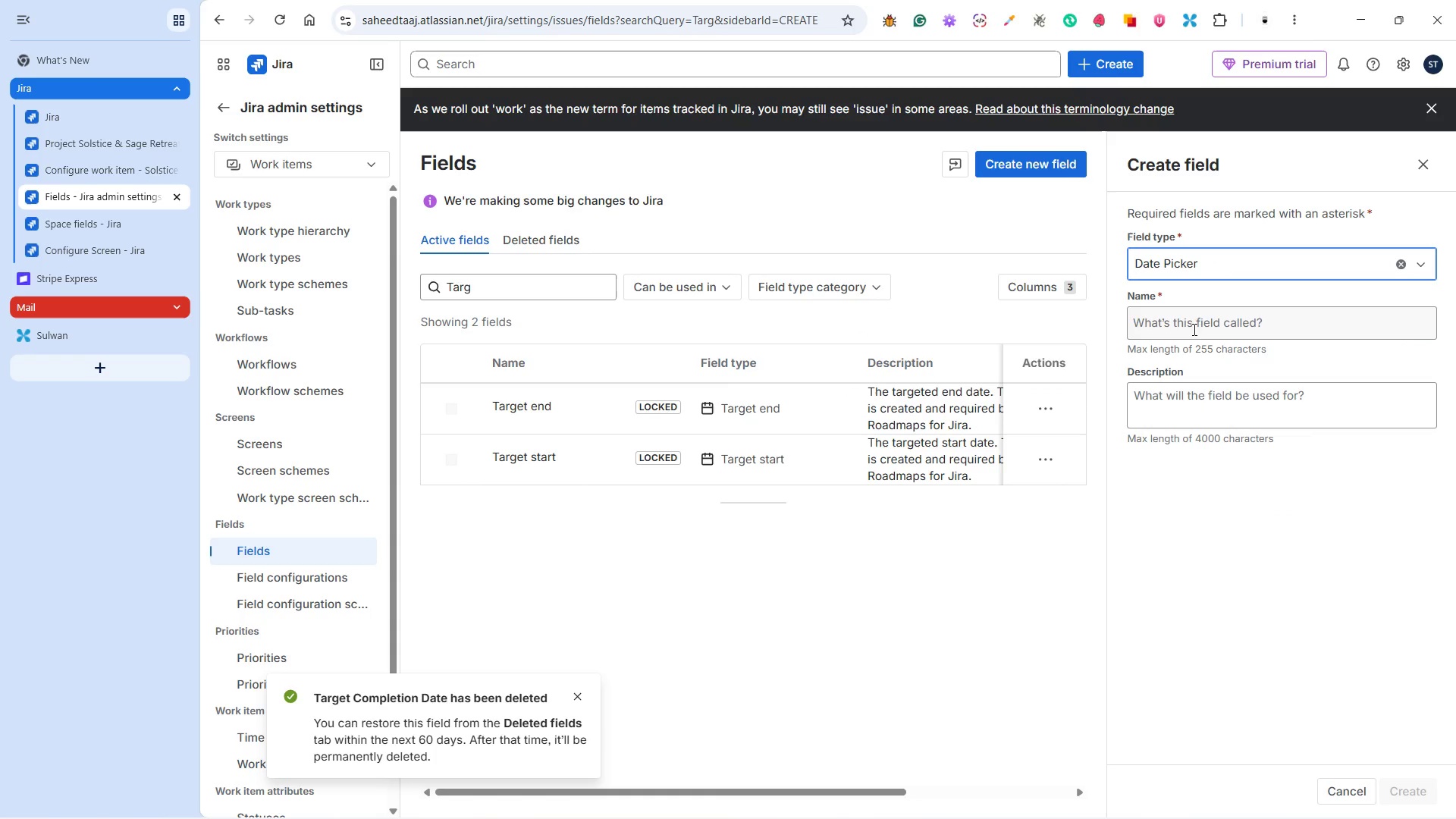 
left_click([1192, 328])
 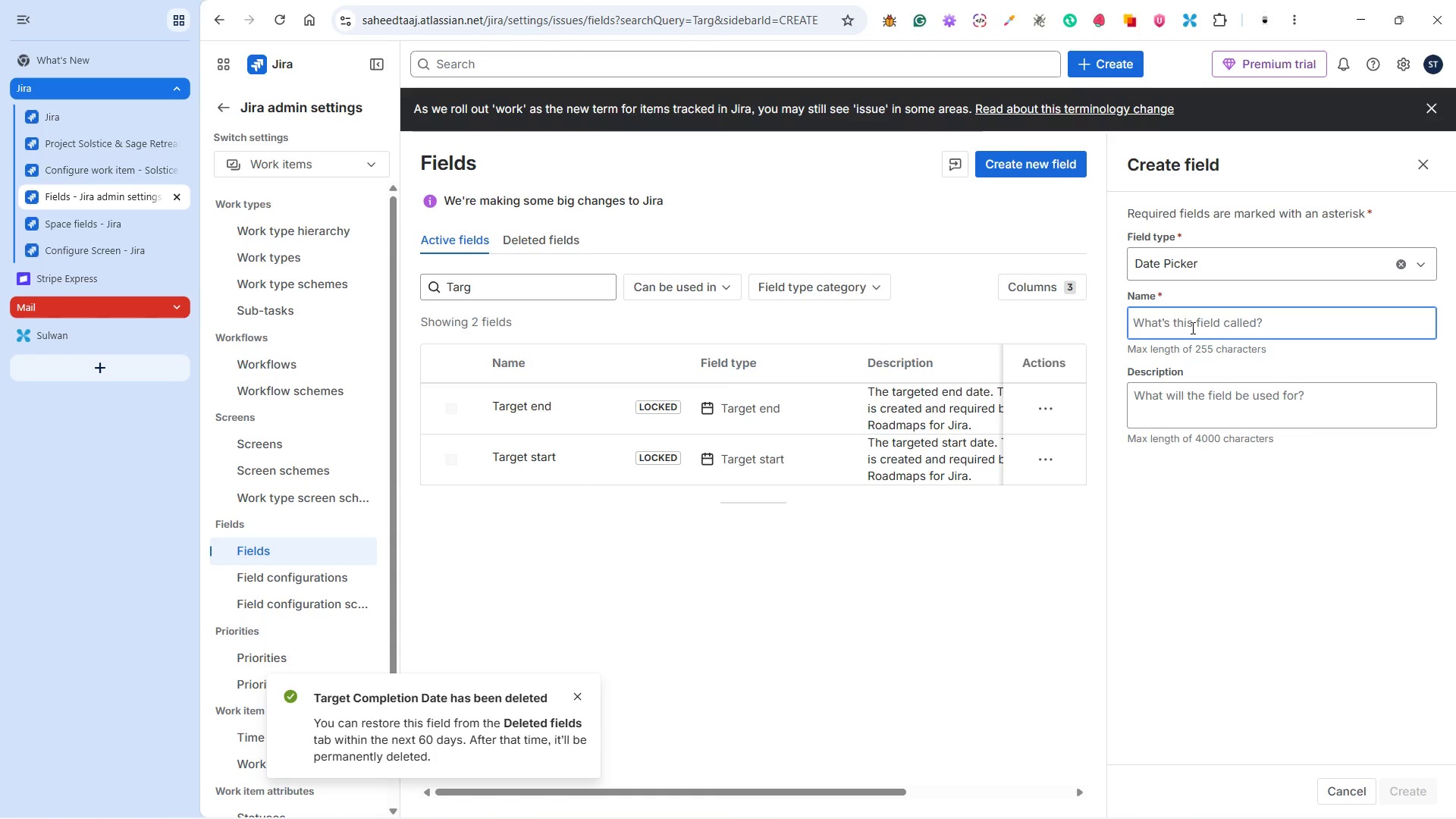 
key(Control+V)
 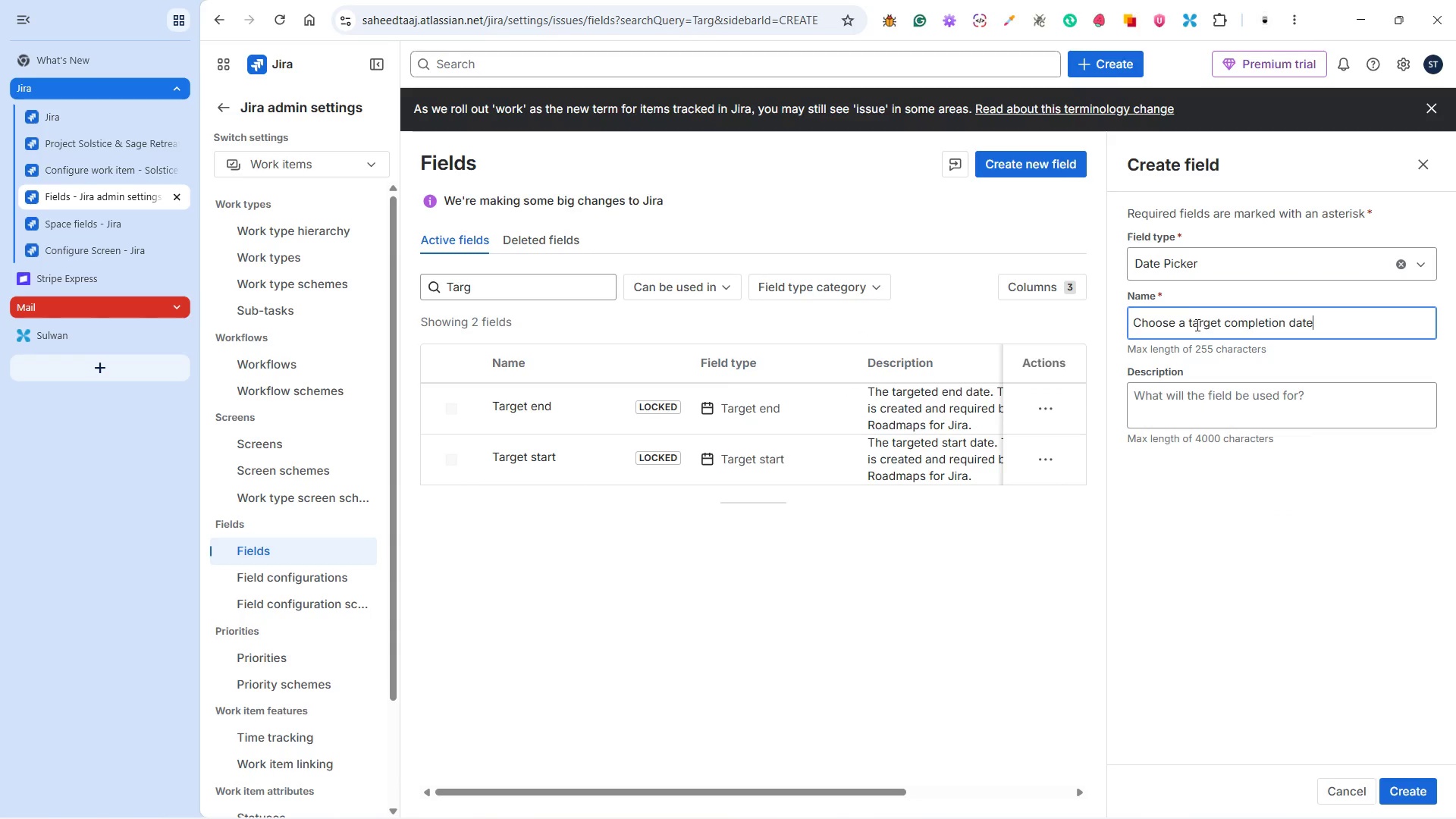 
left_click_drag(start_coordinate=[1190, 323], to_coordinate=[1126, 322])
 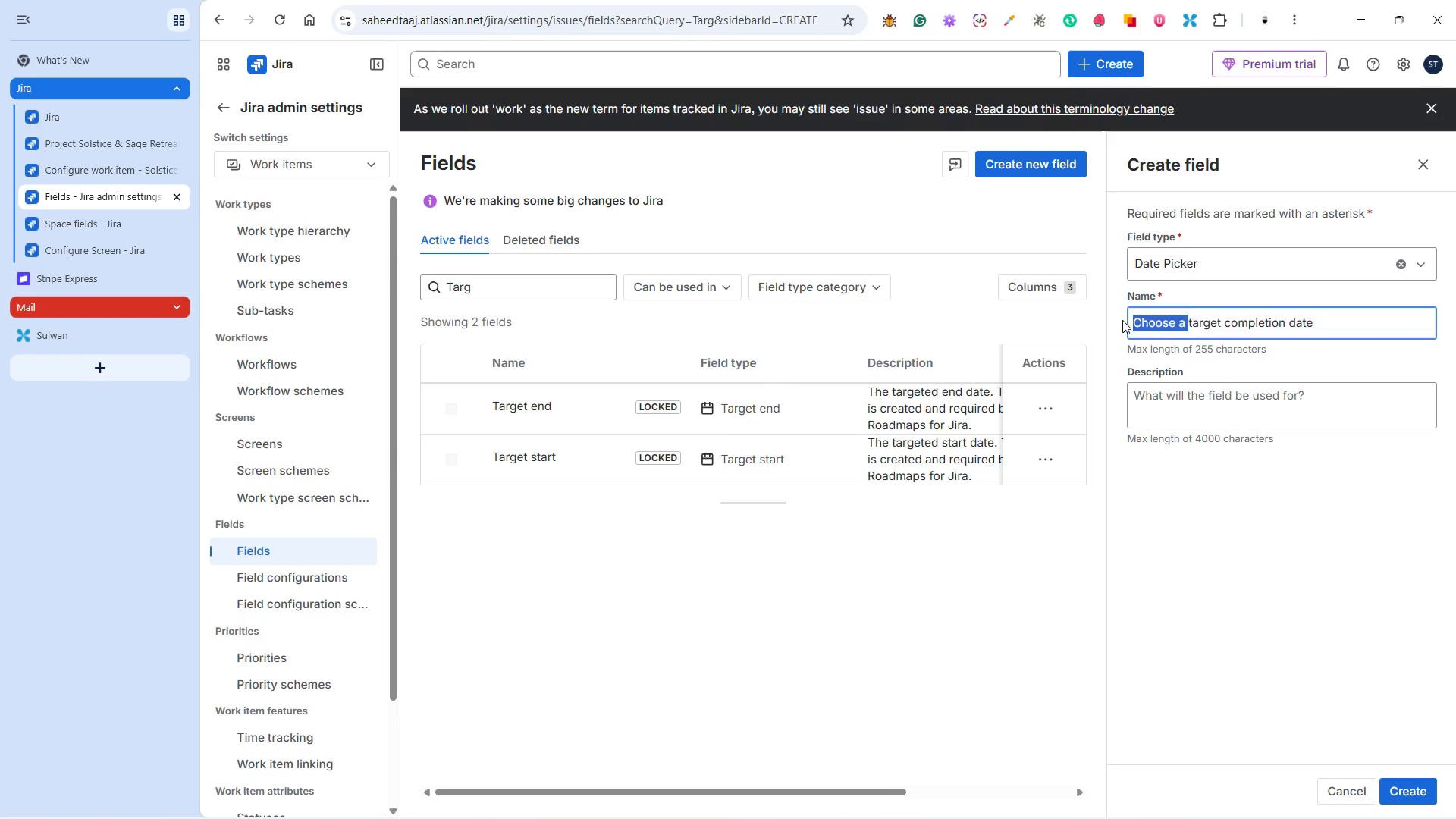 
key(Backspace)
 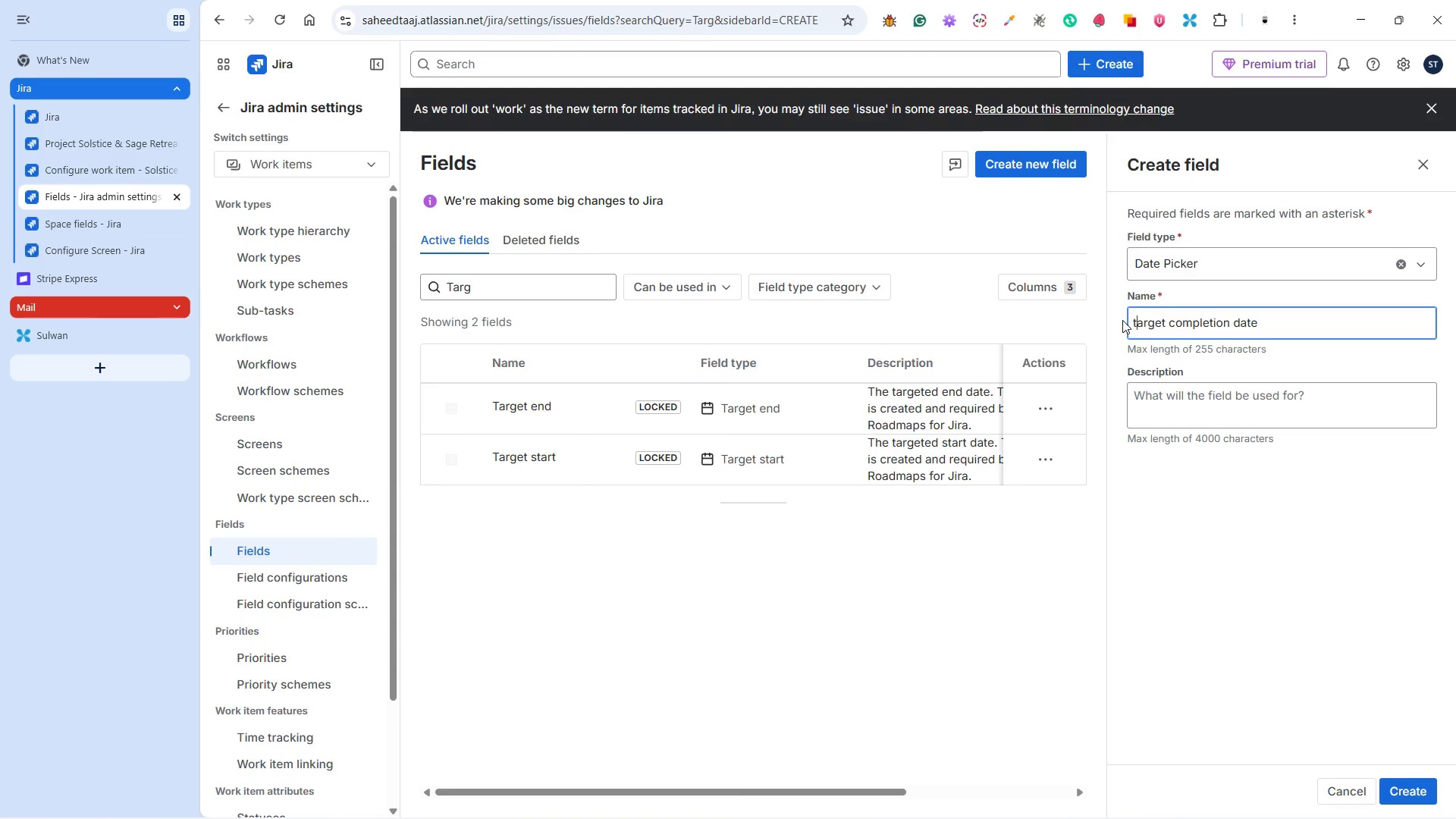 
key(ArrowRight)
 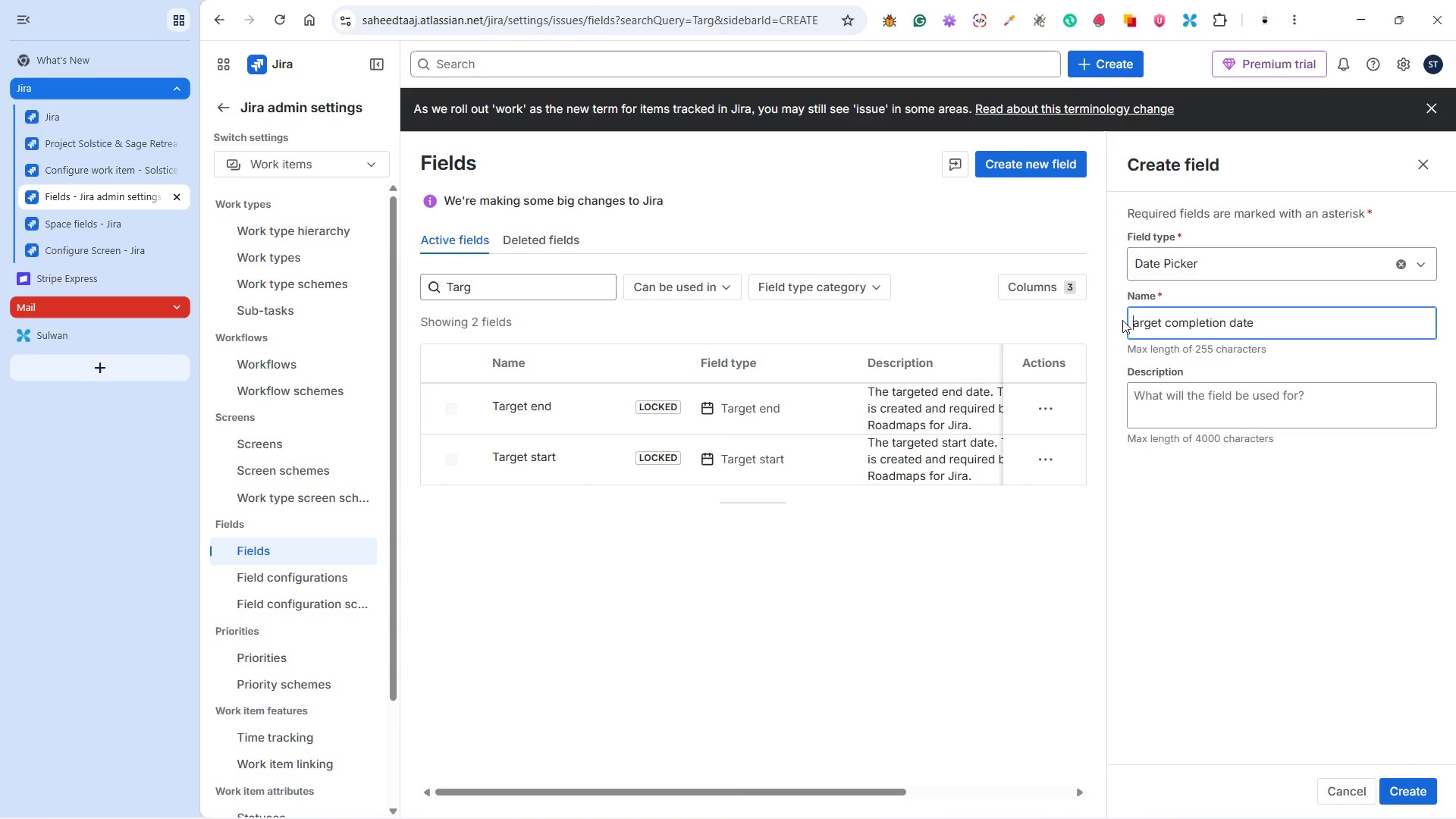 
key(Backspace)
 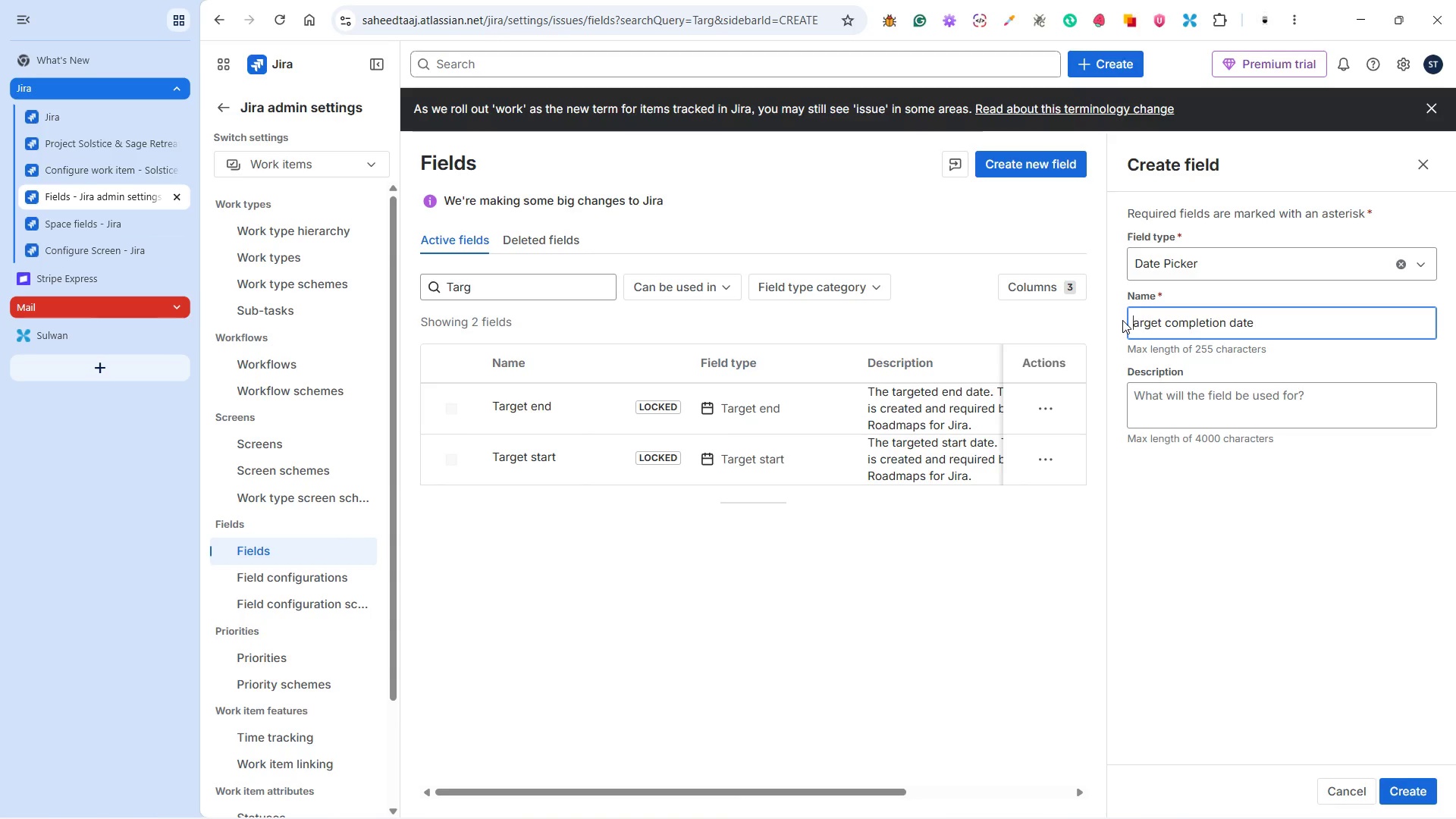 
key(Shift+T)
 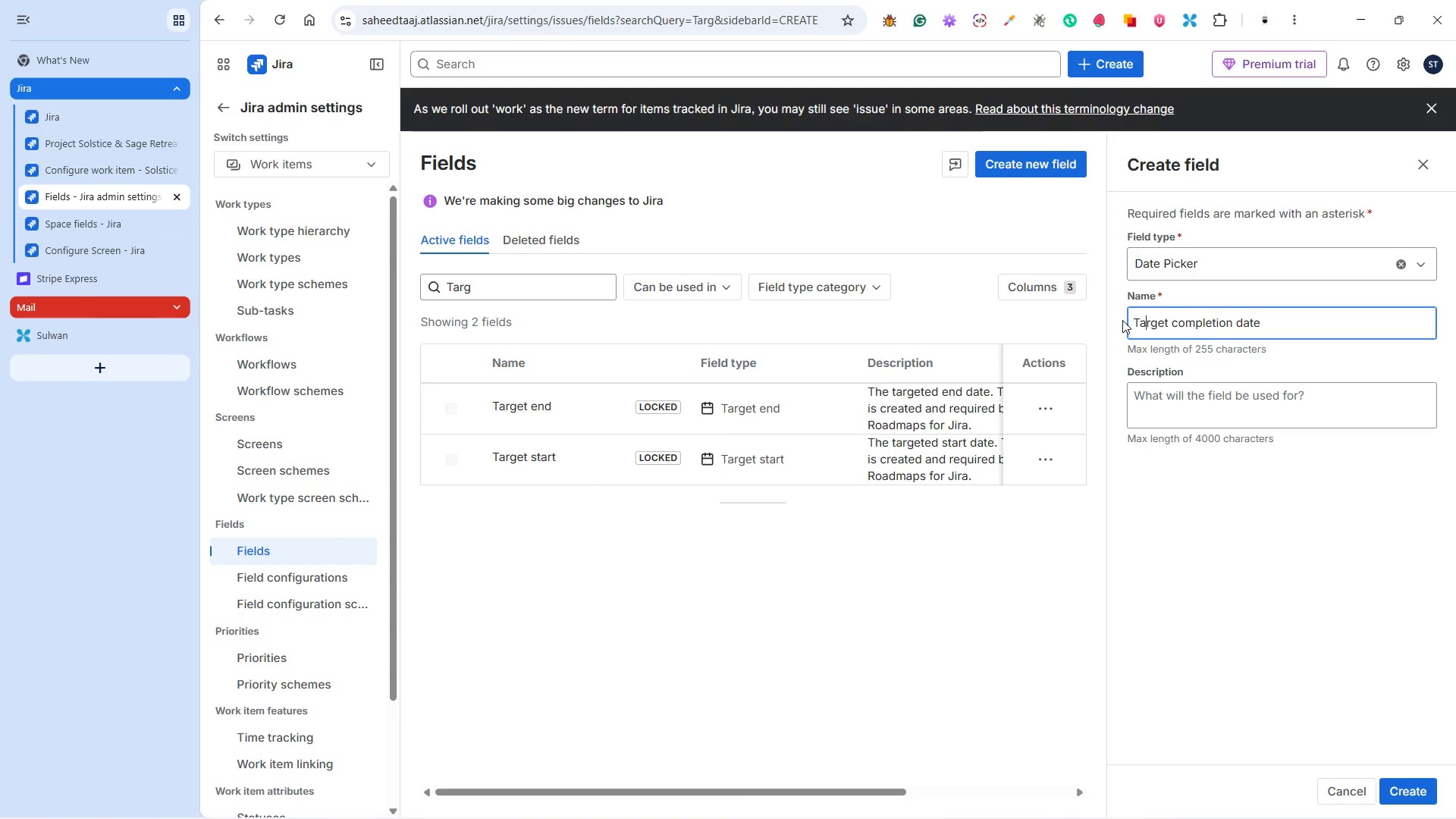 
hold_key(key=ArrowRight, duration=0.59)
 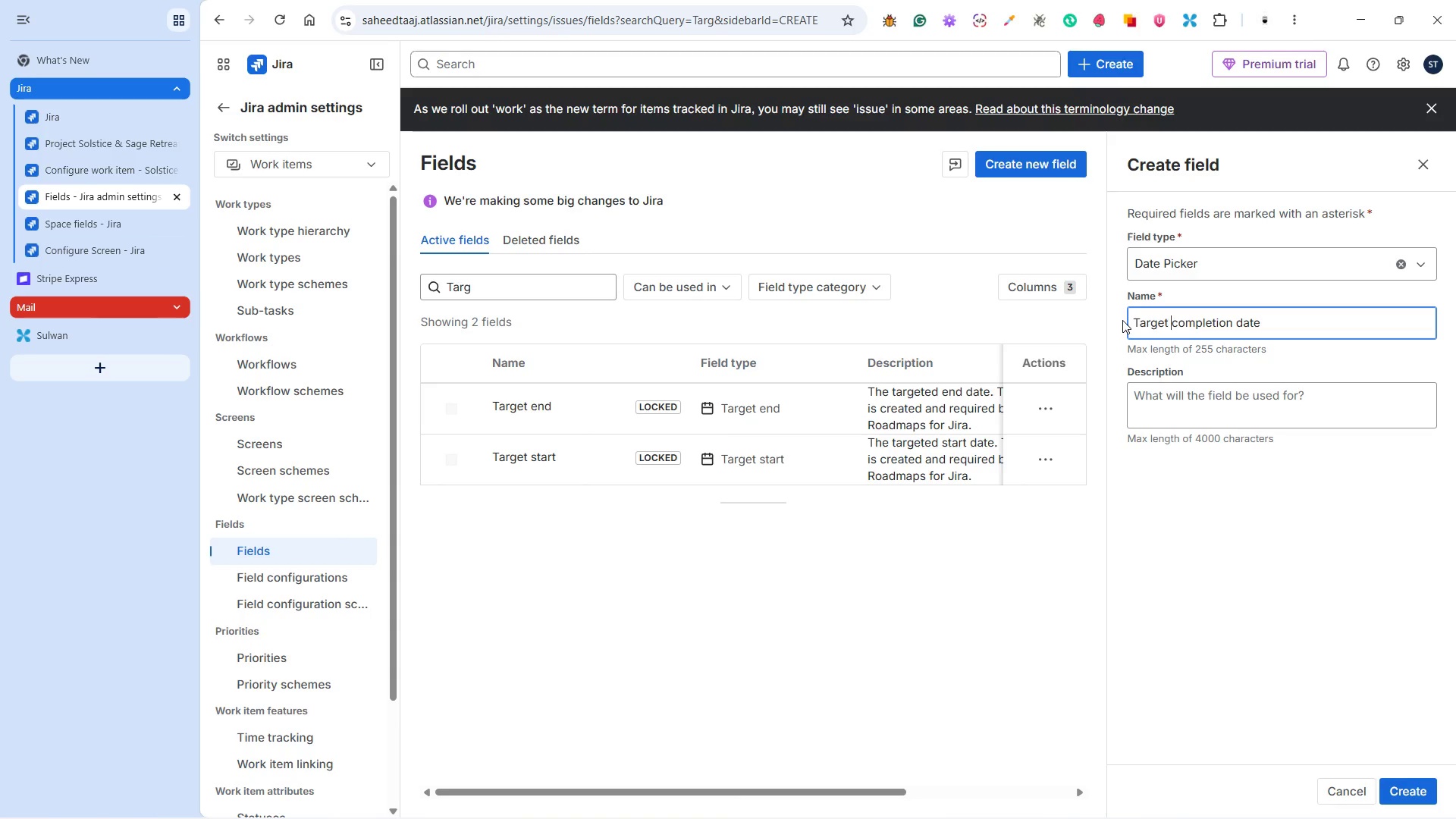 
key(ArrowRight)
 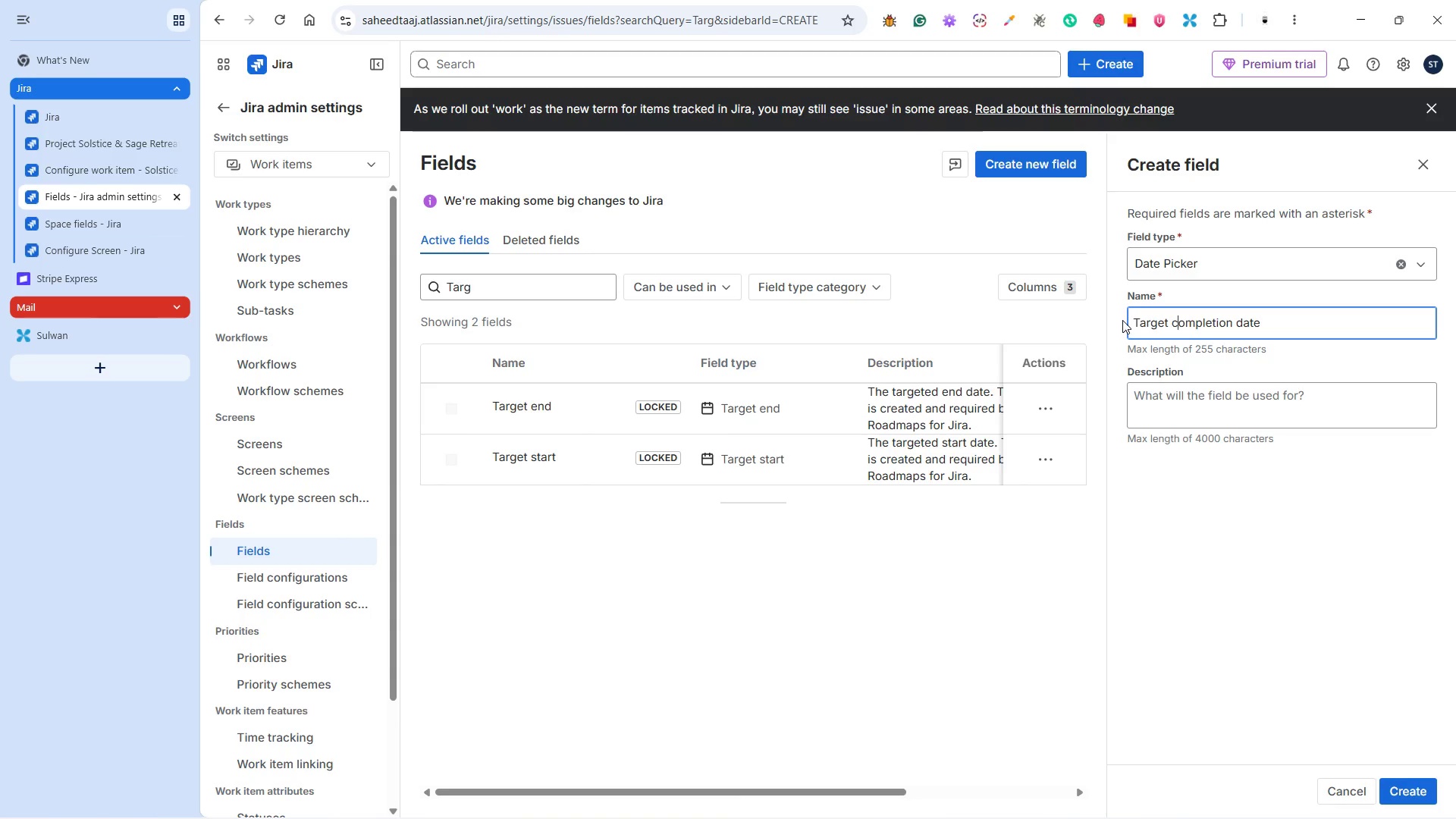 
key(ArrowRight)
 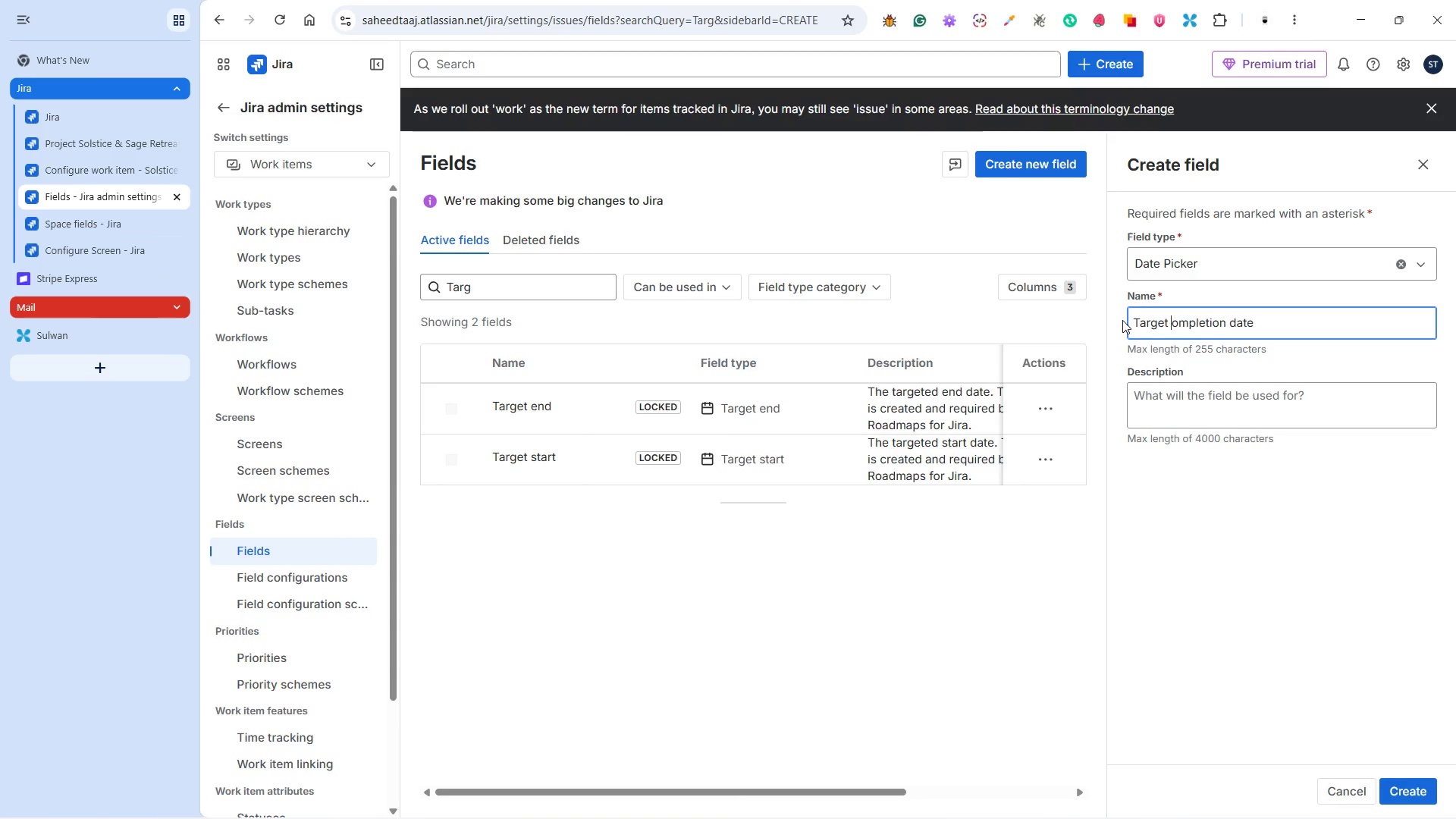 
key(Backspace)
 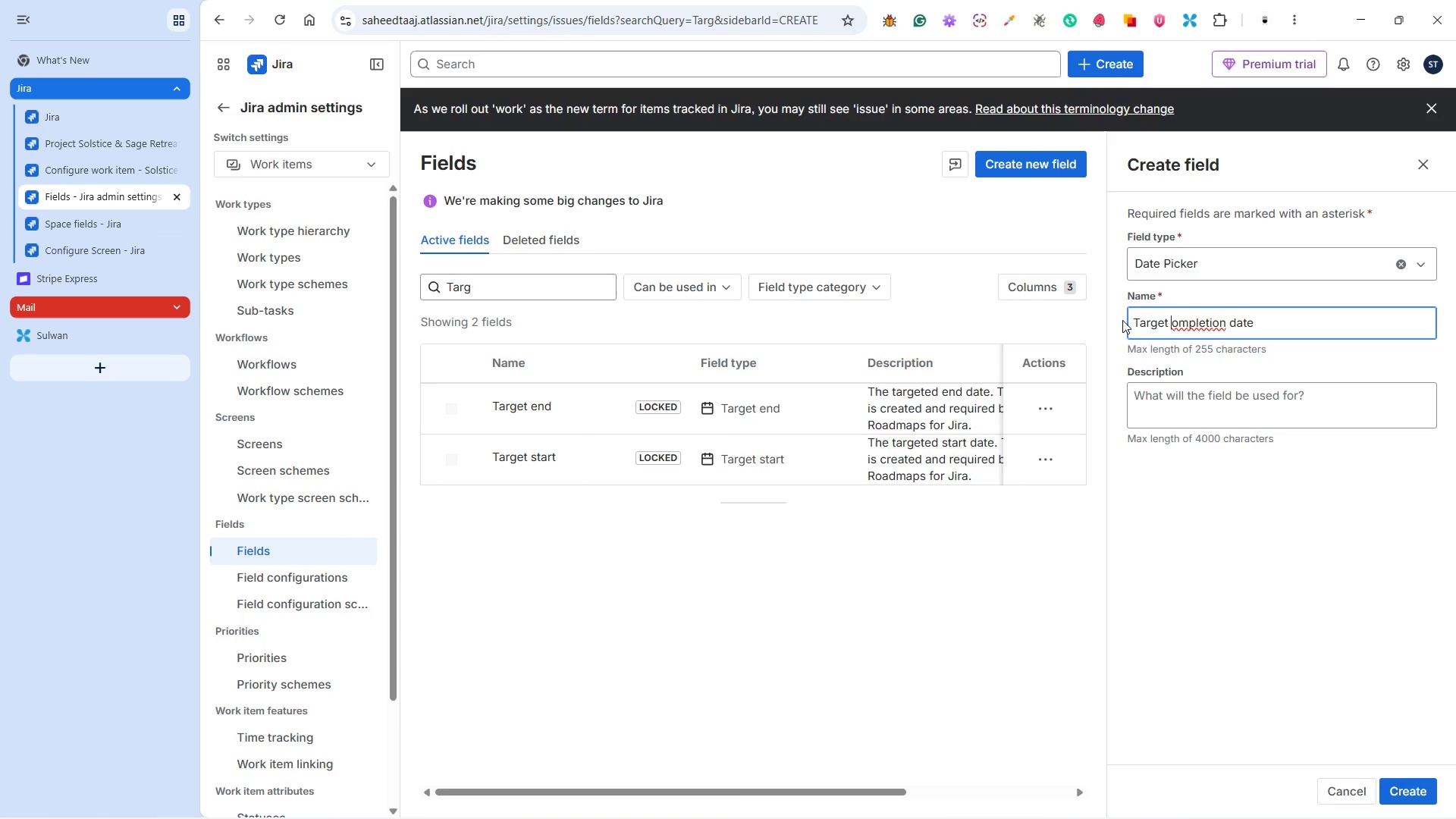 
key(Shift+C)
 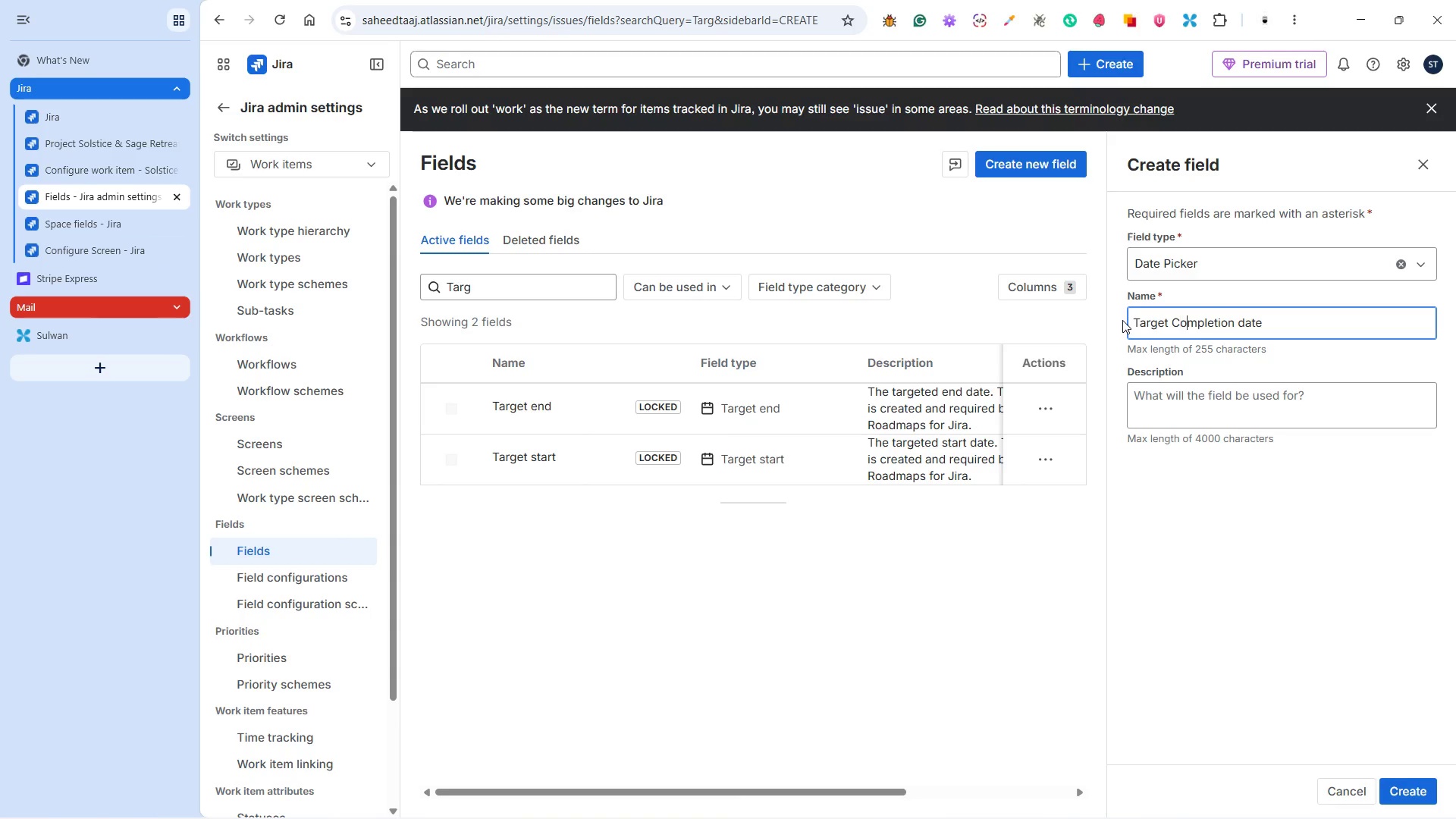 
hold_key(key=ArrowRight, duration=0.81)
 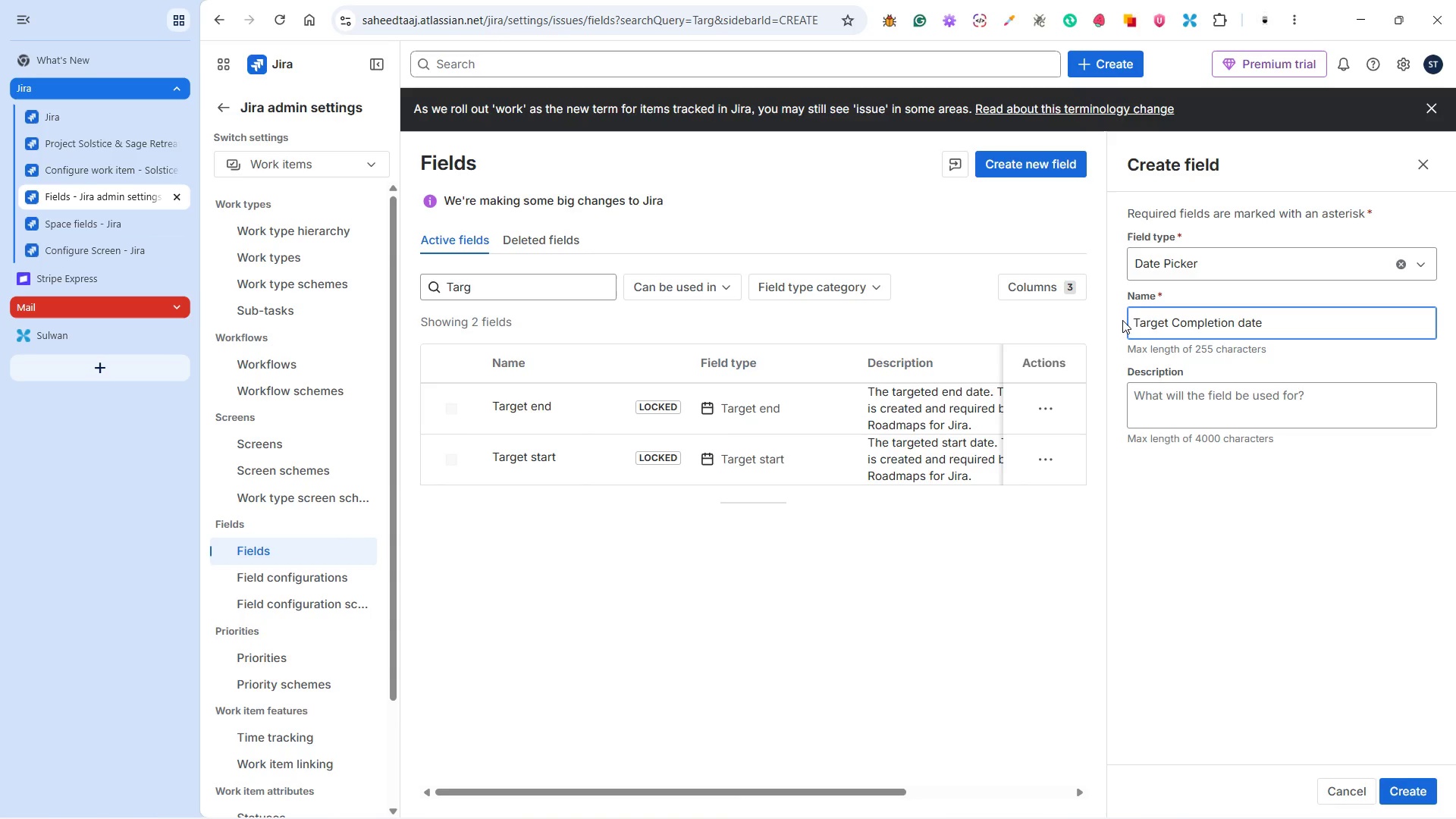 
key(ArrowLeft)
 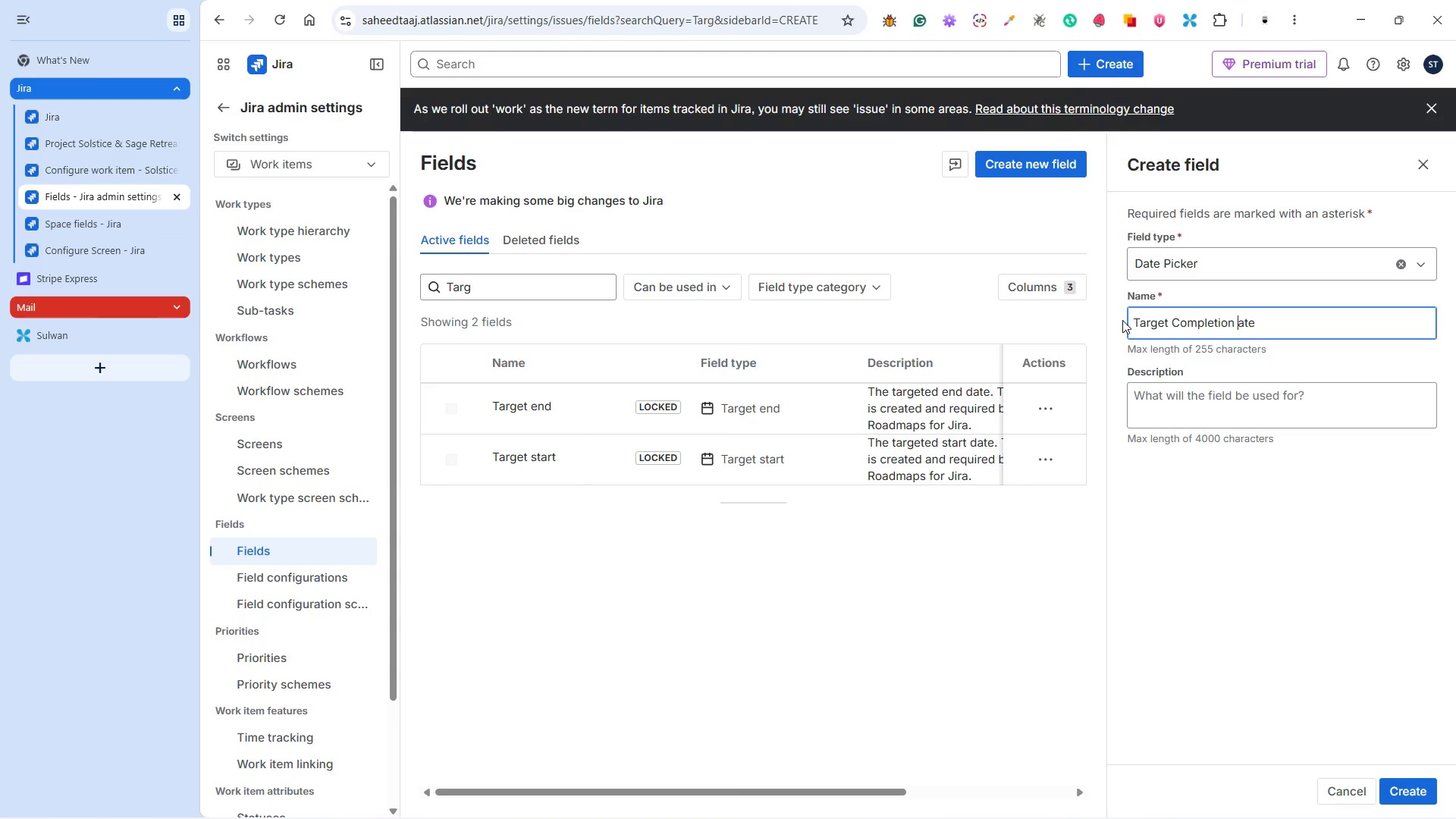 
key(Backspace)
 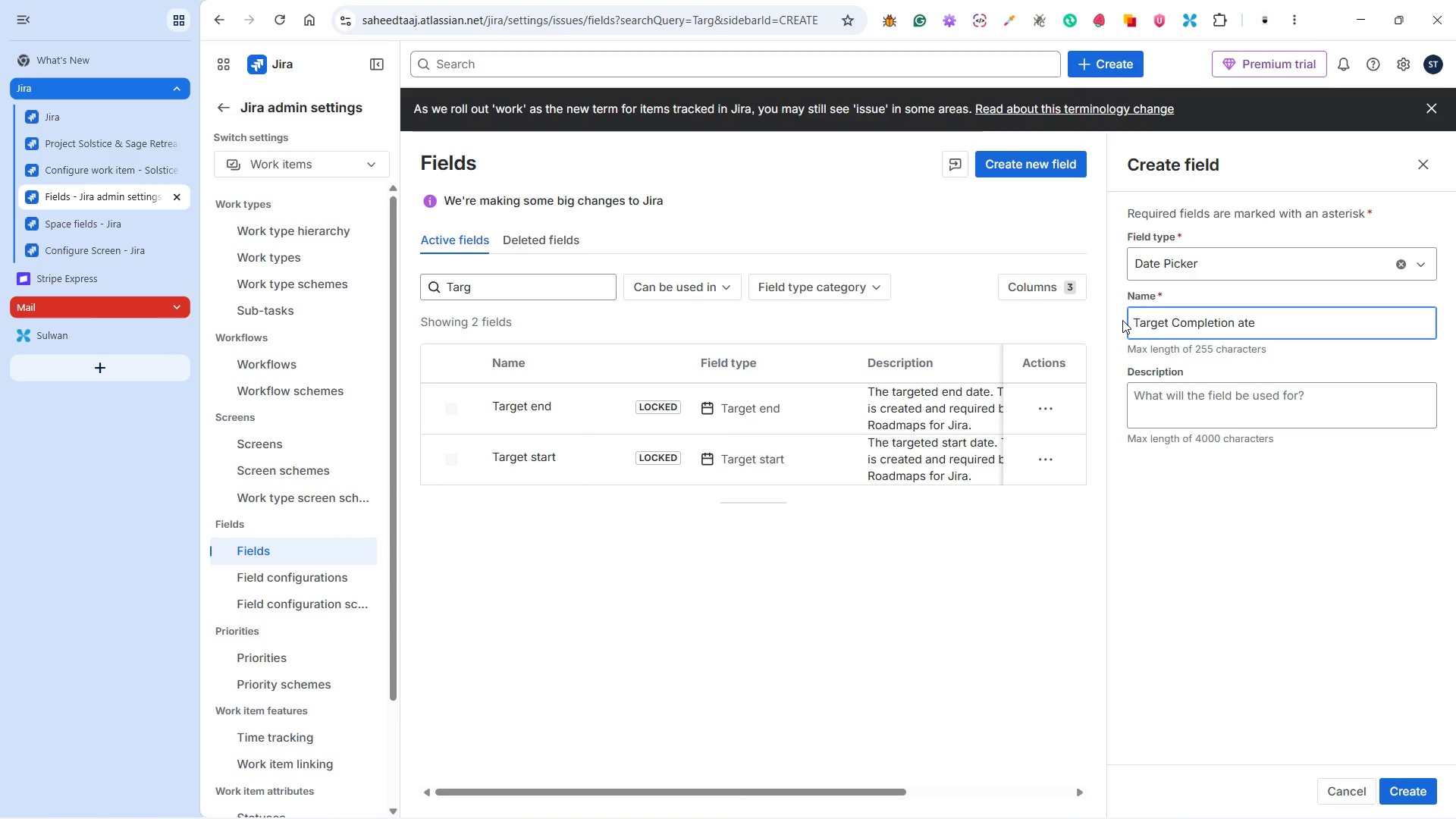 
key(Shift+D)
 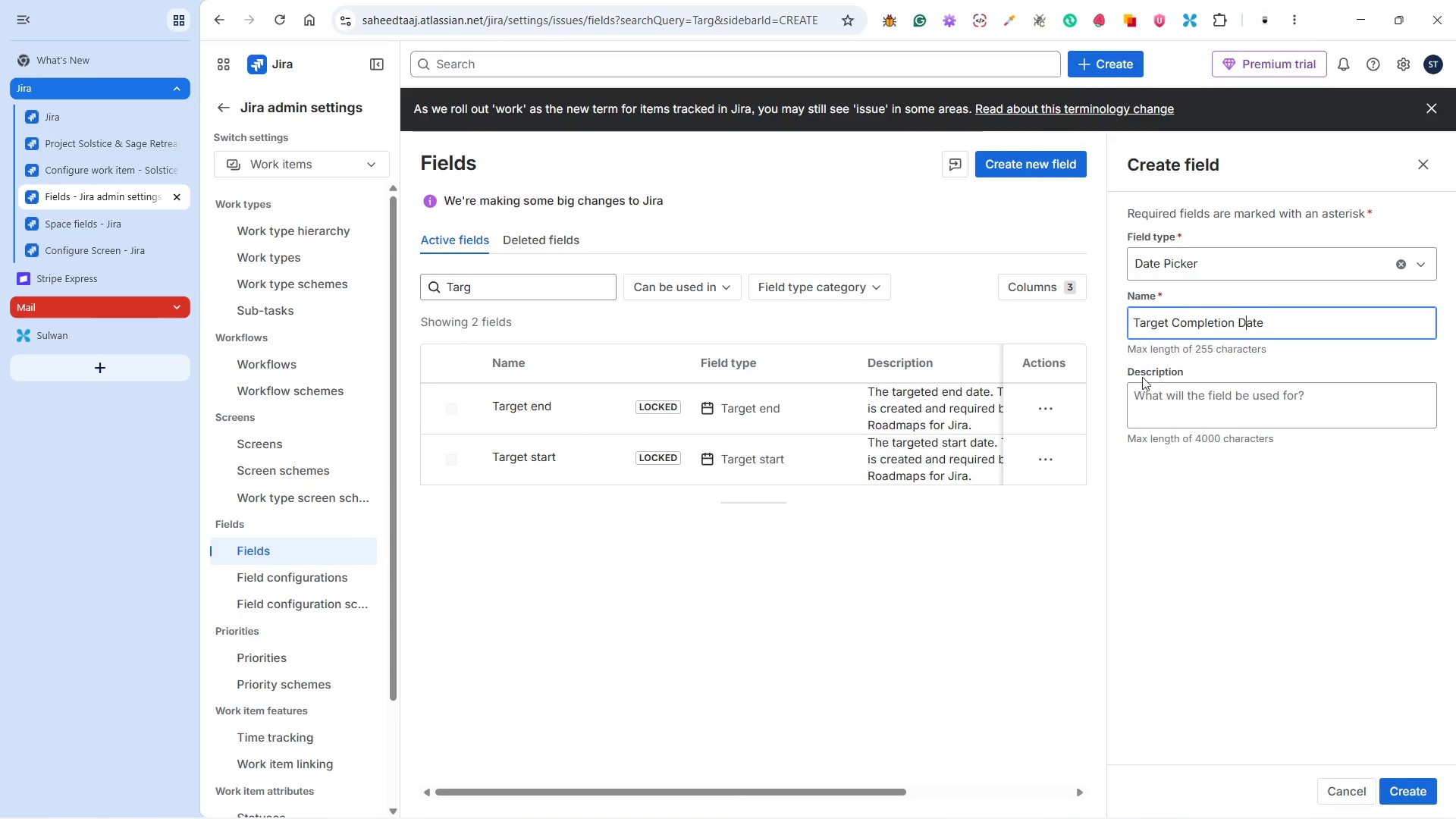 
left_click([1160, 412])
 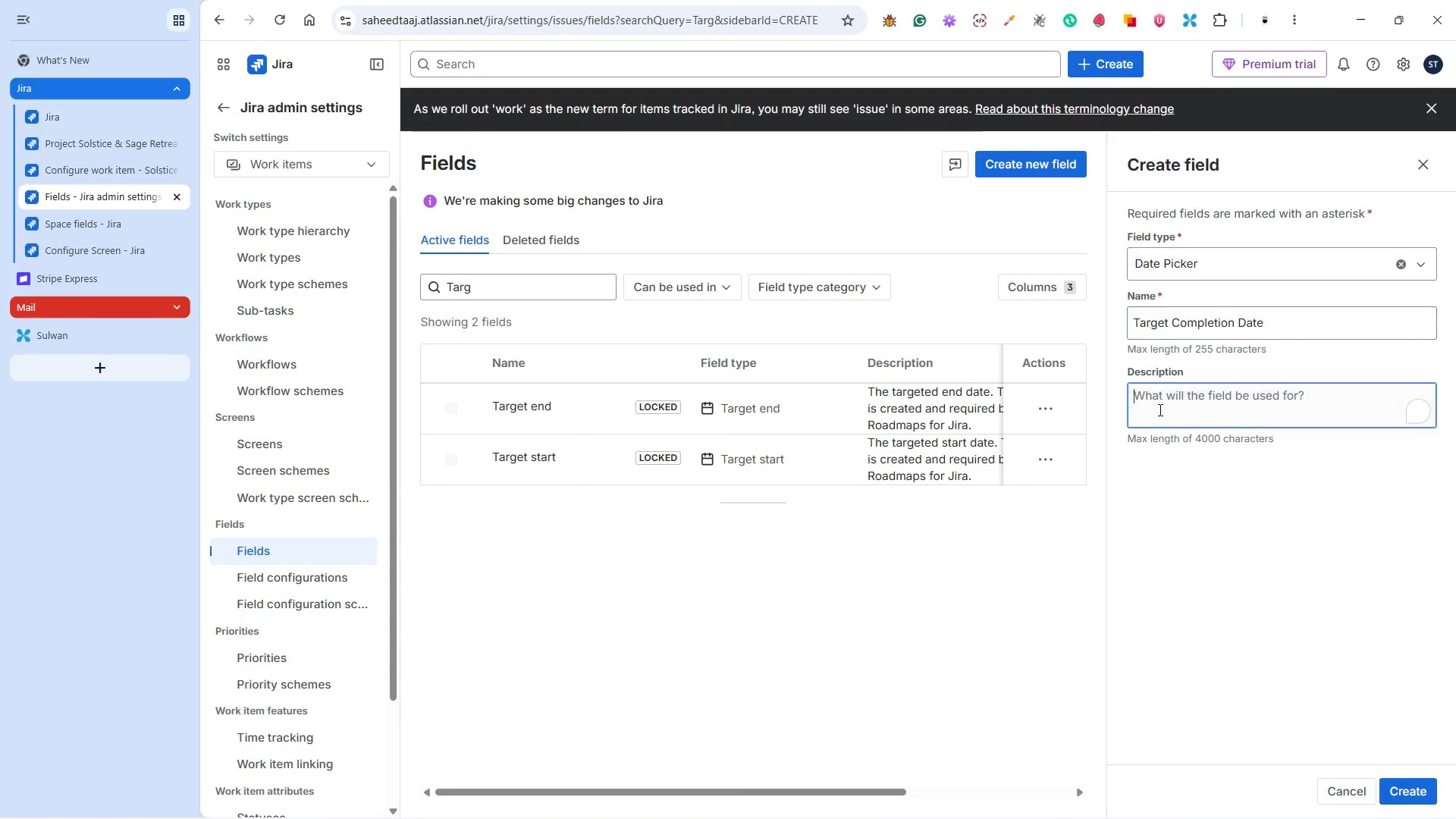 
key(Control+V)
 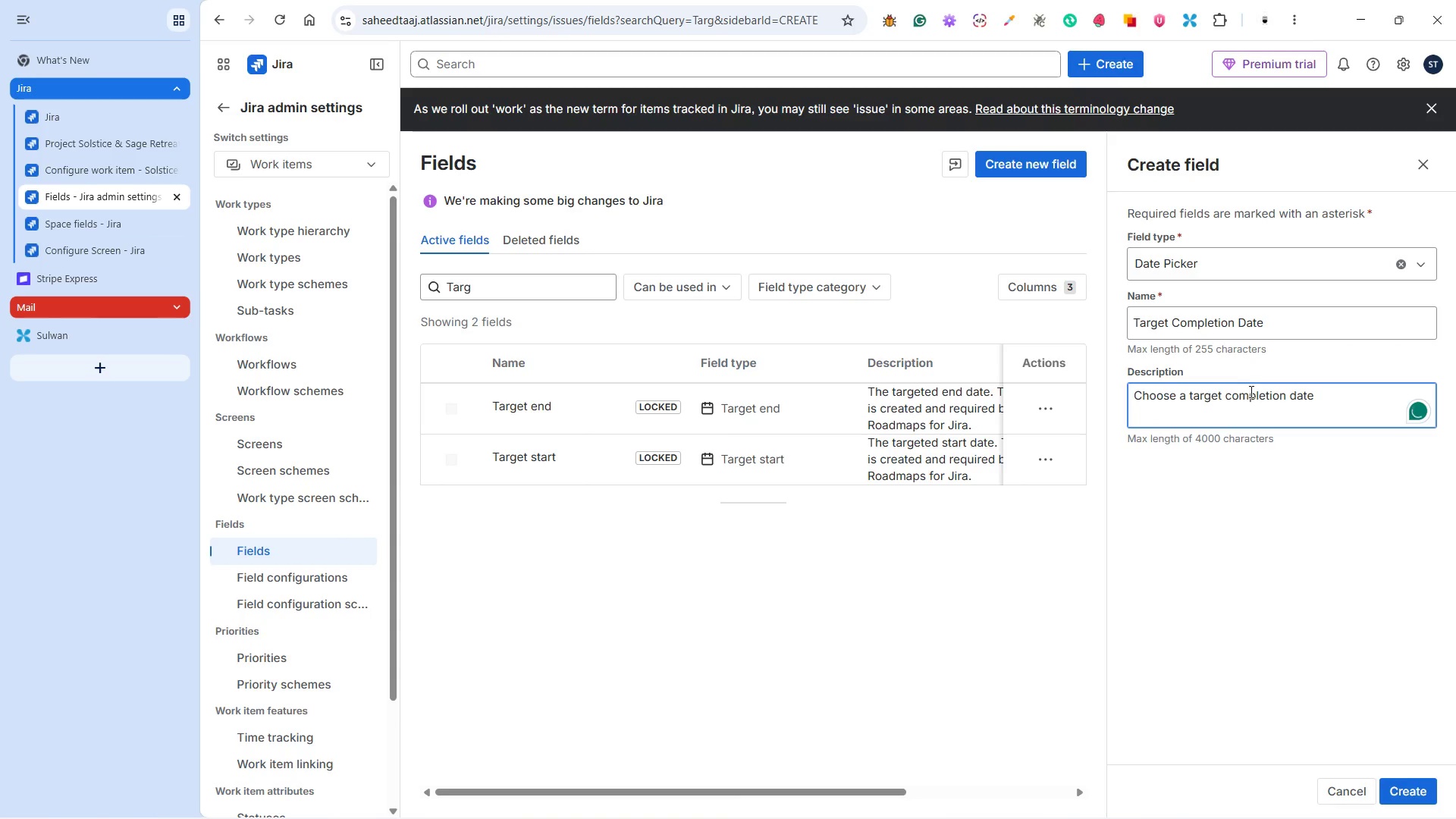 
type( for the task)
 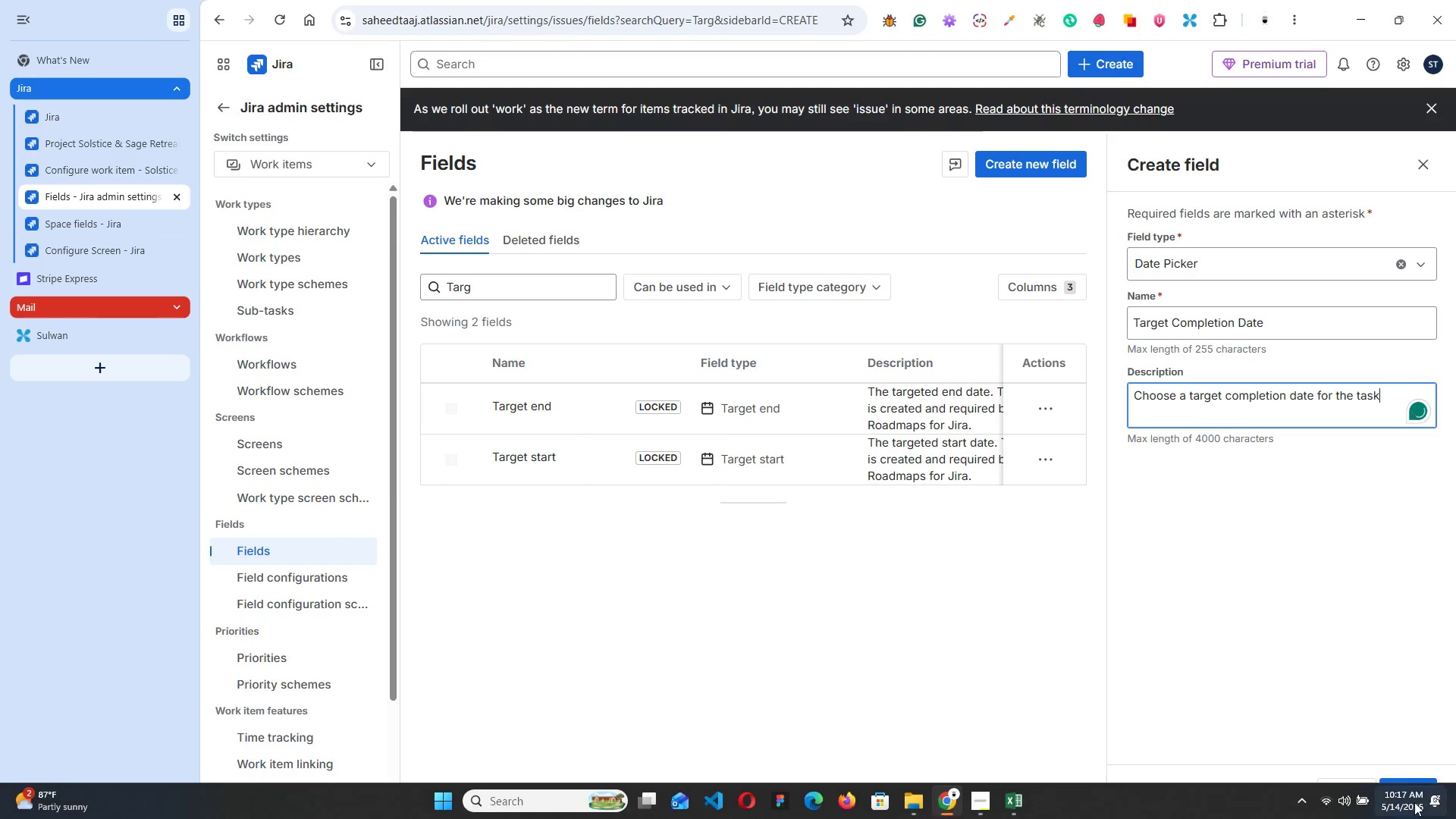 
left_click([1404, 786])
 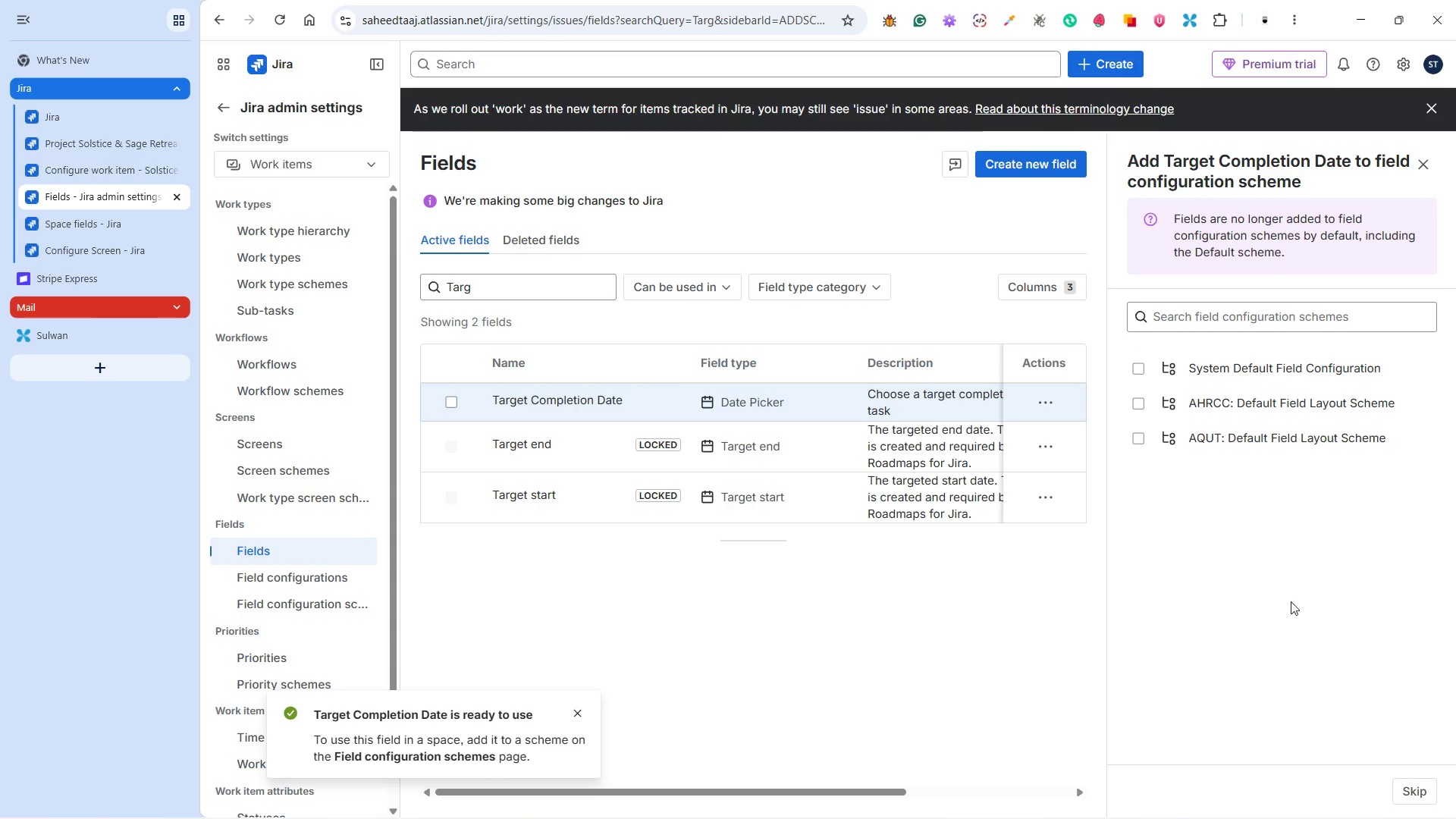 
left_click([1143, 366])
 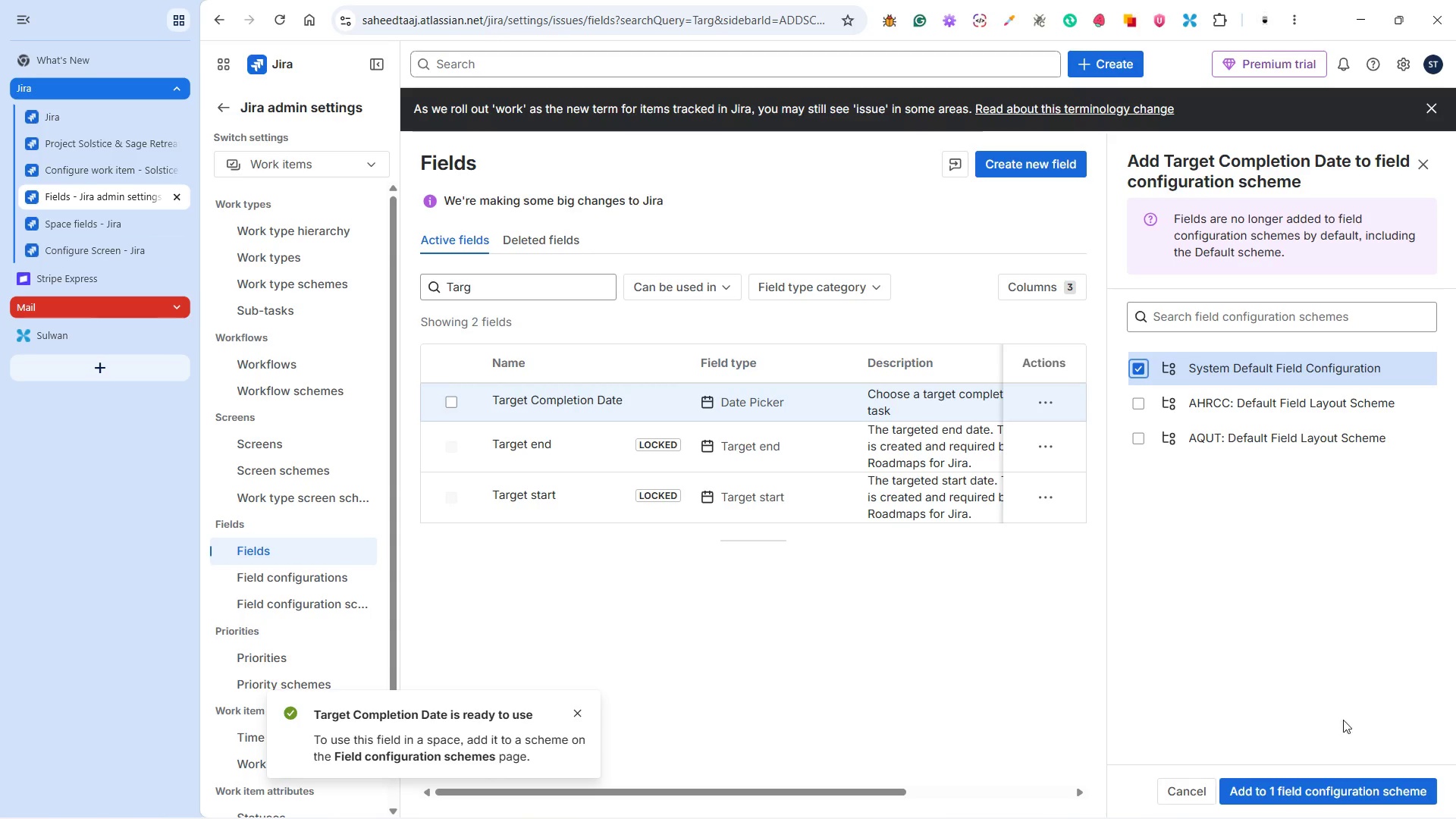 
left_click([1303, 778])
 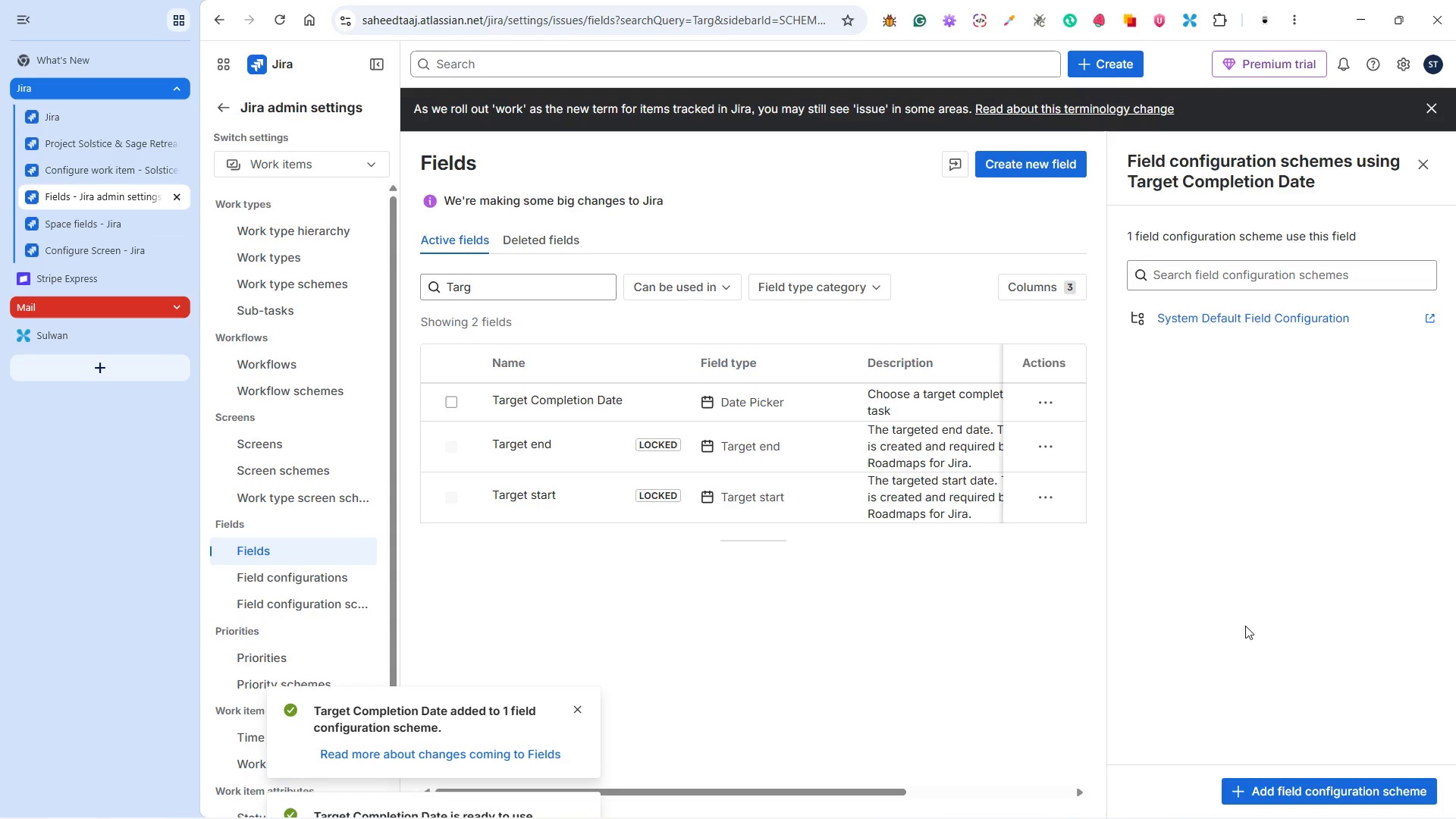 
left_click([1423, 162])
 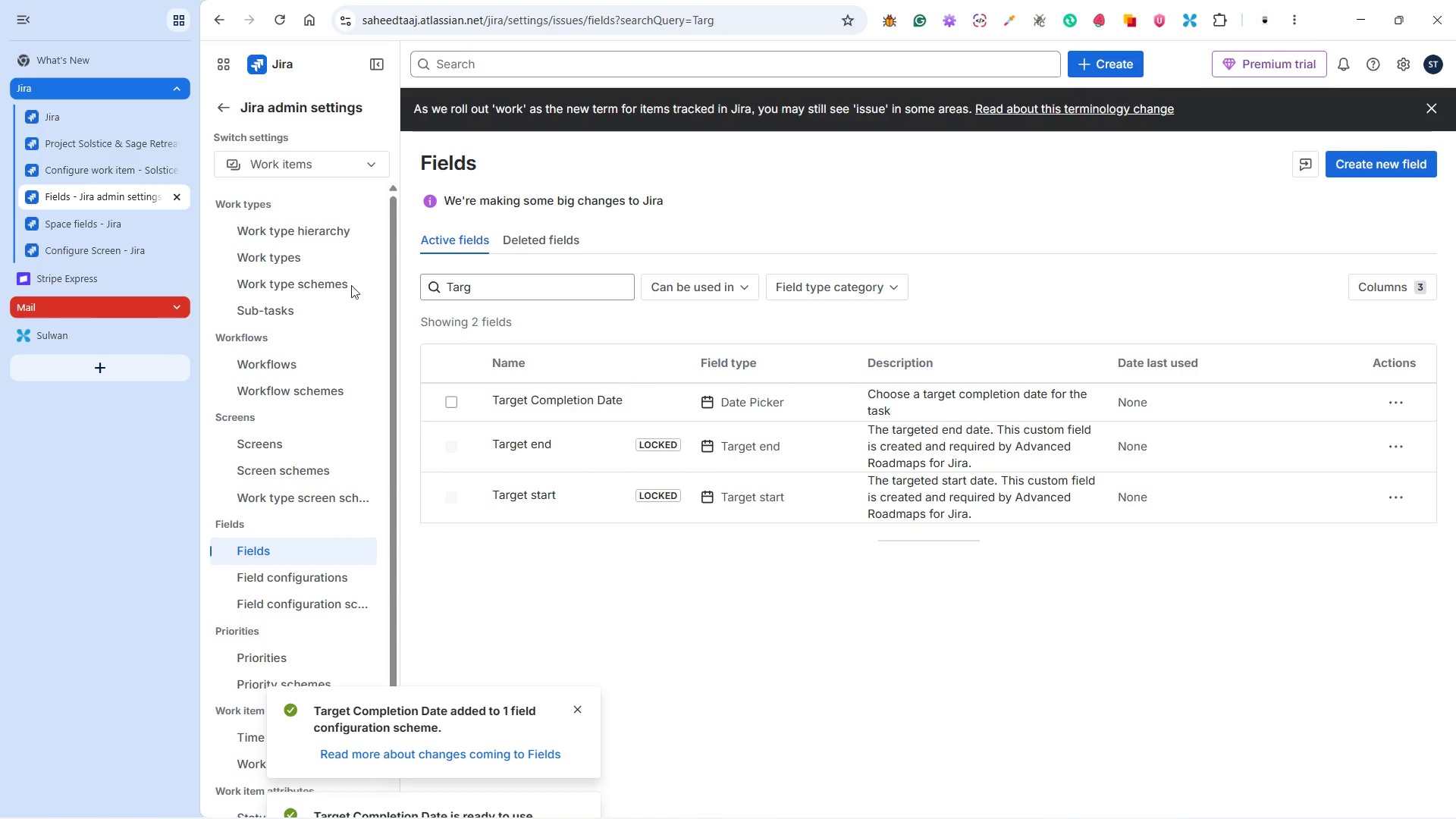 
left_click([124, 158])
 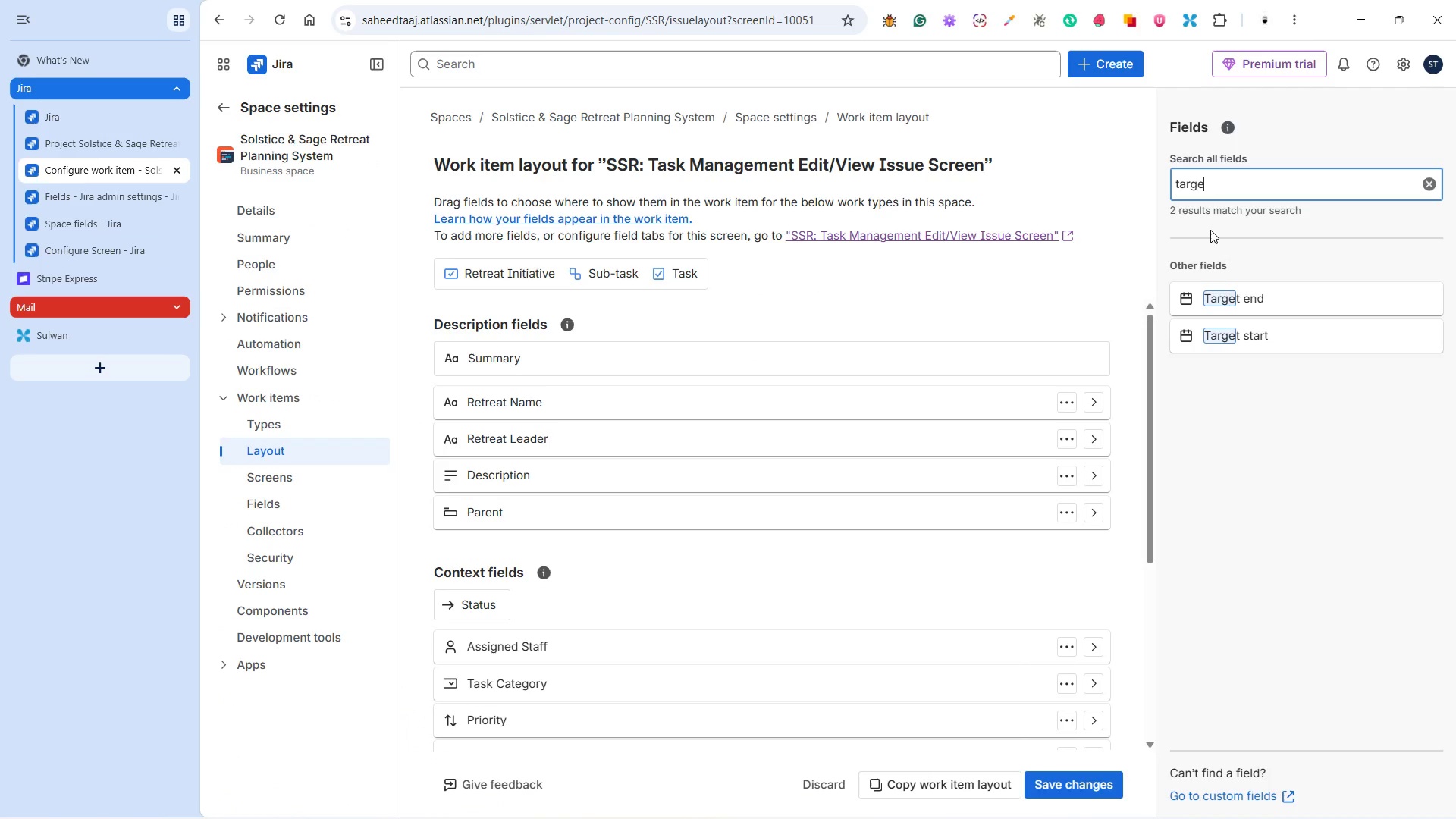 
wait(10.44)
 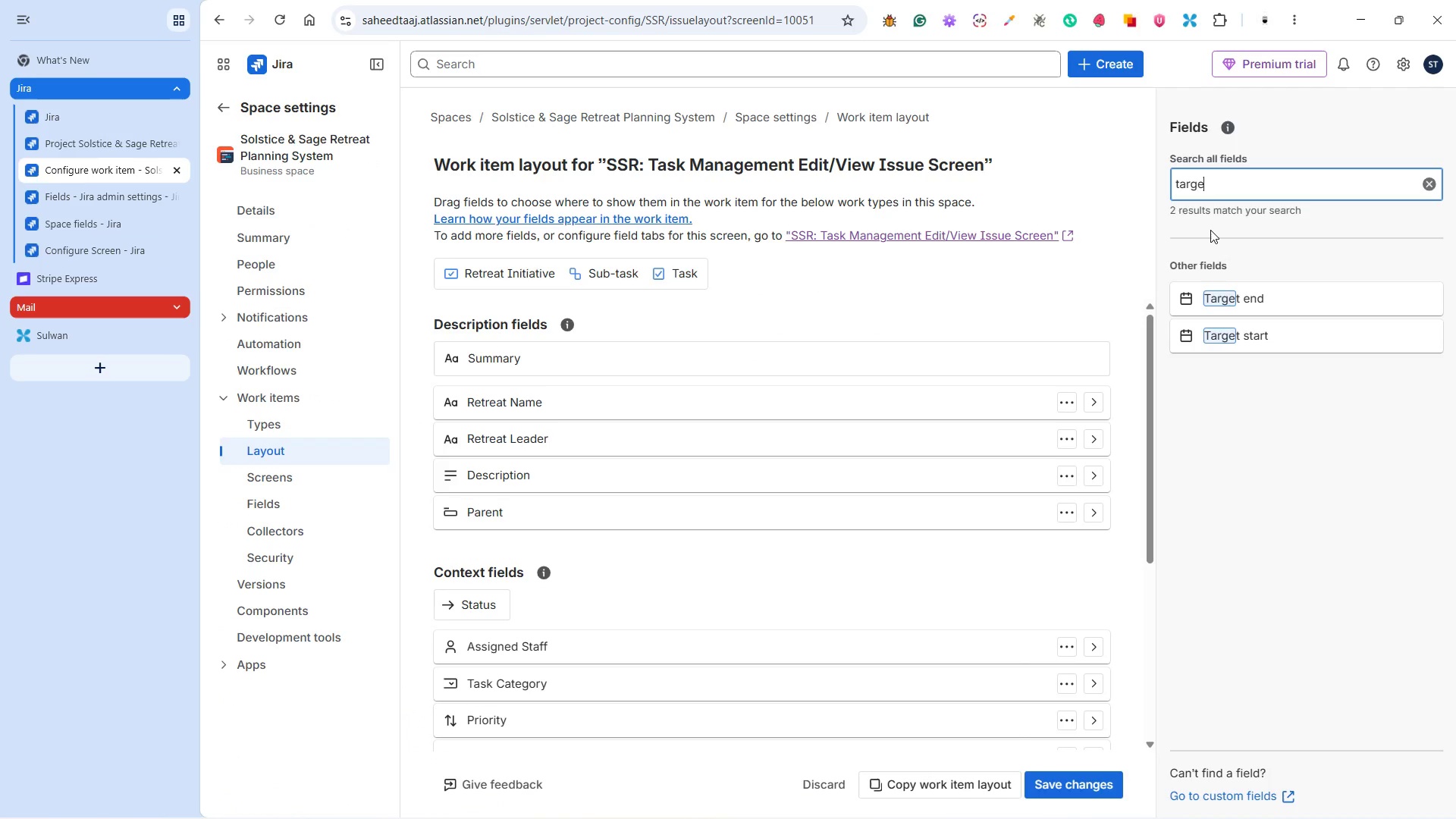 
hold_key(key=Backspace, duration=0.36)
 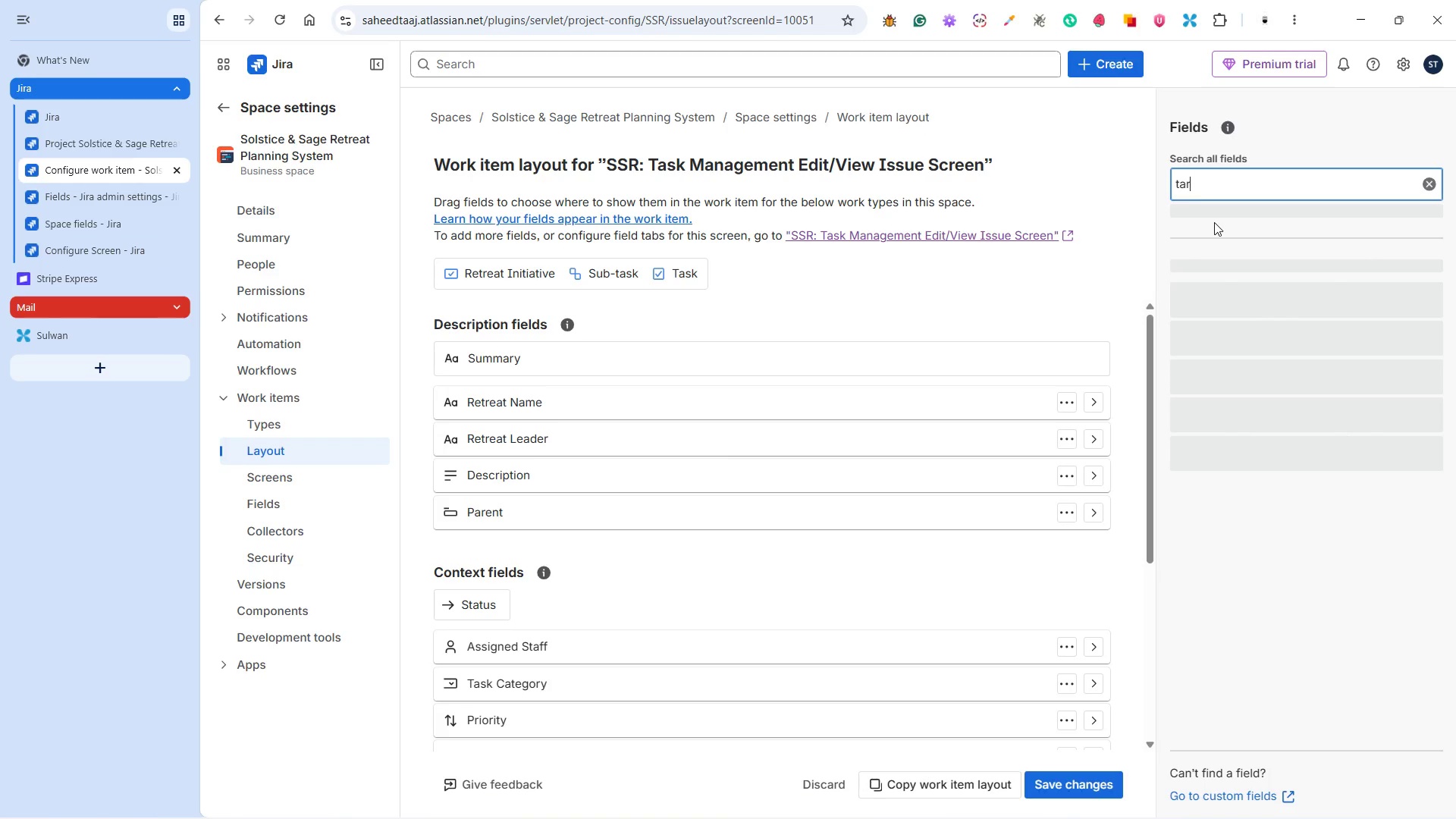 
key(Backspace)
key(Backspace)
key(Backspace)
type(arge)
 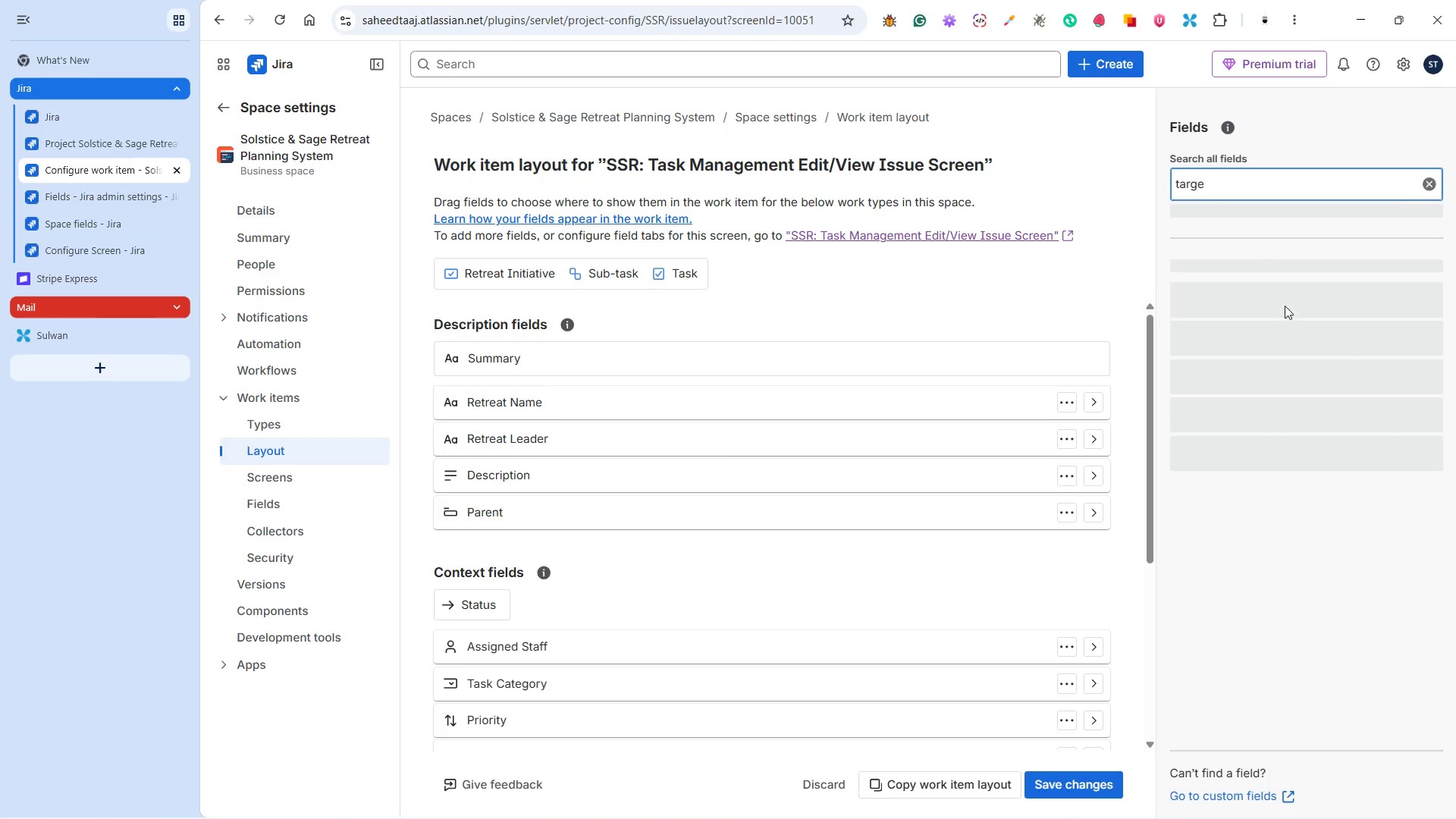 
mouse_move([1301, 303])
 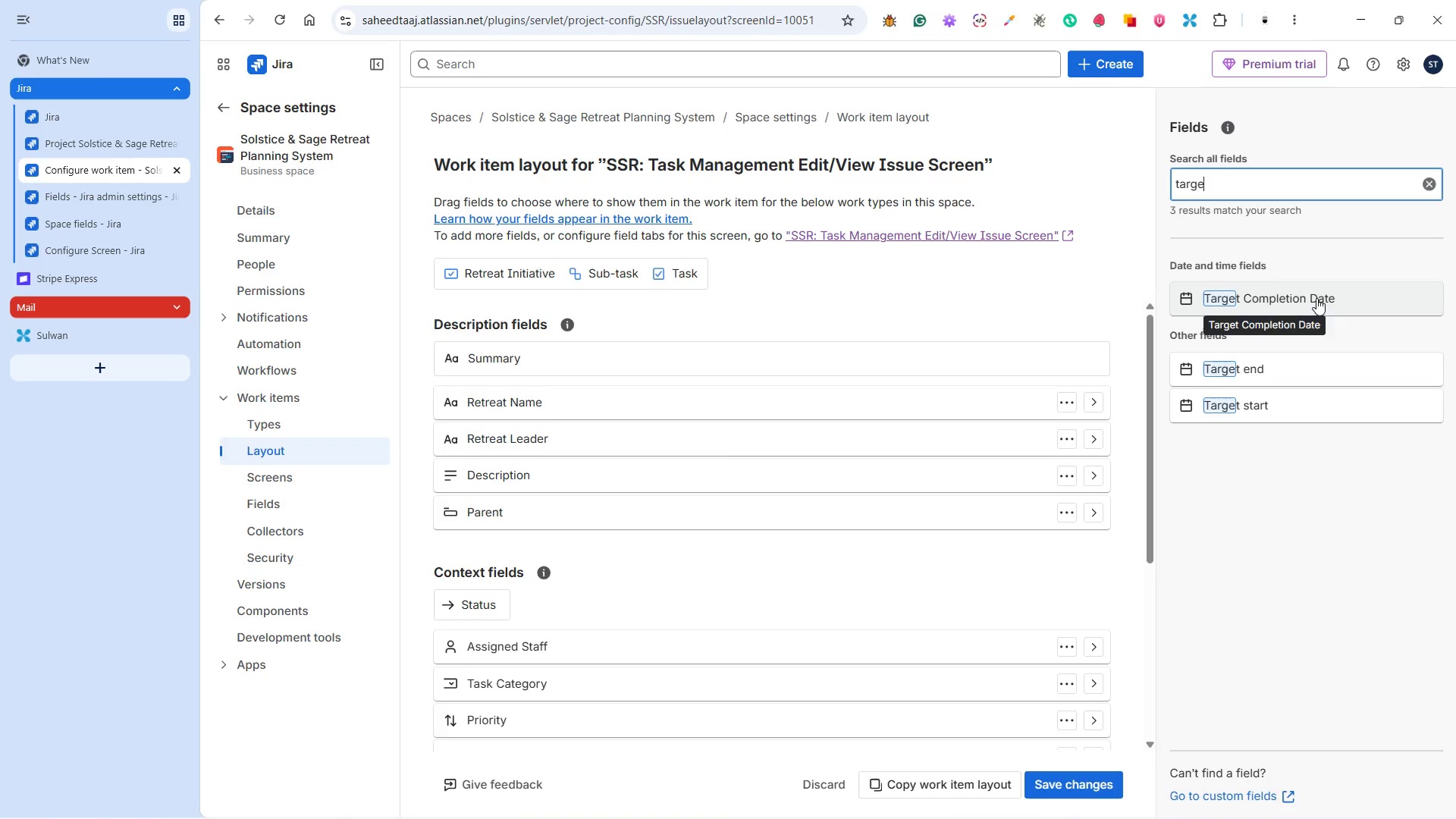 
left_click_drag(start_coordinate=[1316, 298], to_coordinate=[596, 626])
 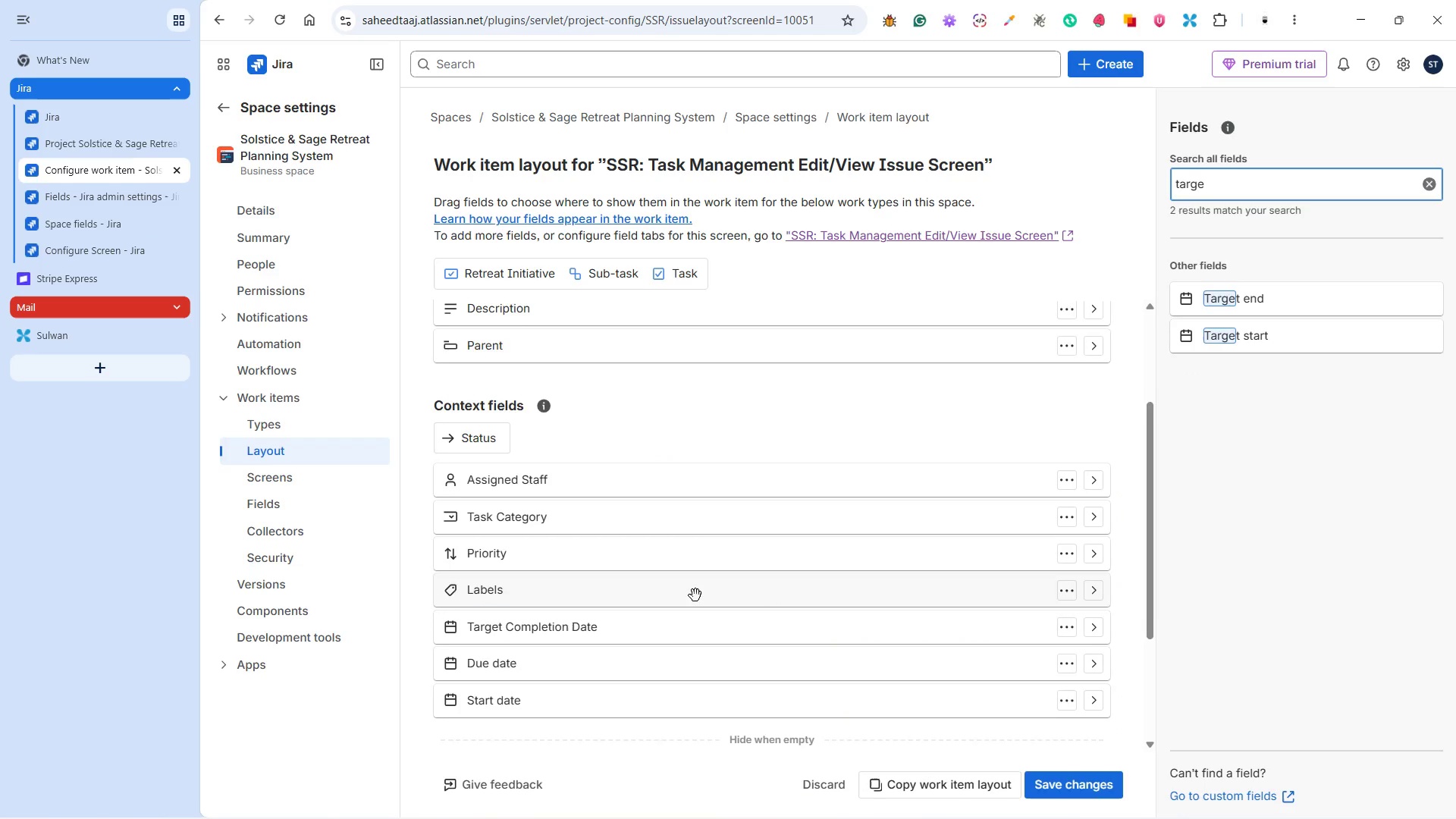 
scroll: coordinate [695, 595], scroll_direction: down, amount: 2.0
 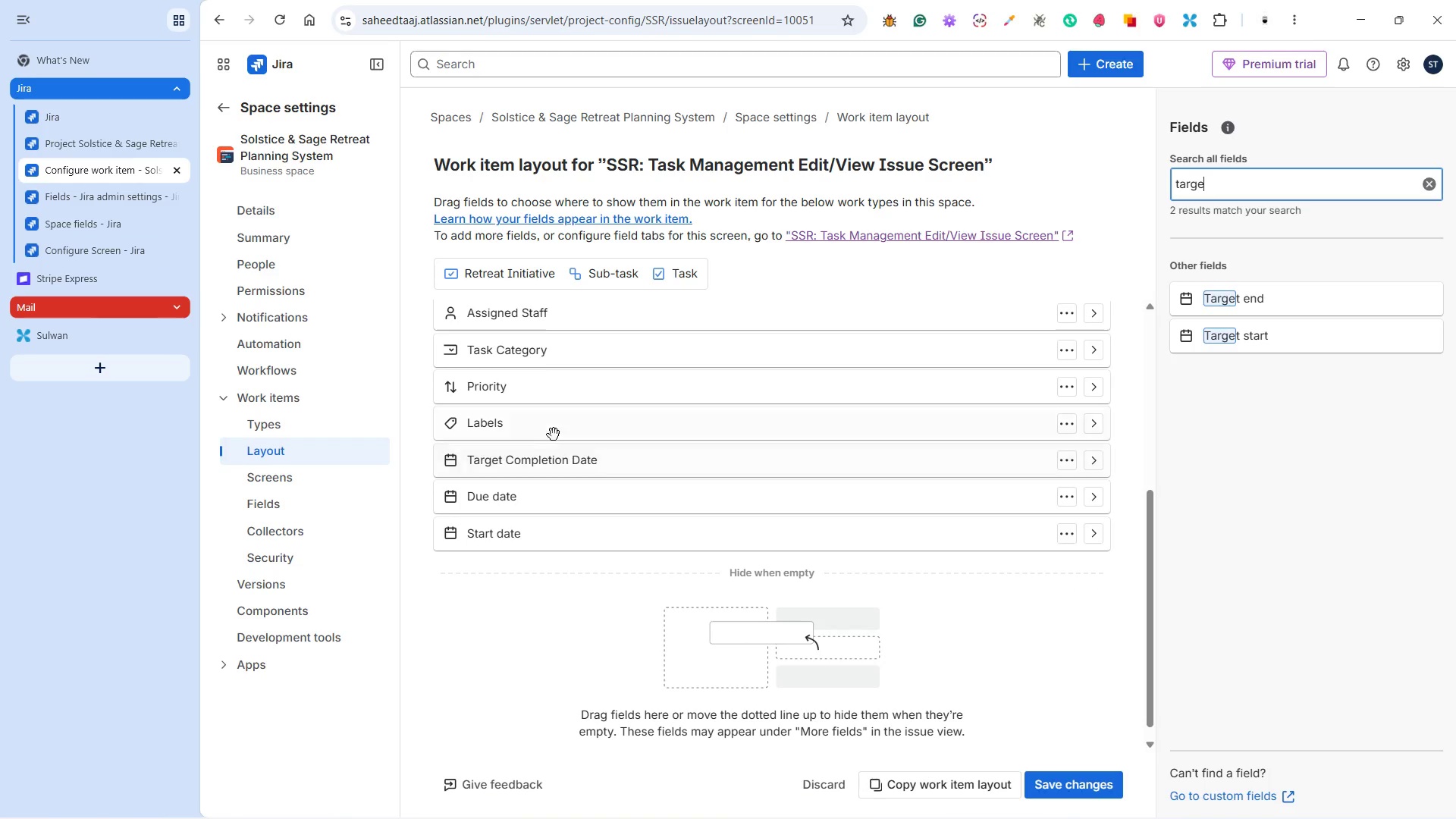 
left_click_drag(start_coordinate=[548, 427], to_coordinate=[544, 541])
 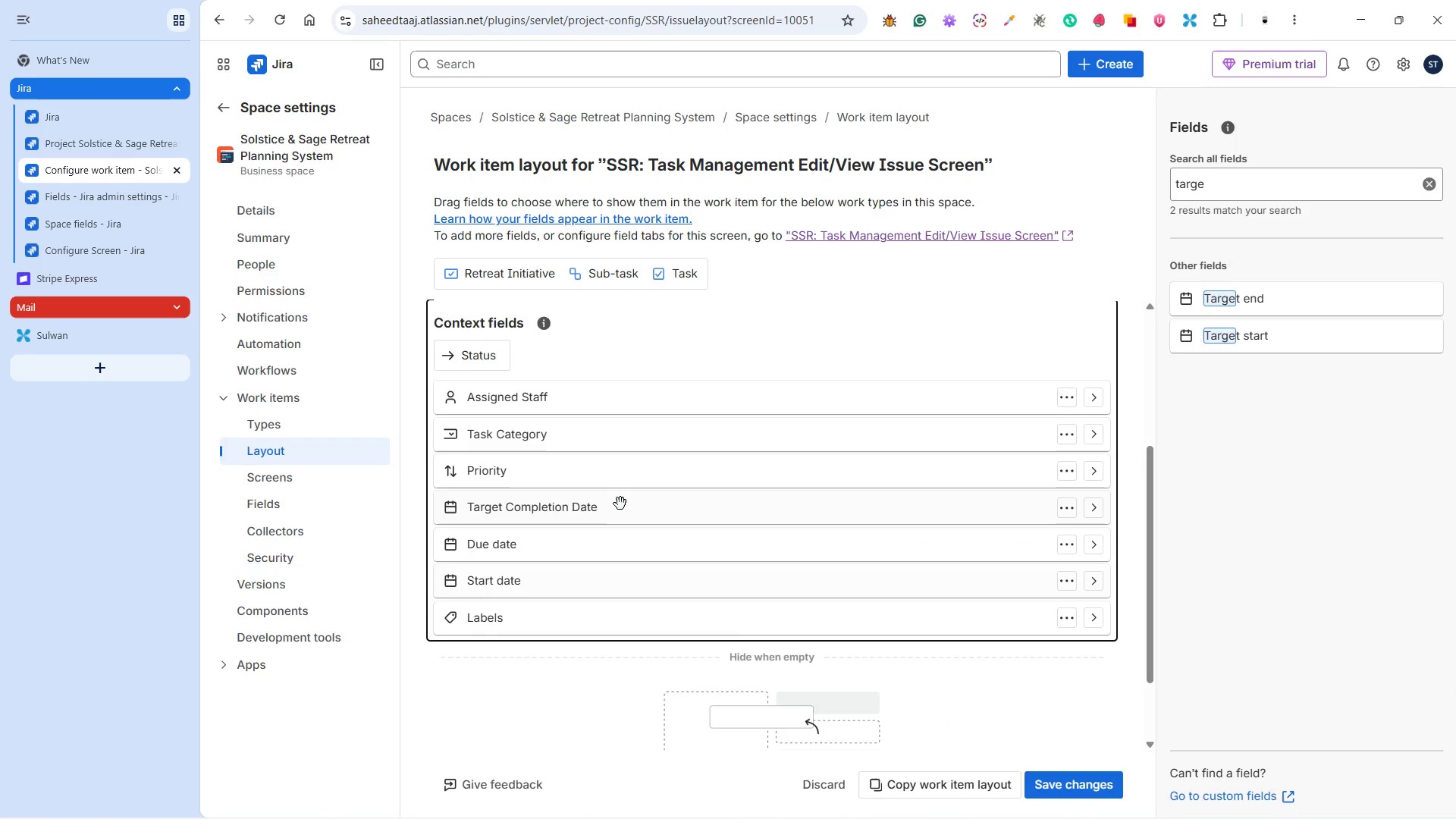 
scroll: coordinate [621, 500], scroll_direction: up, amount: 4.0
 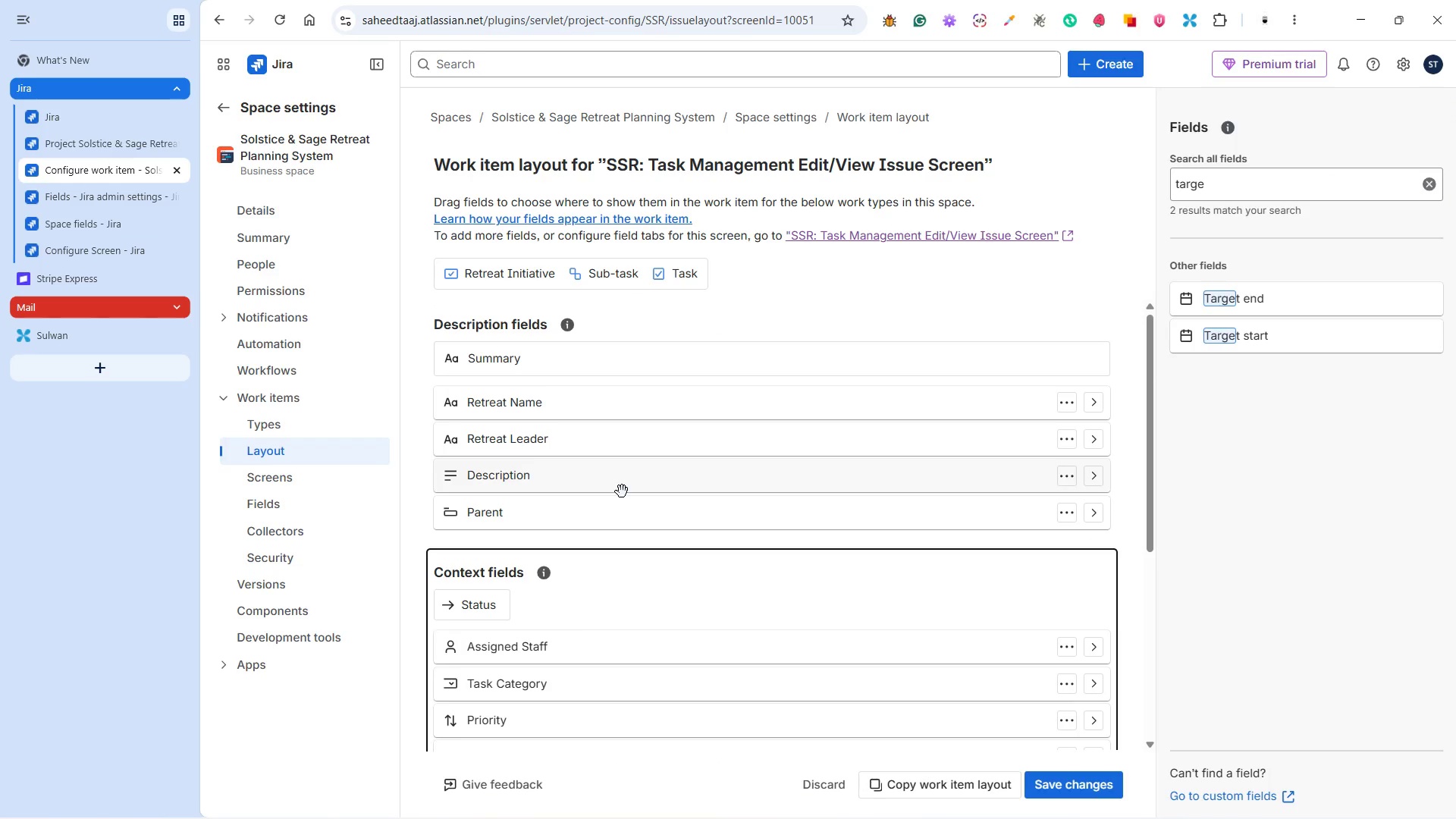 
scroll: coordinate [622, 491], scroll_direction: down, amount: 1.0
 